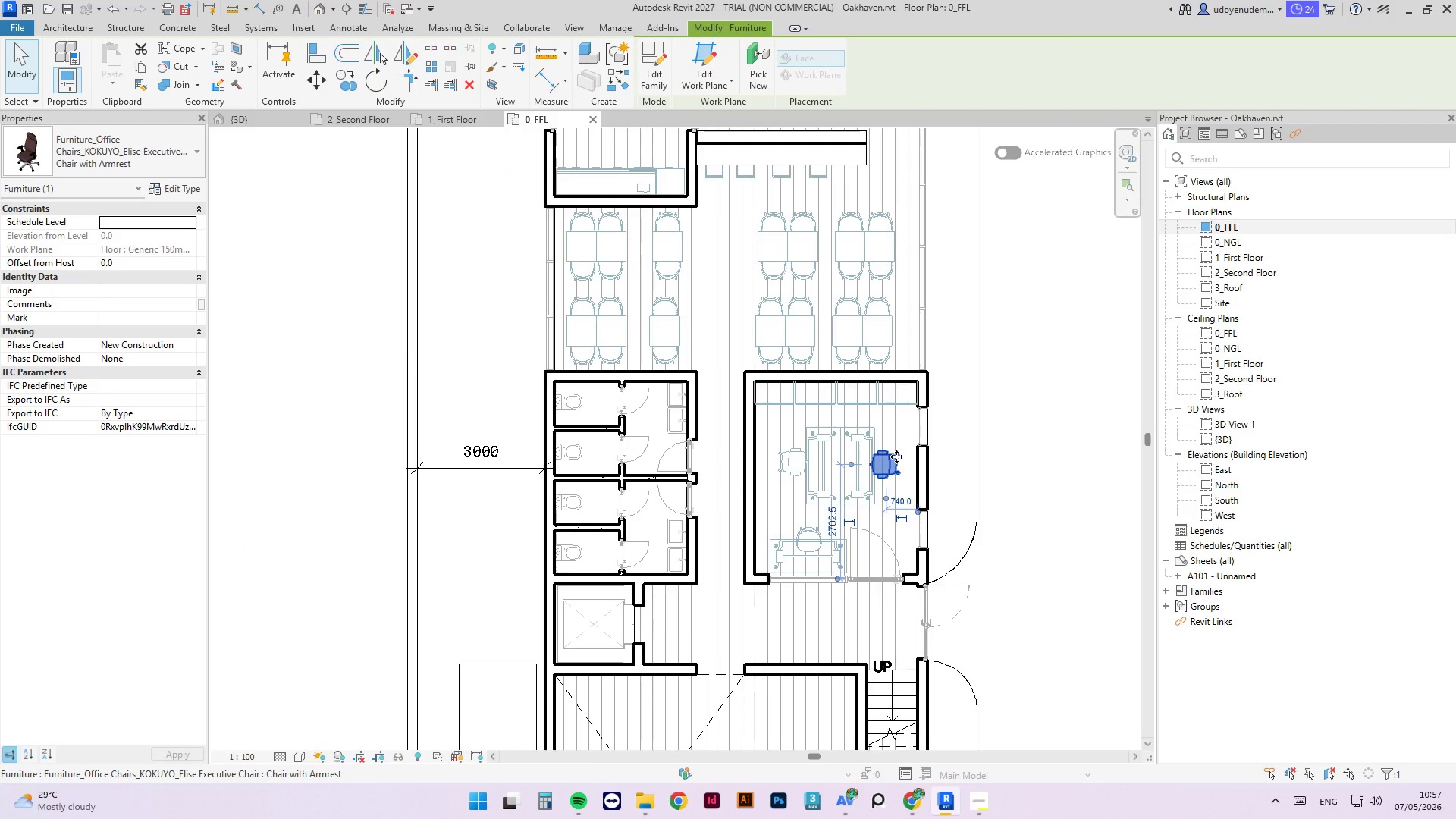 
key(ArrowLeft)
 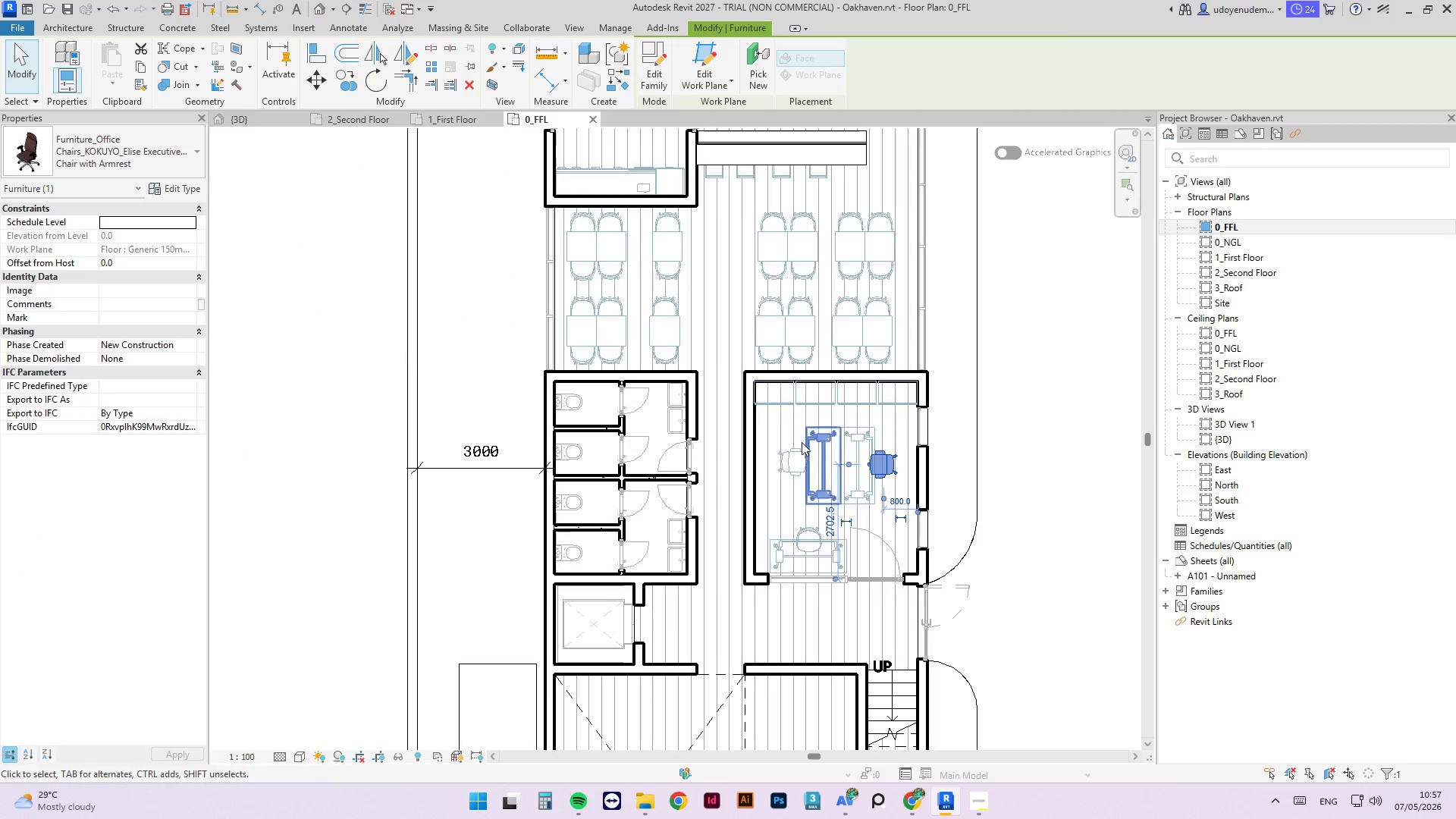 
left_click([796, 456])
 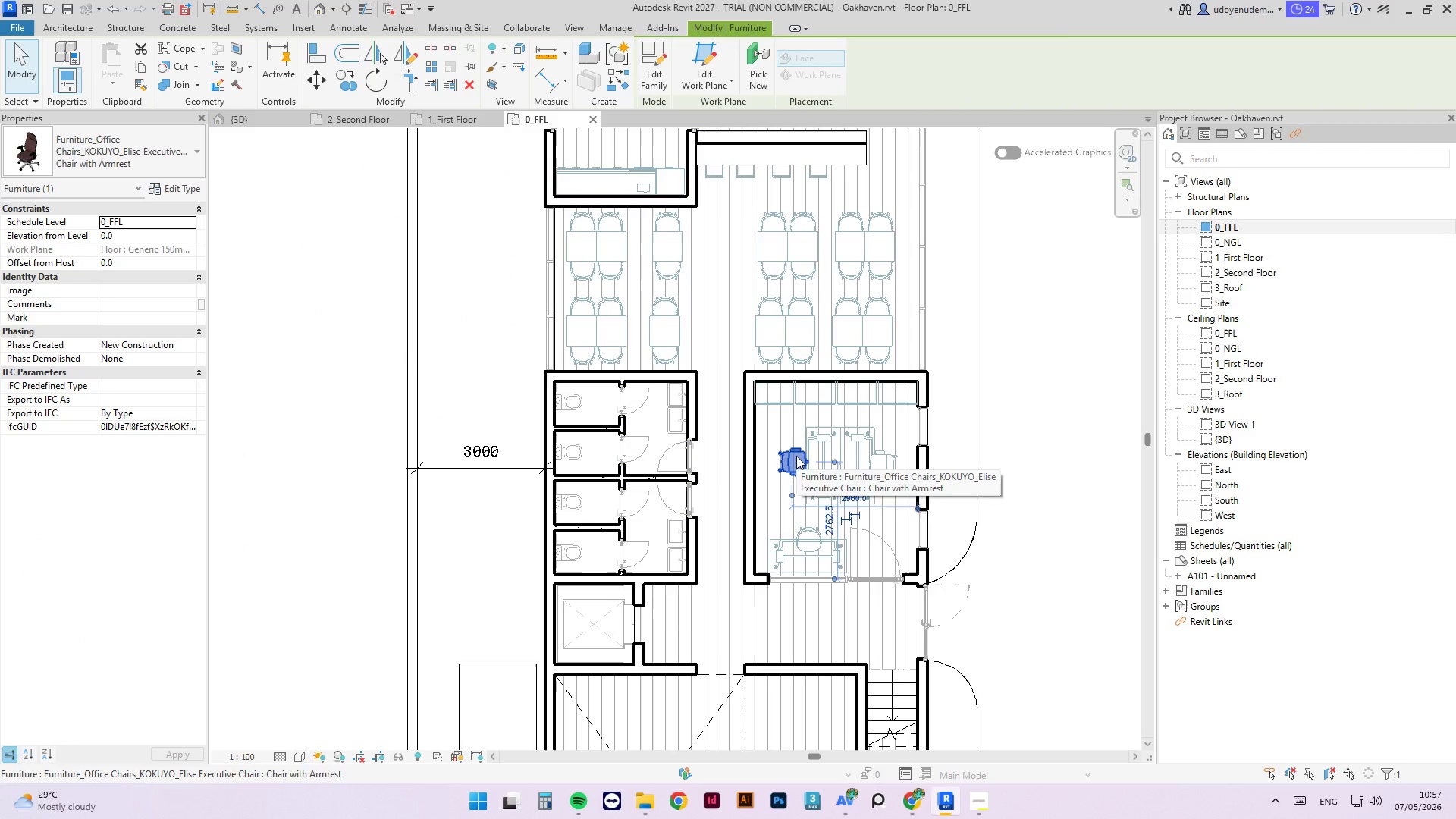 
key(ArrowDown)
 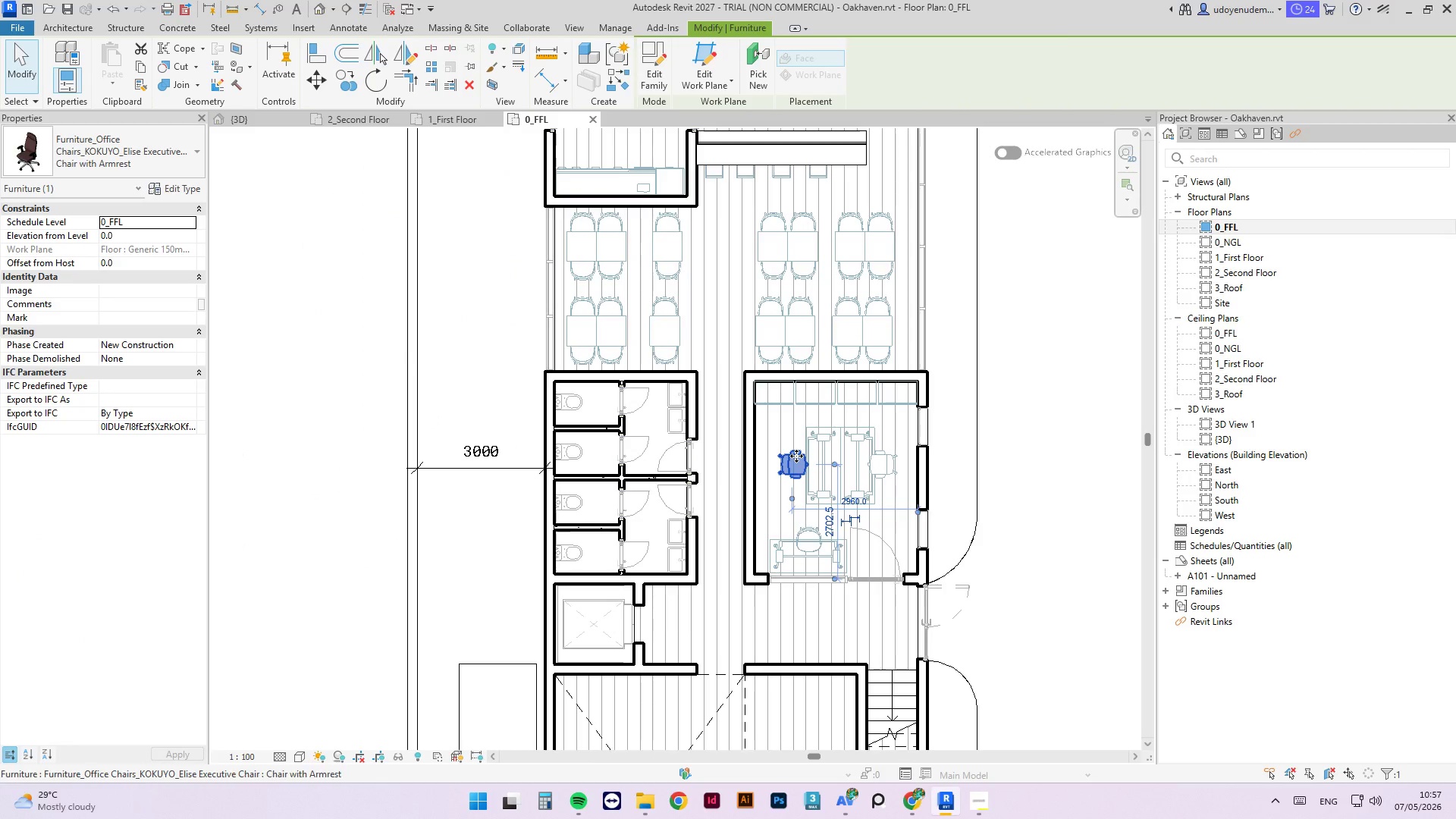 
key(ArrowRight)
 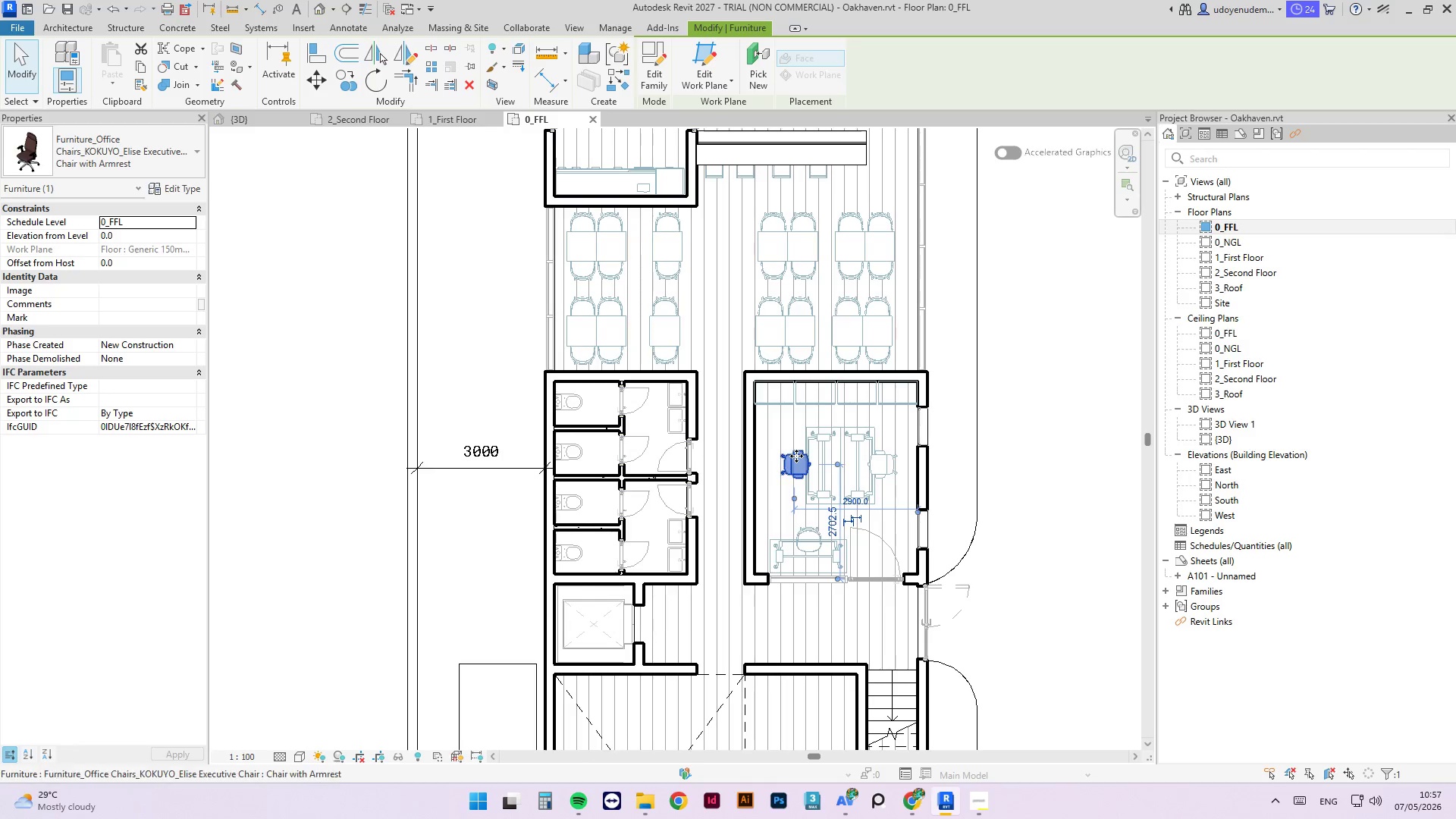 
key(ArrowRight)
 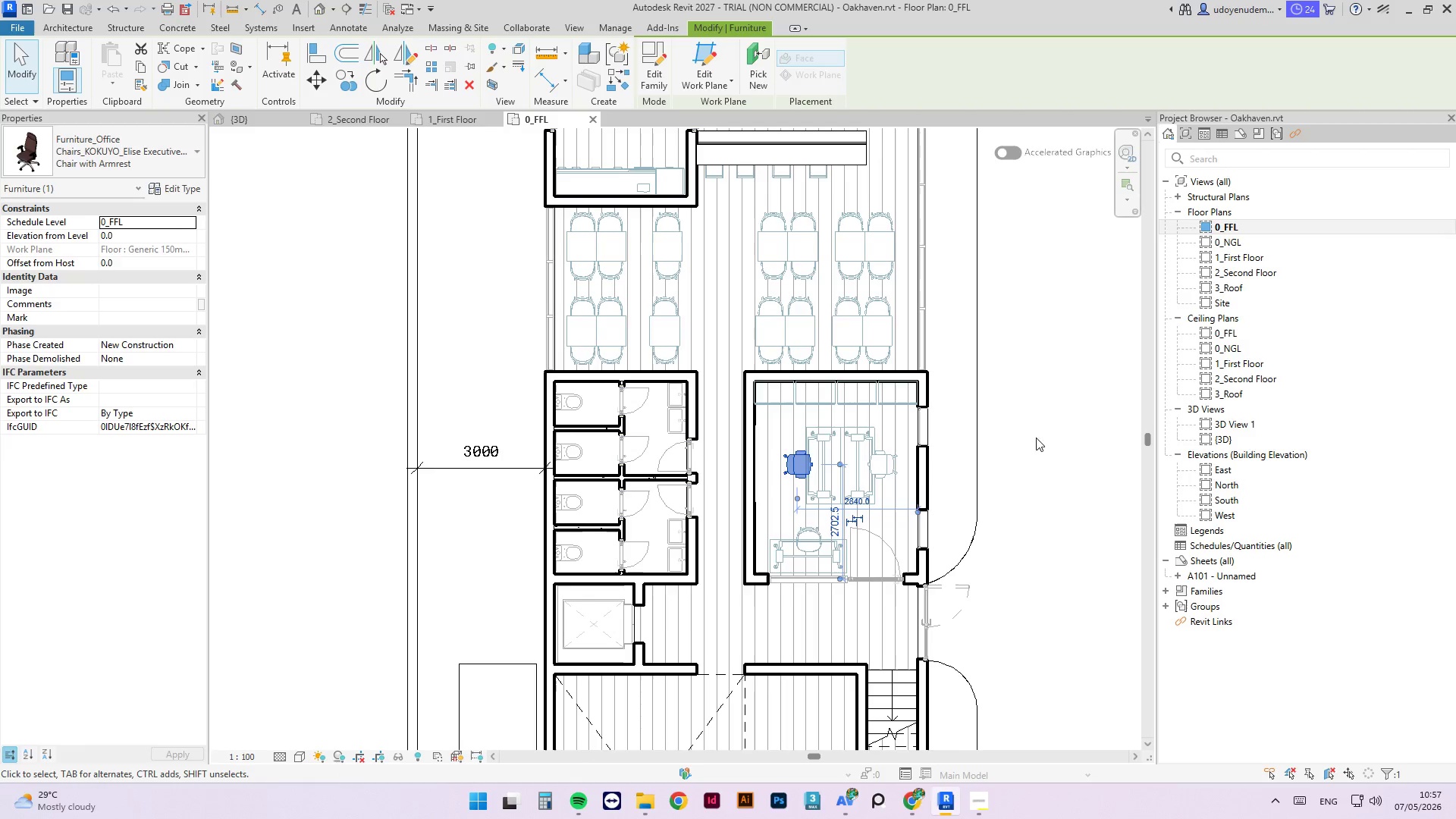 
left_click([1031, 462])
 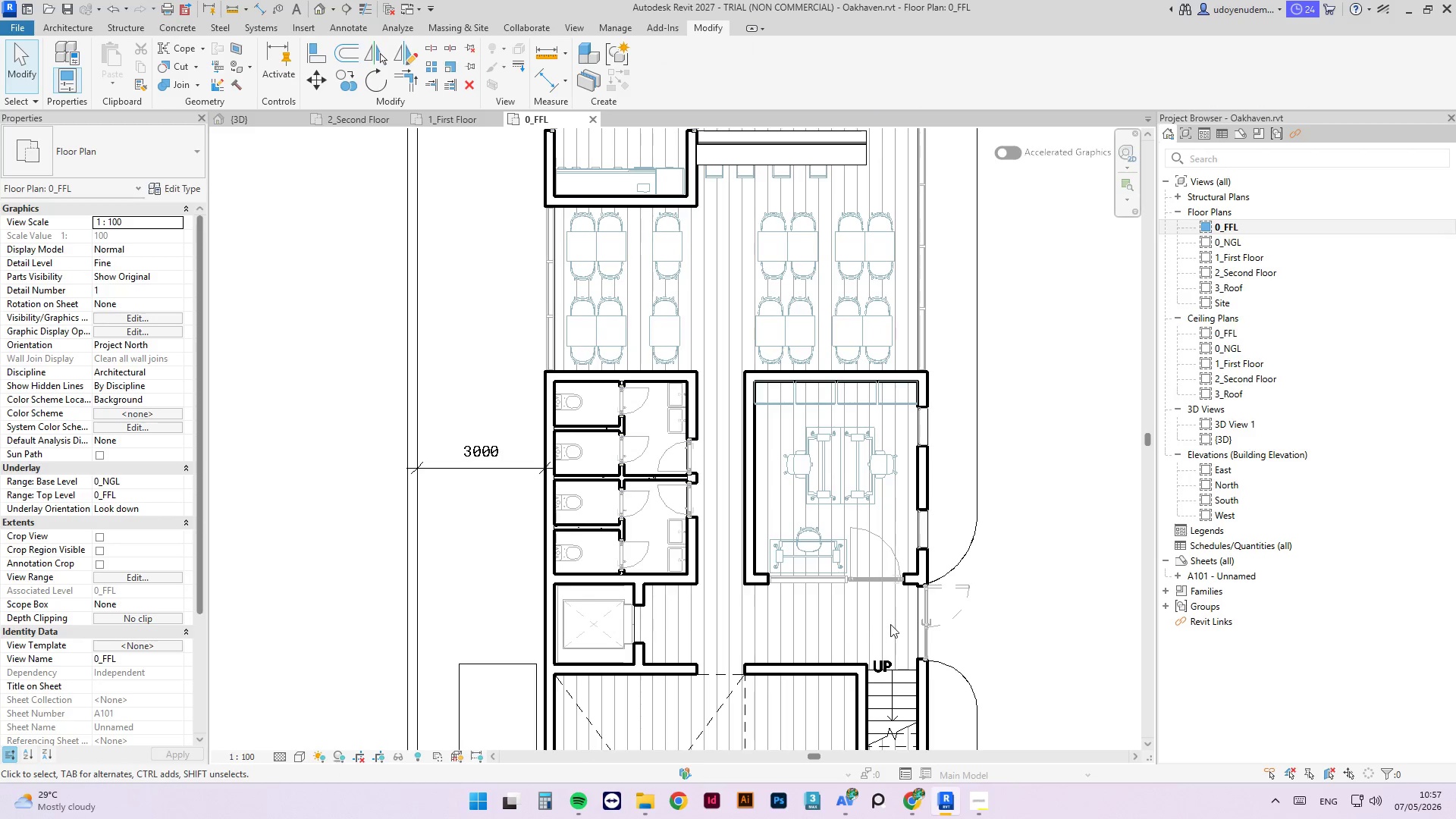 
key(Control+S)
 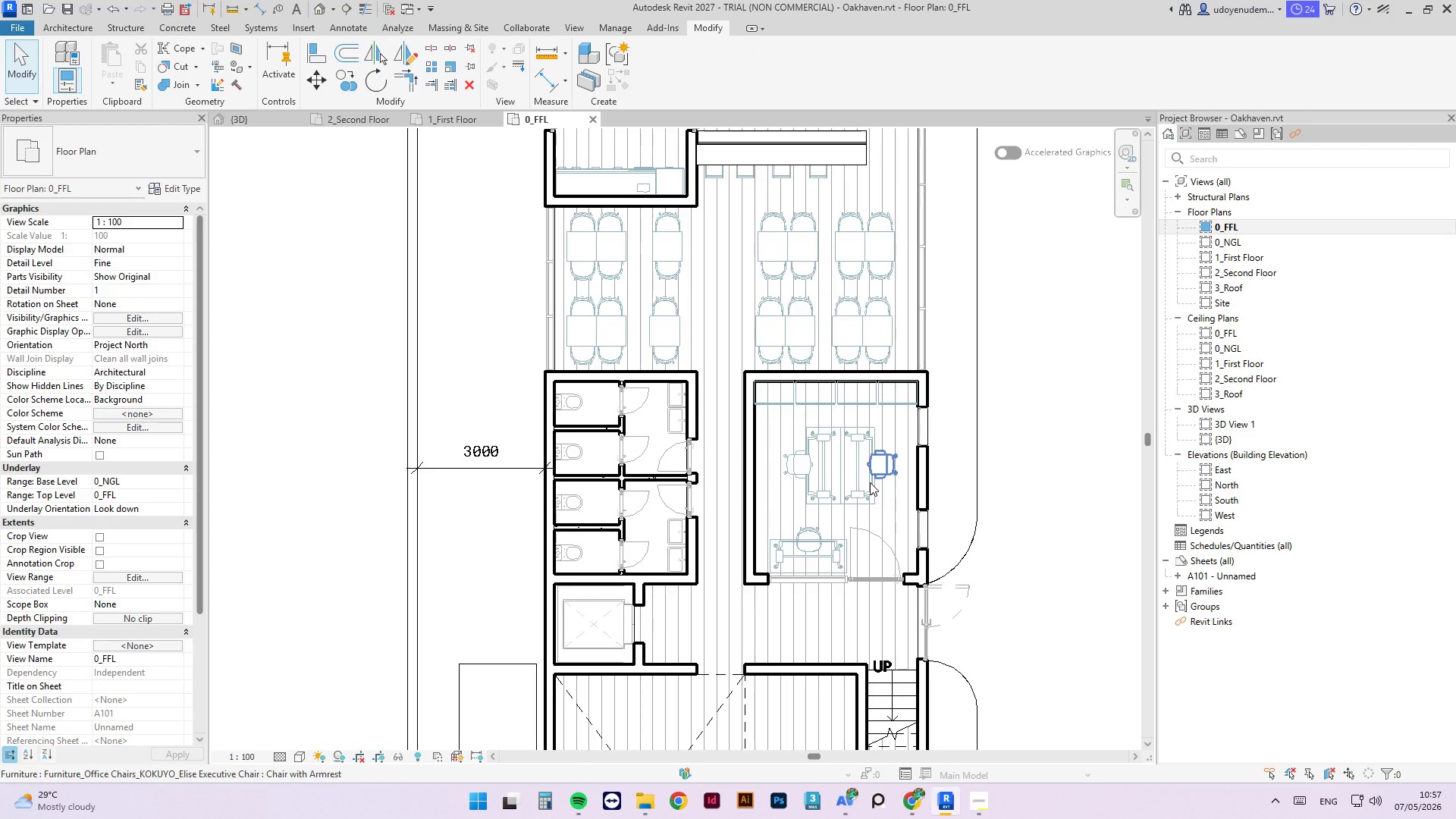 
scroll: coordinate [894, 483], scroll_direction: down, amount: 5.0
 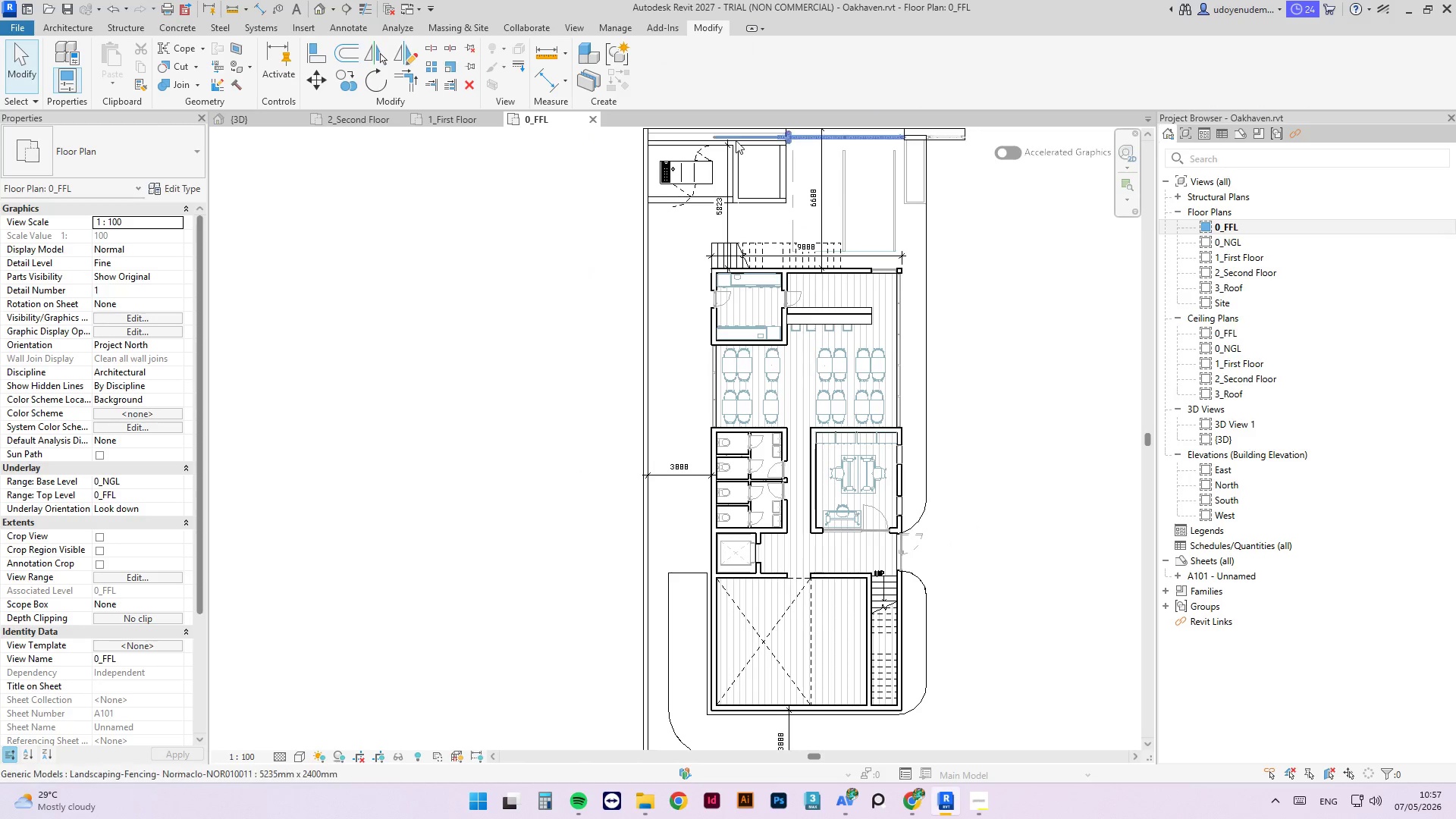 
wait(5.36)
 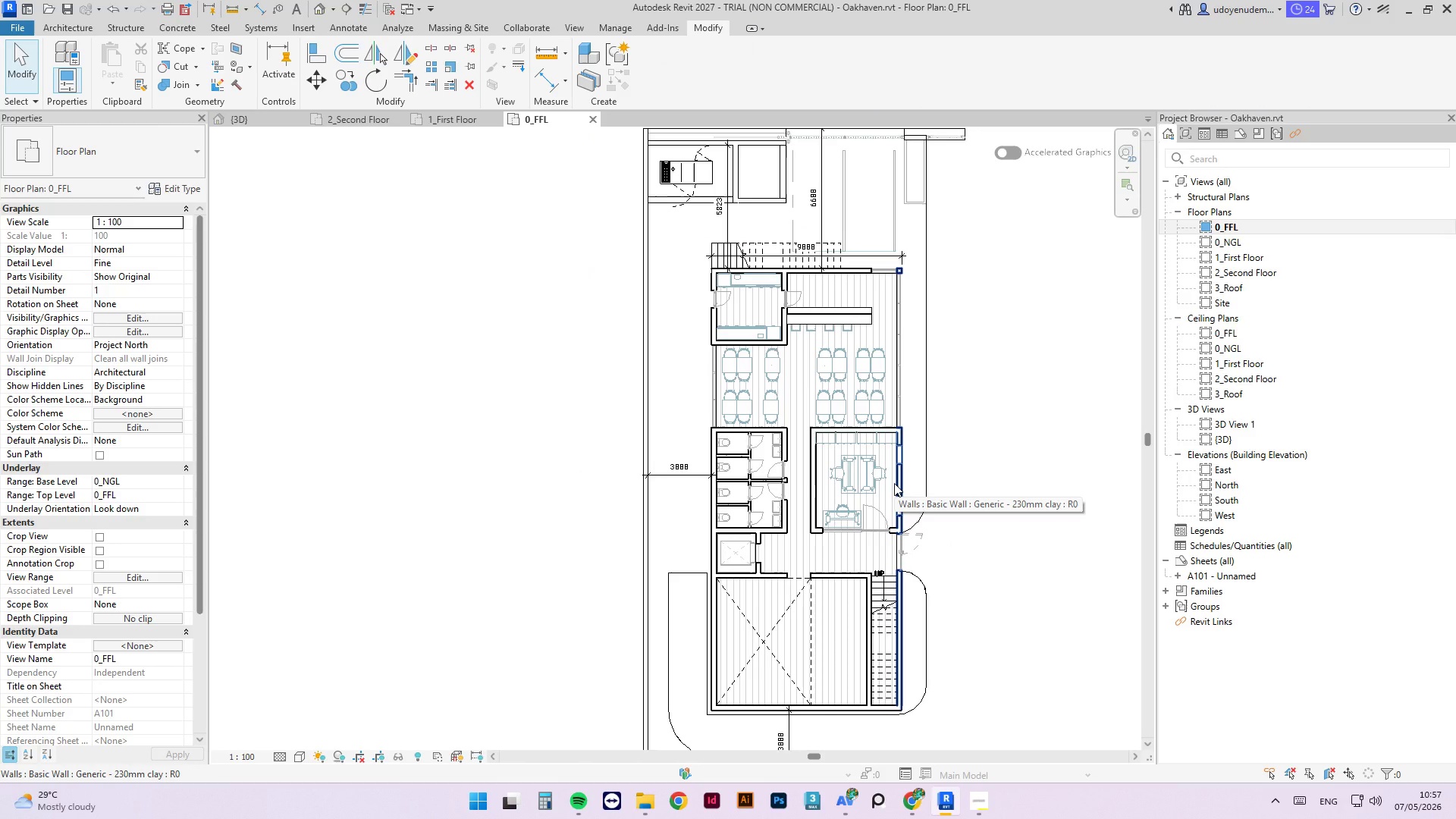 
scroll: coordinate [767, 254], scroll_direction: up, amount: 7.0
 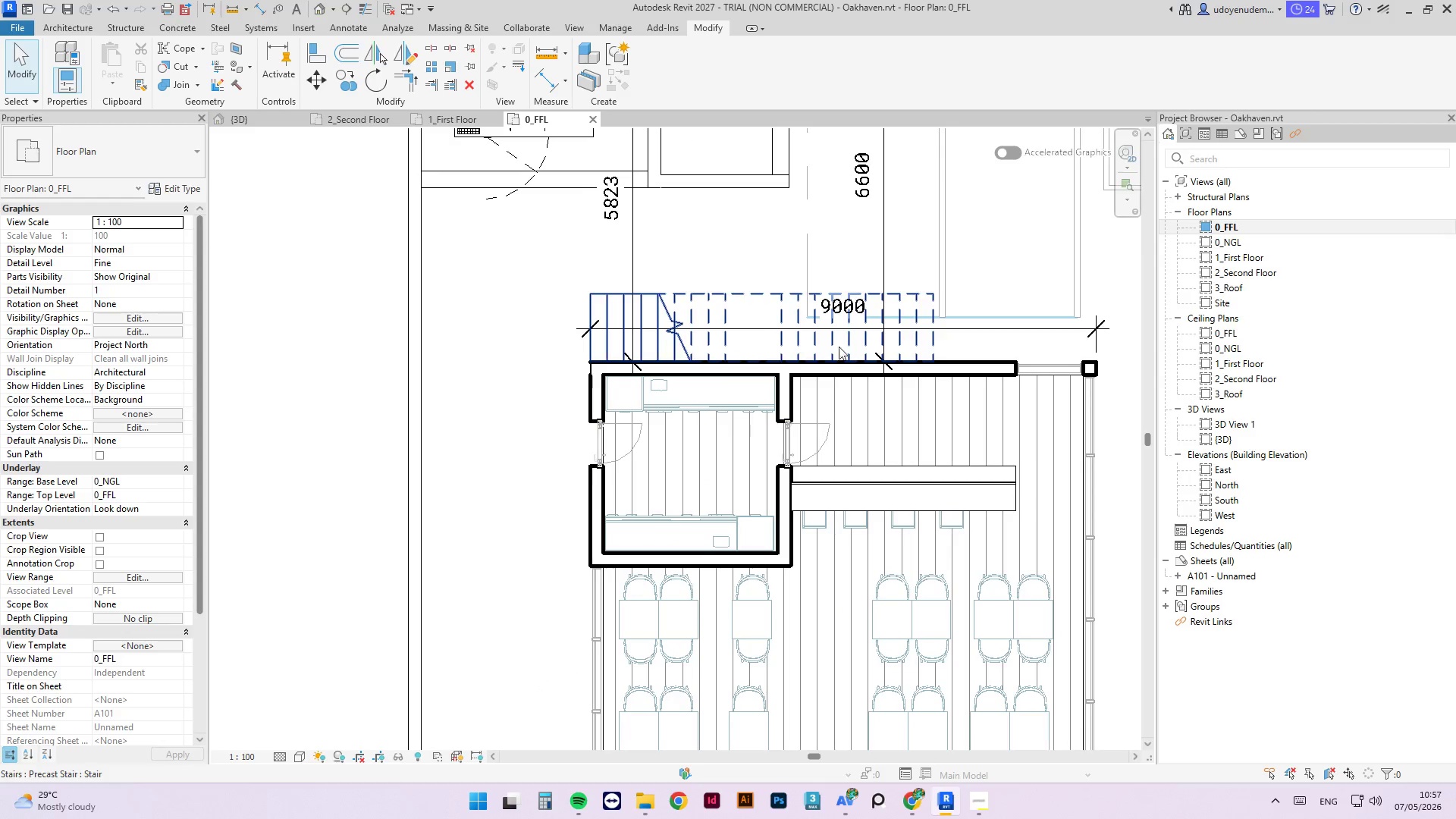 
scroll: coordinate [540, 412], scroll_direction: down, amount: 4.0
 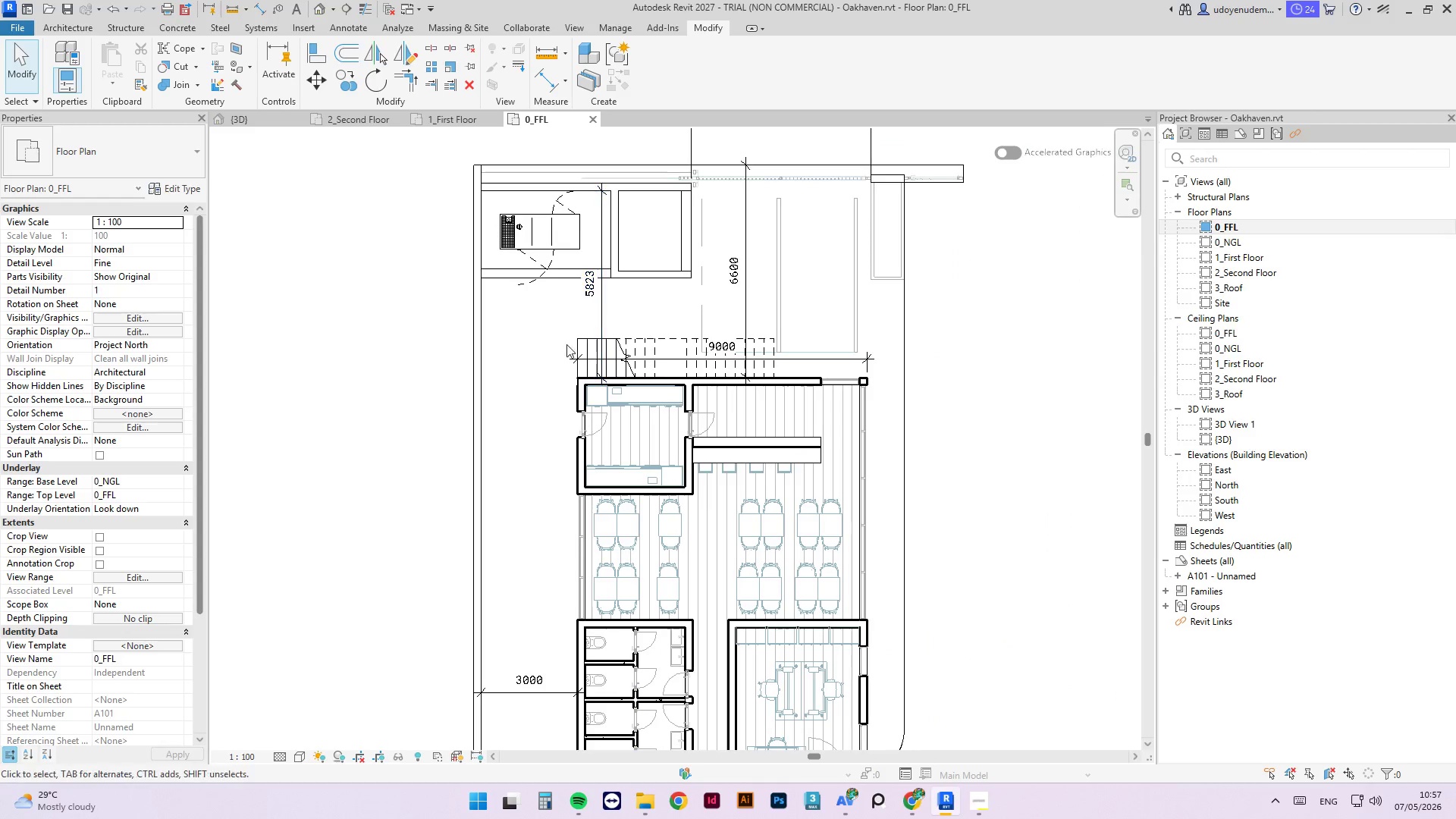 
scroll: coordinate [607, 332], scroll_direction: up, amount: 3.0
 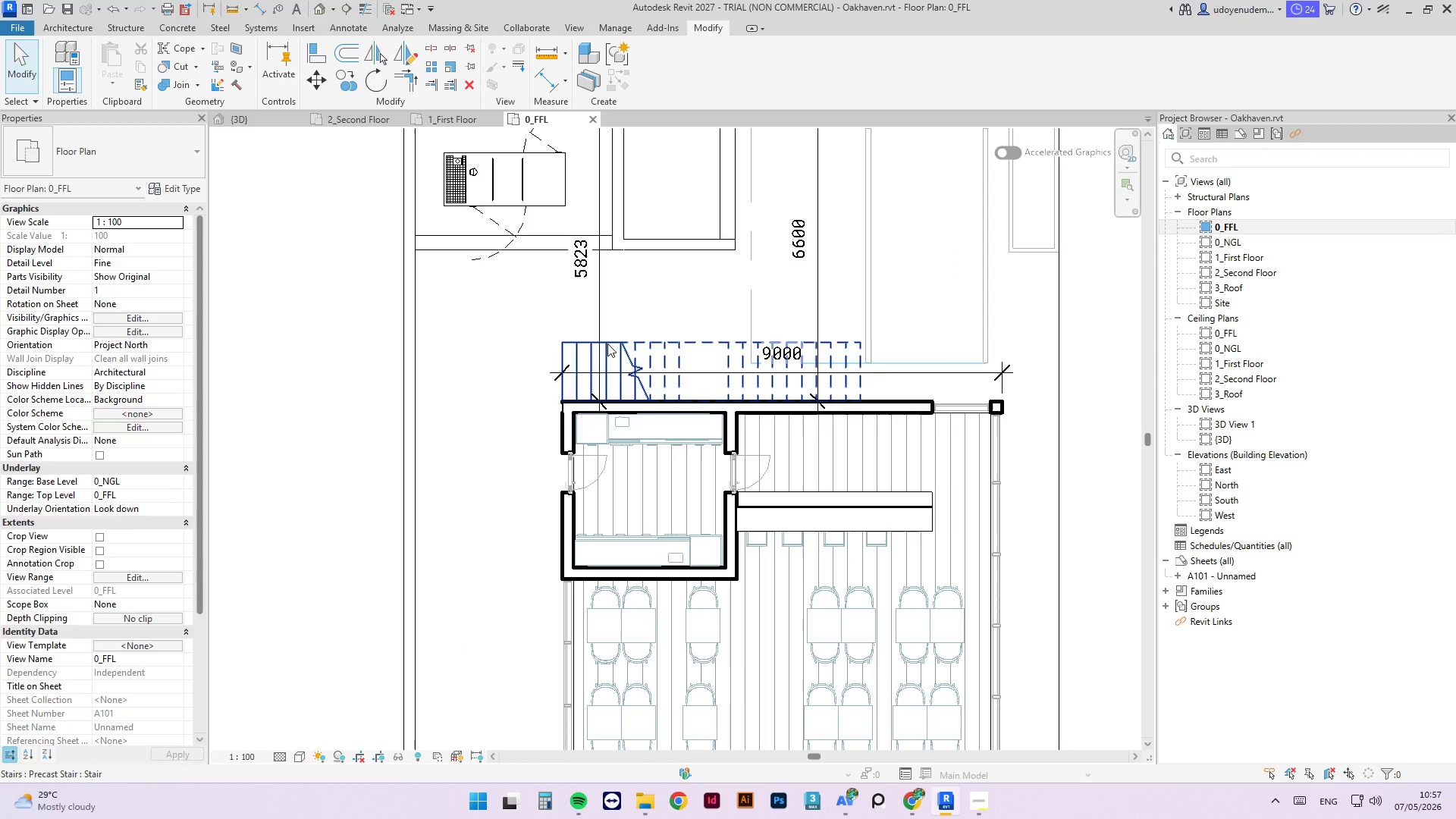 
left_click([607, 344])
 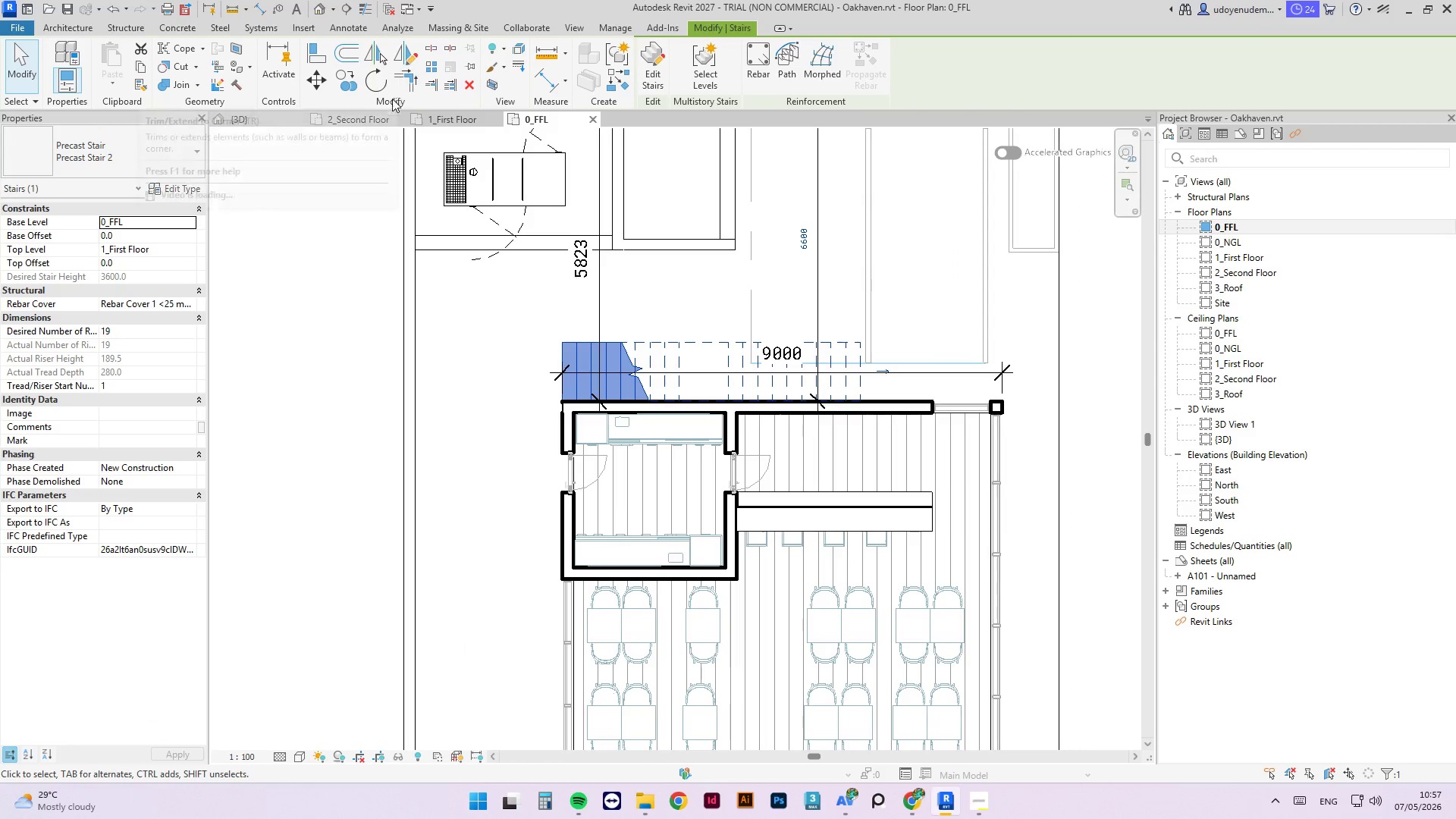 
scroll: coordinate [791, 551], scroll_direction: down, amount: 6.0
 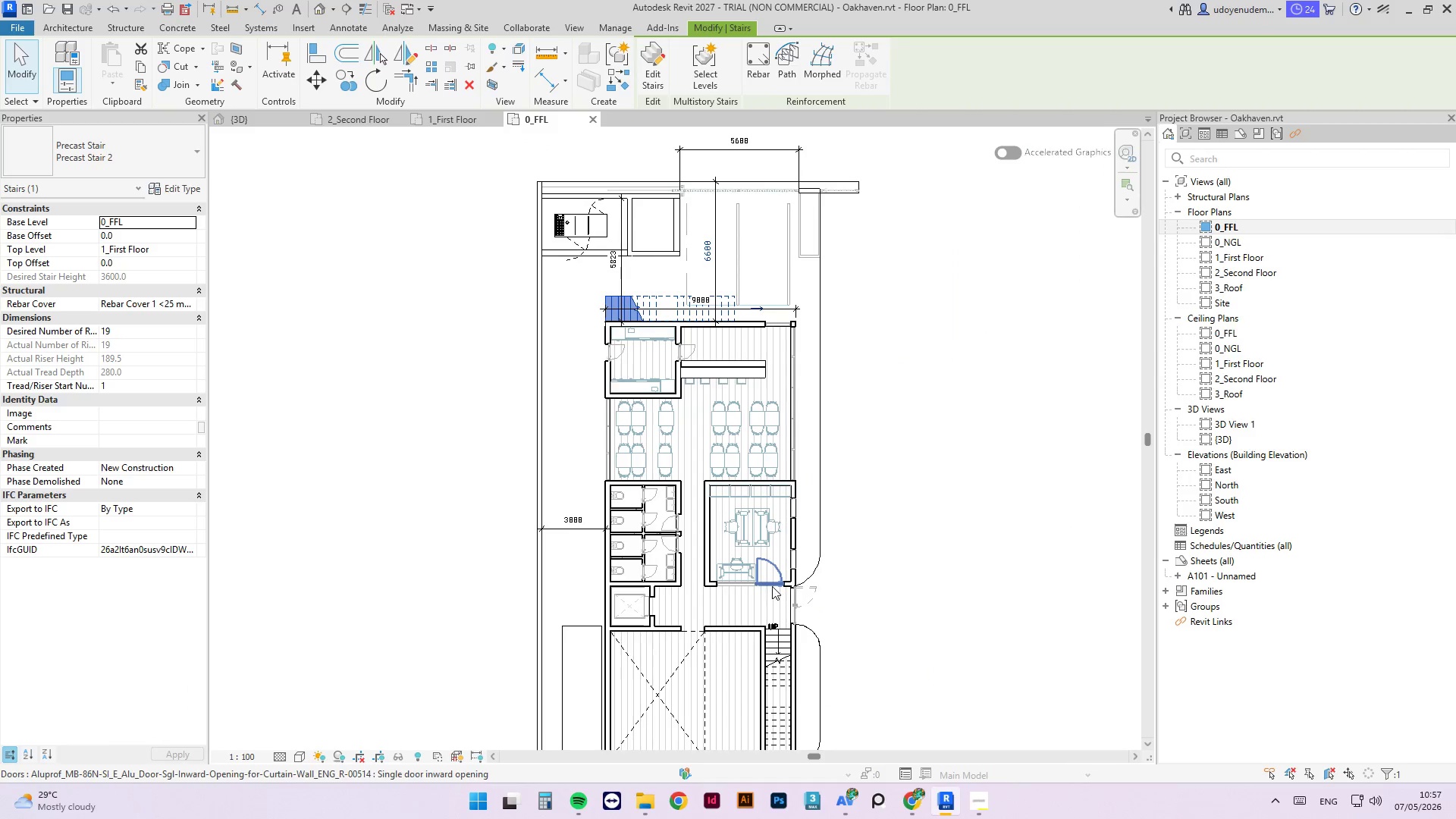 
scroll: coordinate [744, 585], scroll_direction: up, amount: 5.0
 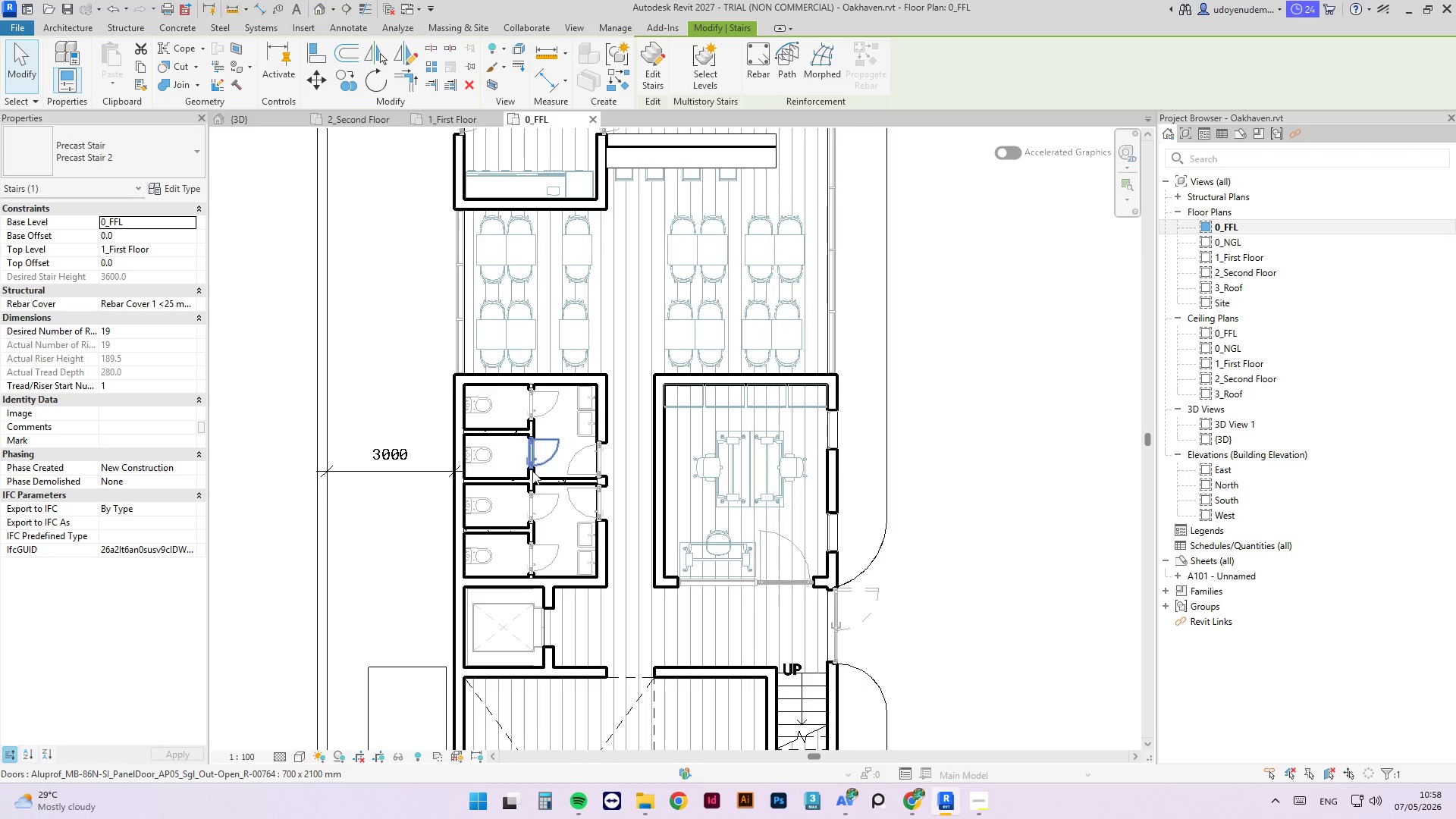 
left_click([529, 478])
 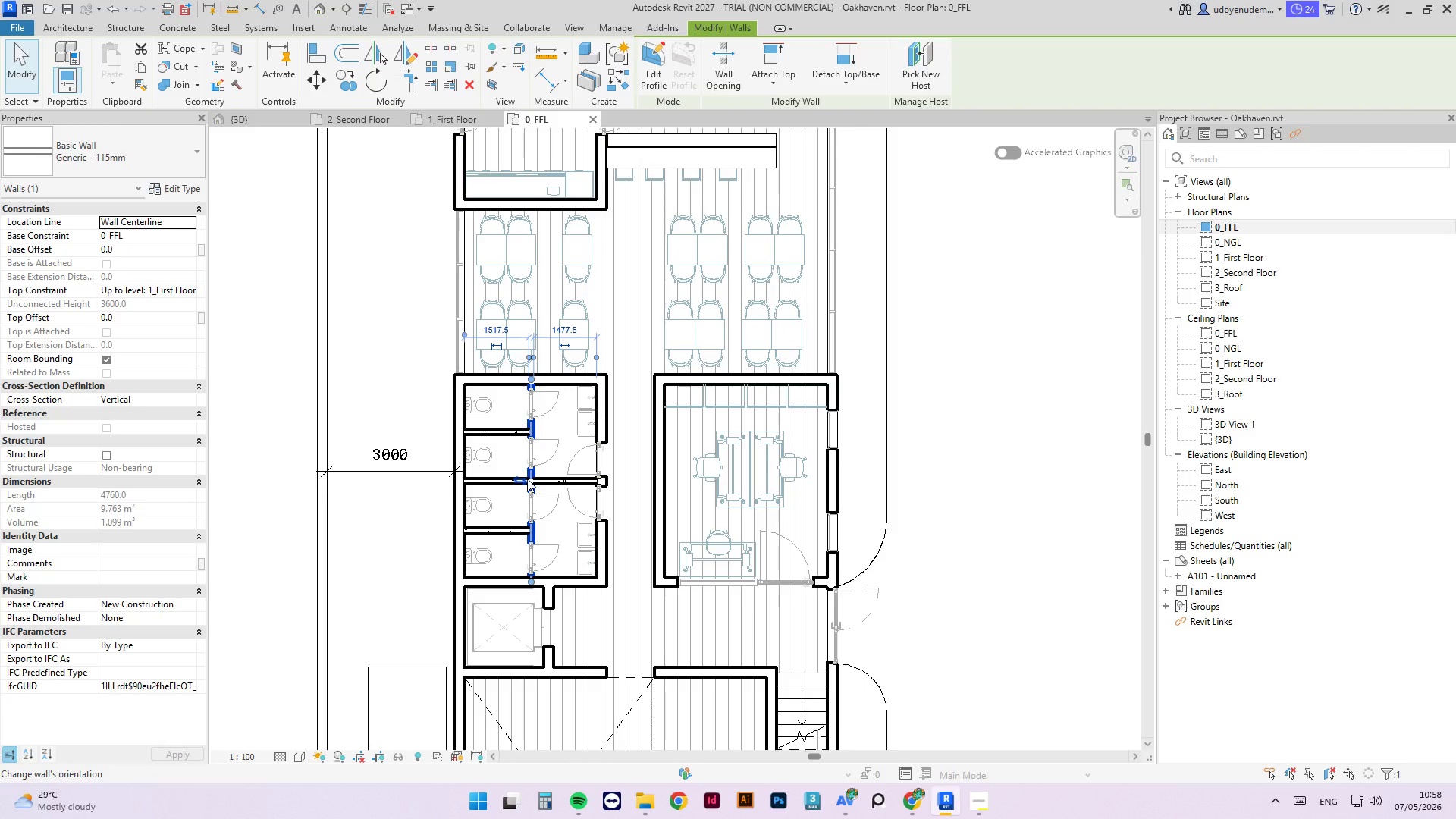 
type(cs)
 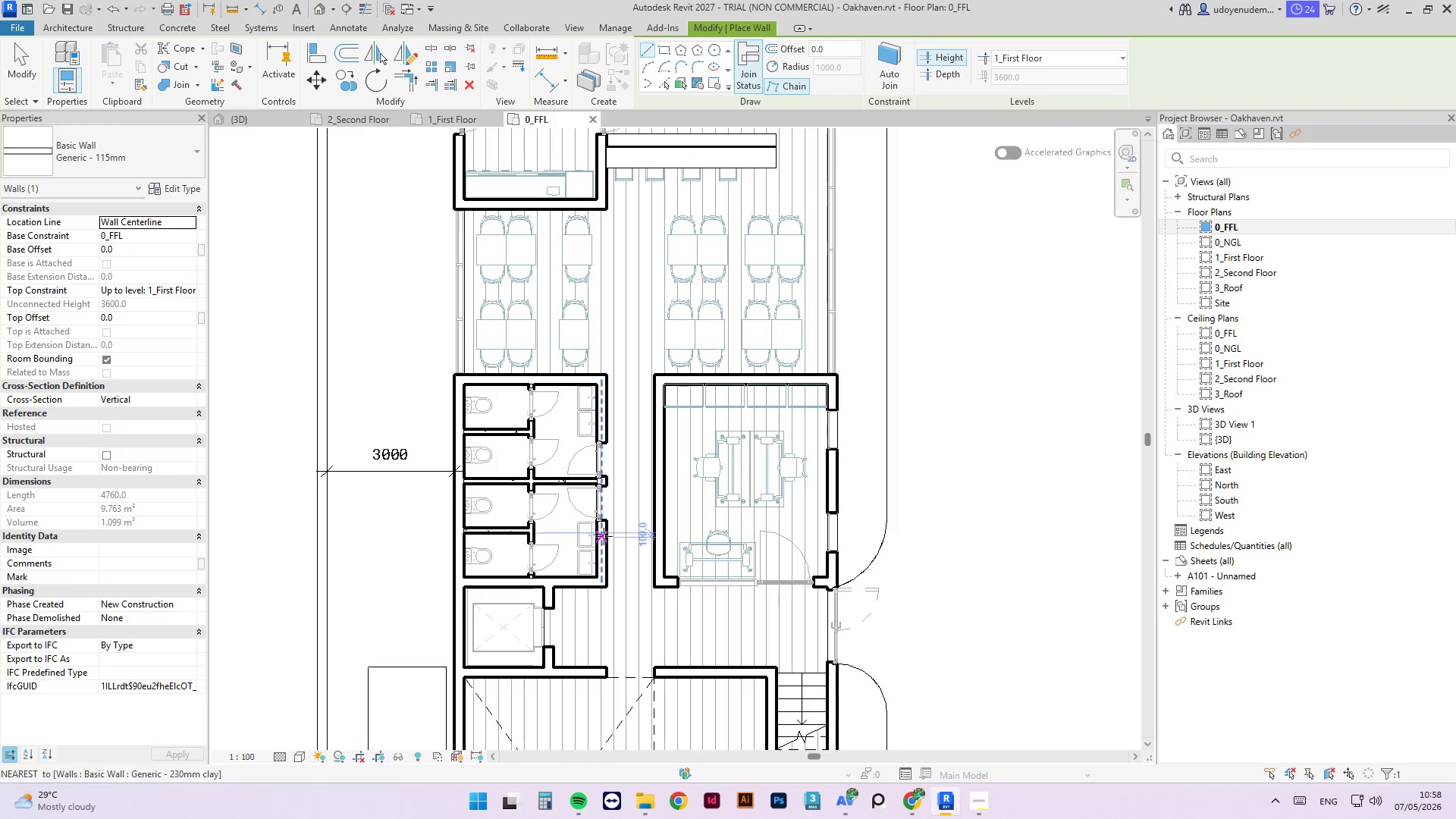 
scroll: coordinate [609, 556], scroll_direction: down, amount: 6.0
 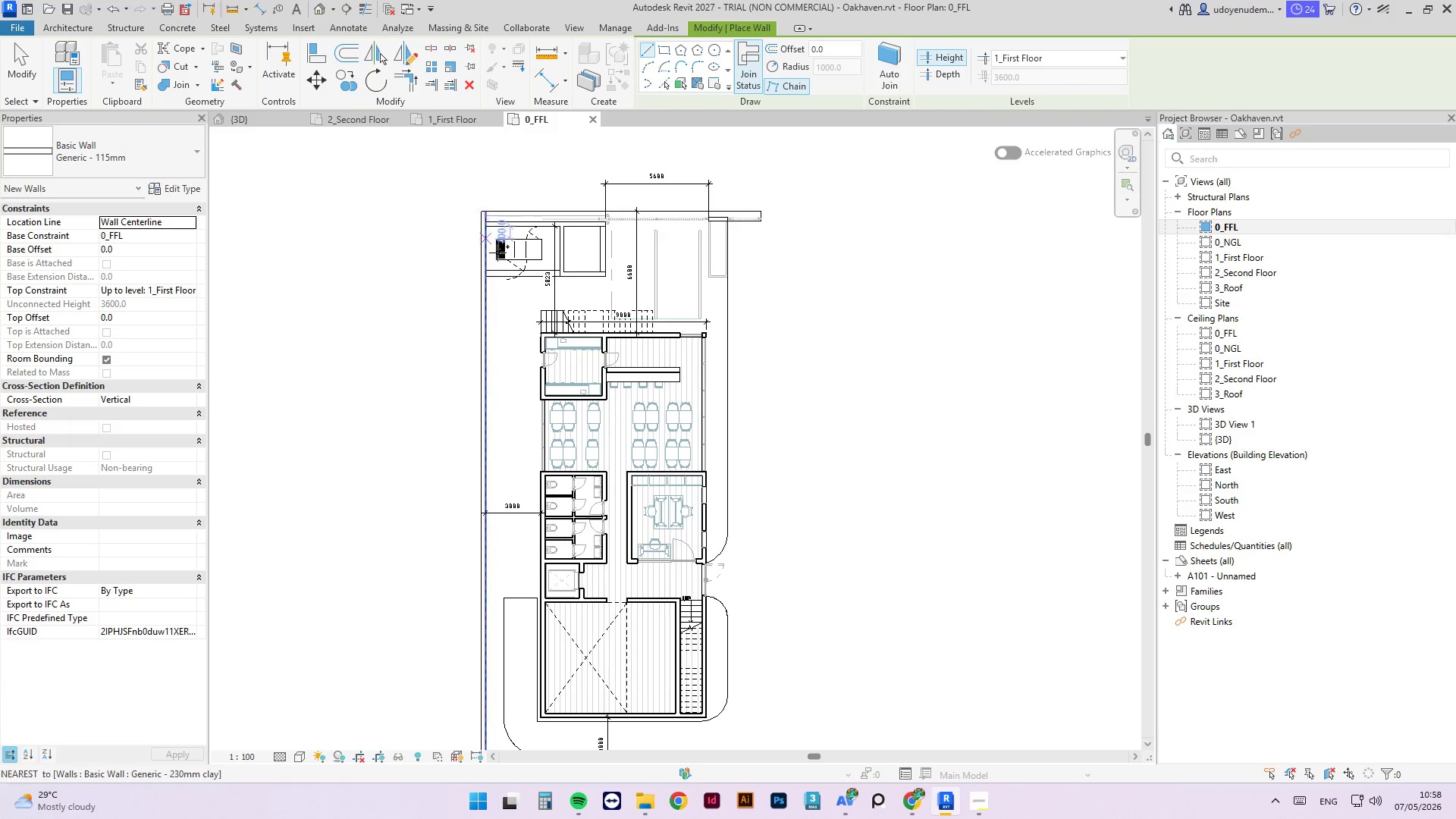 
scroll: coordinate [553, 328], scroll_direction: up, amount: 8.0
 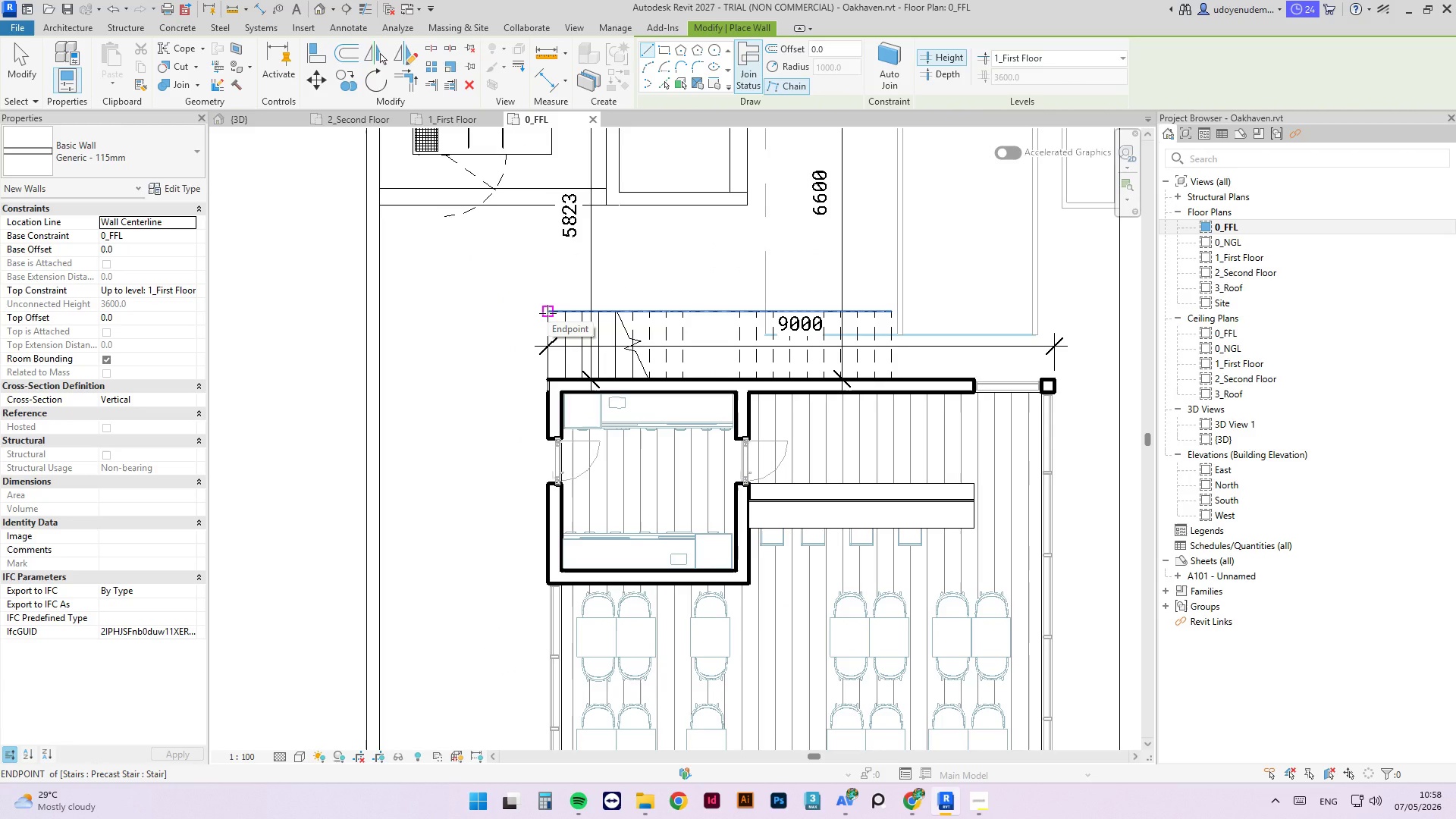 
wait(5.47)
 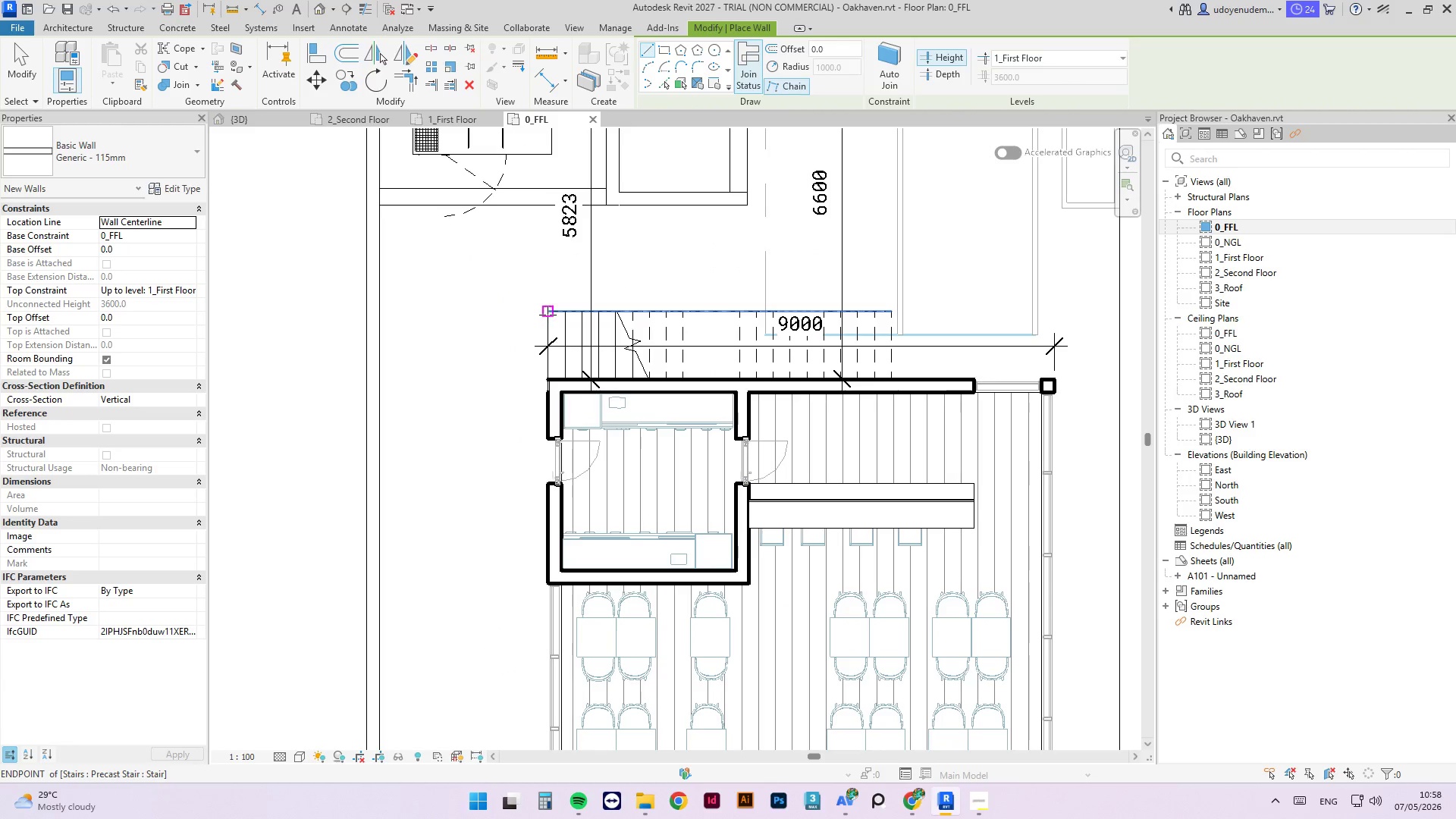 
left_click([548, 313])
 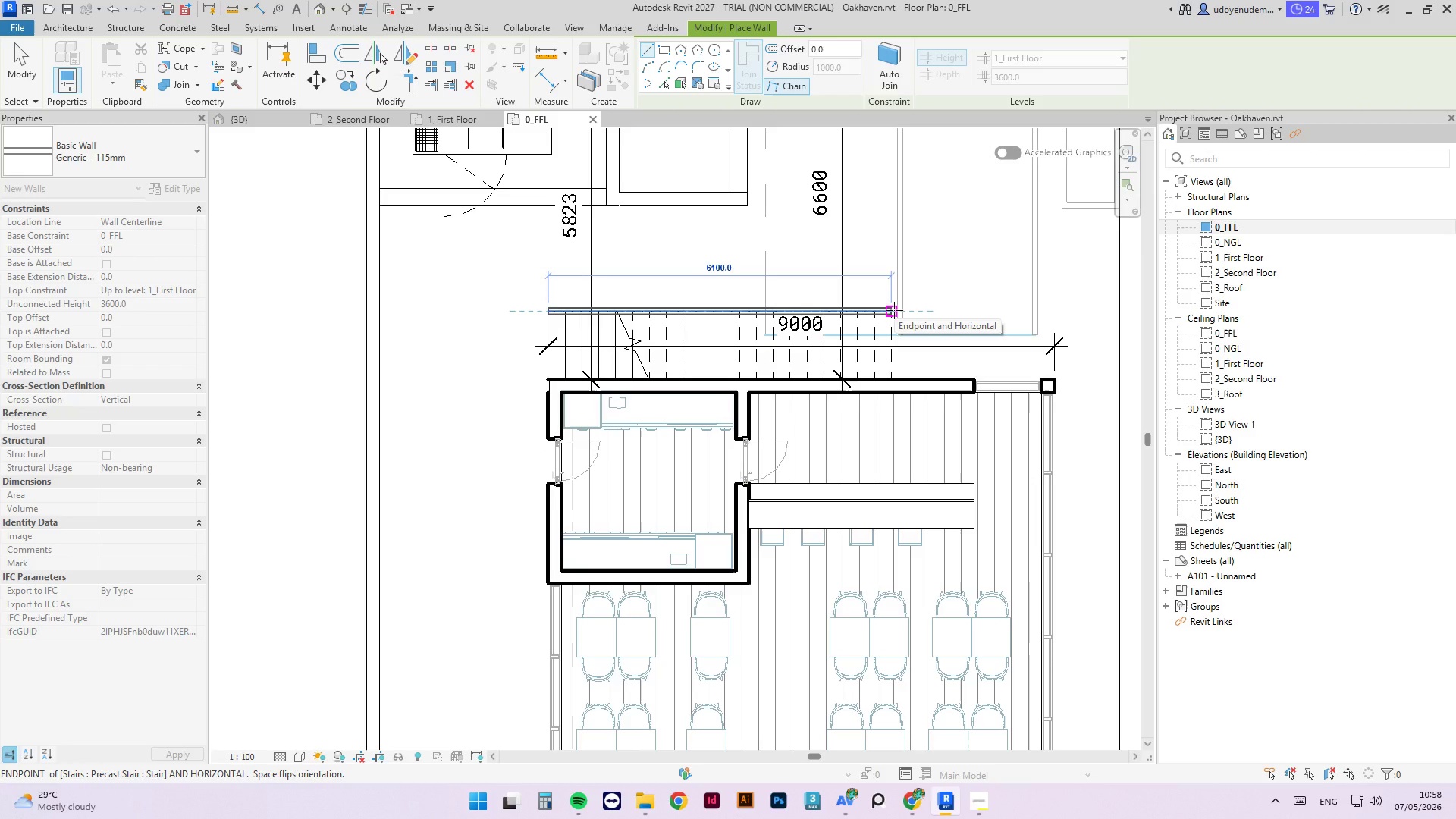 
scroll: coordinate [894, 382], scroll_direction: down, amount: 6.0
 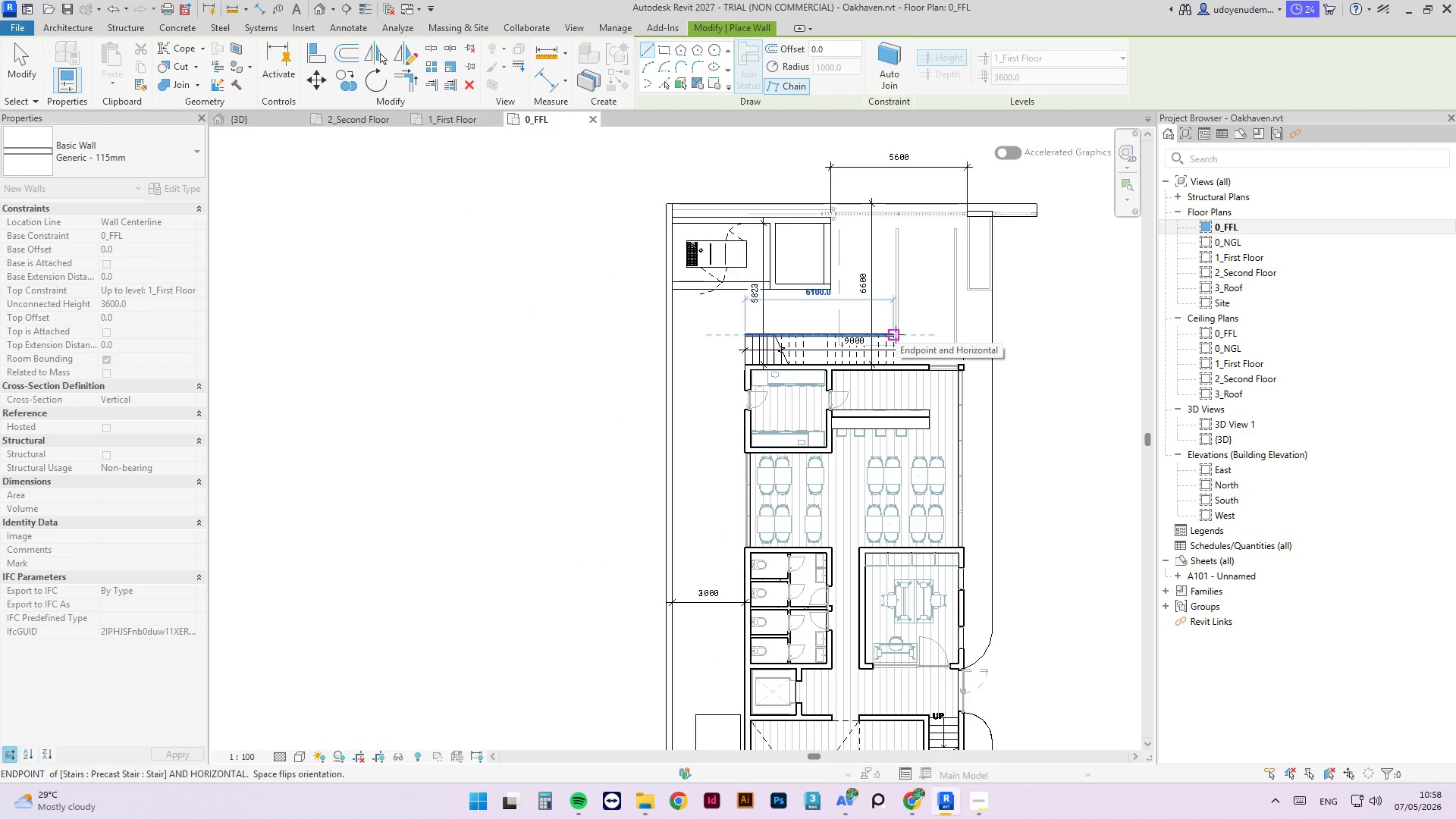 
scroll: coordinate [891, 327], scroll_direction: up, amount: 2.0
 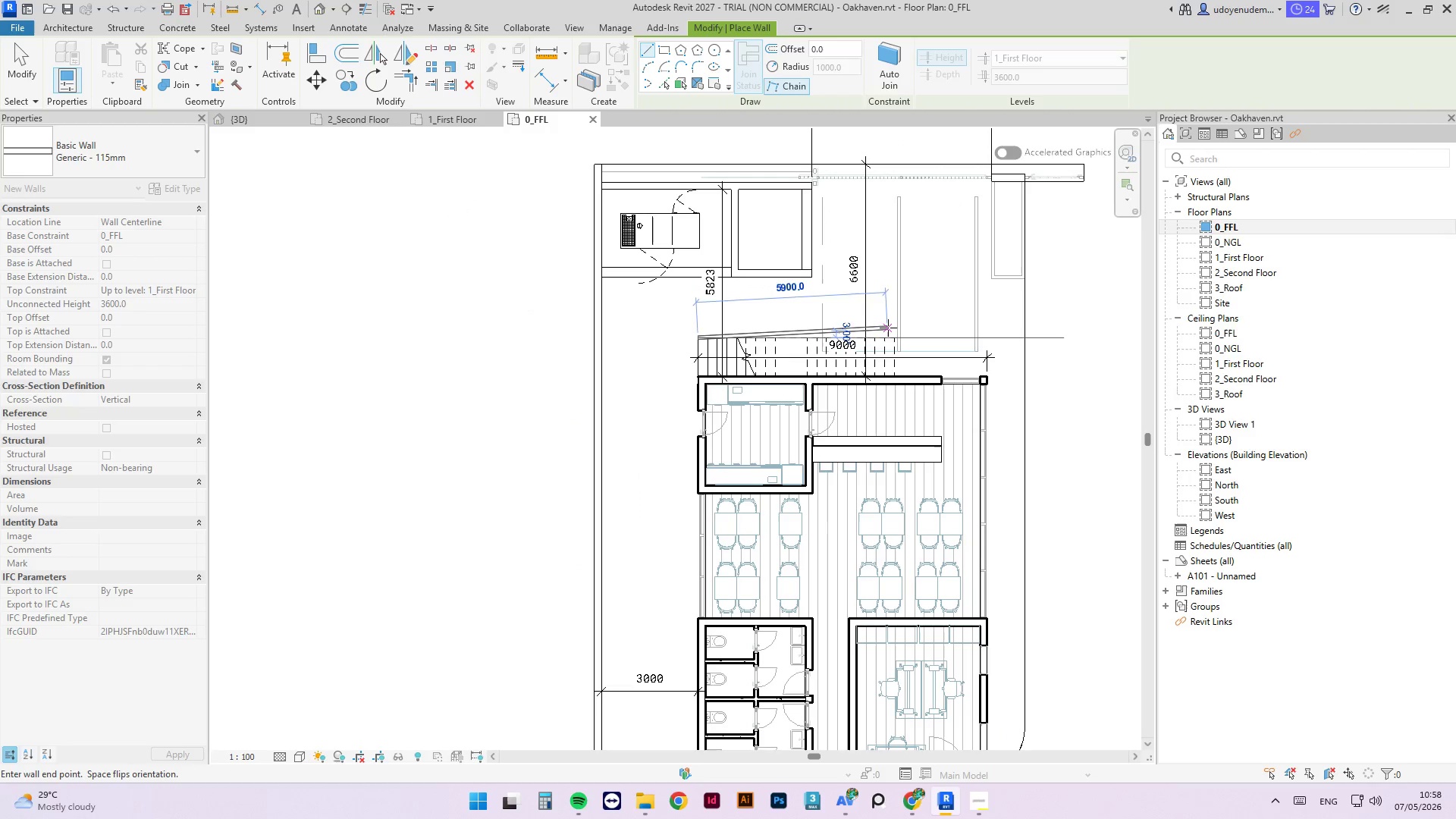 
key(Escape)
 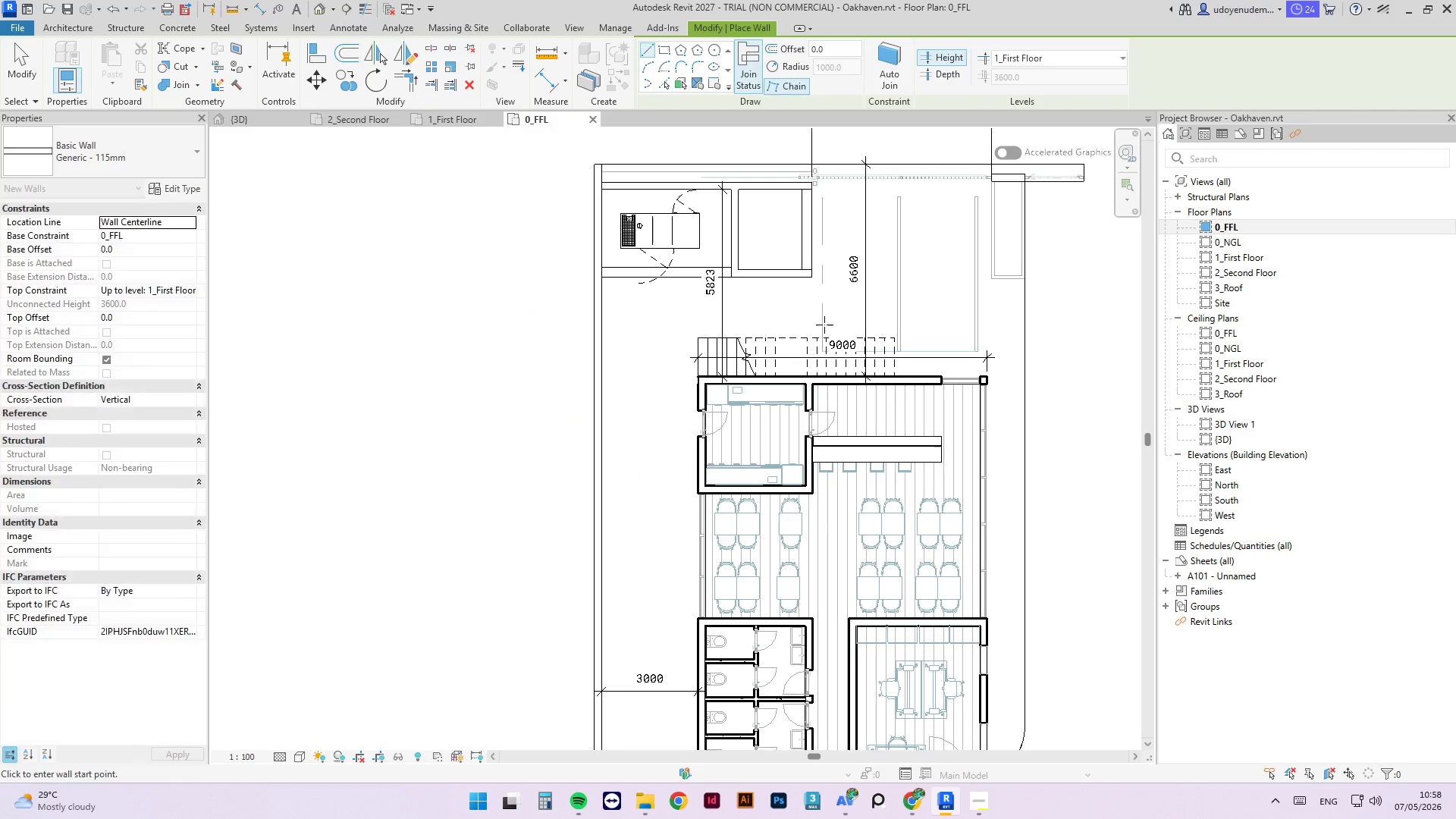 
key(Escape)
 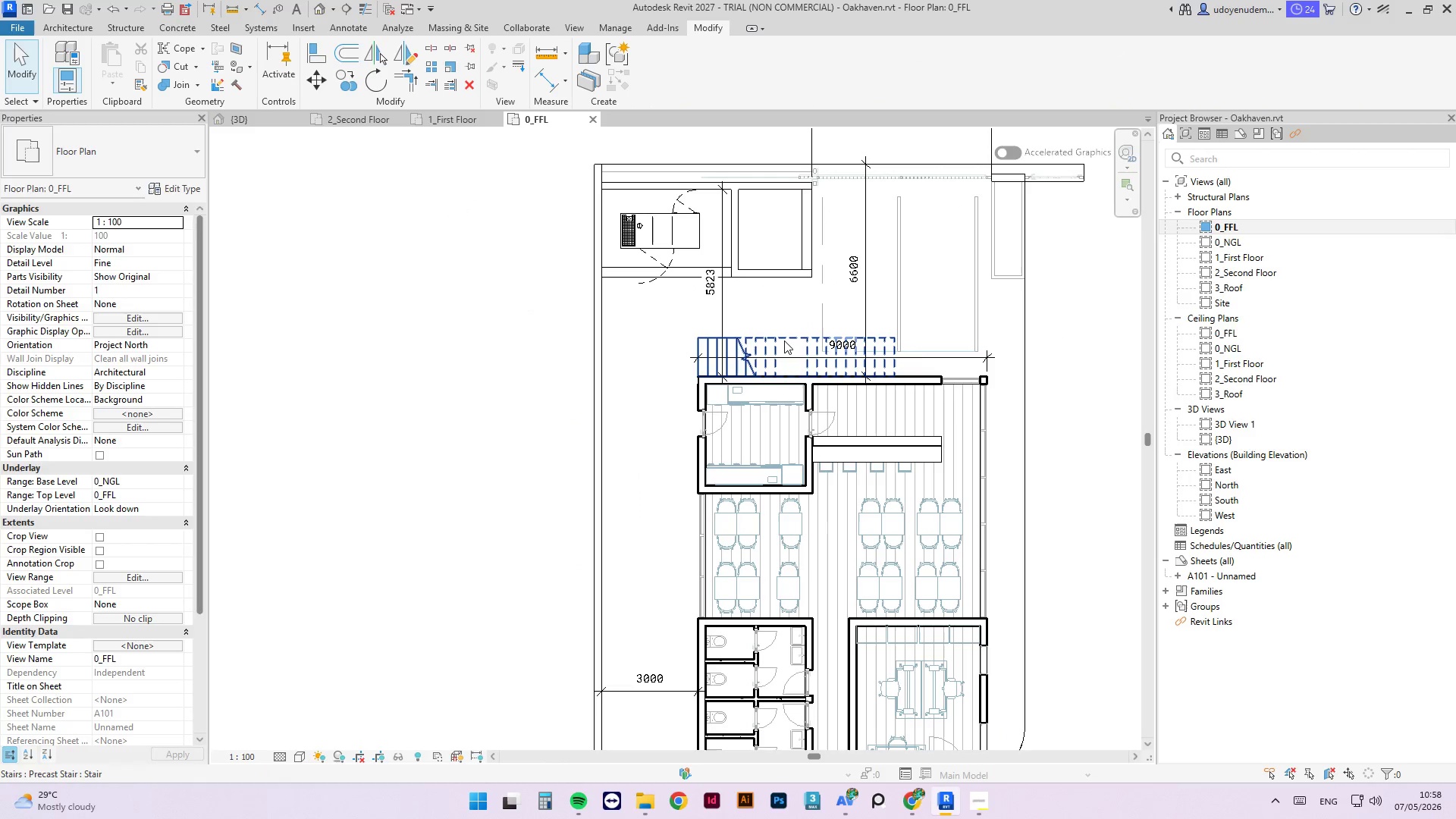 
left_click([784, 340])
 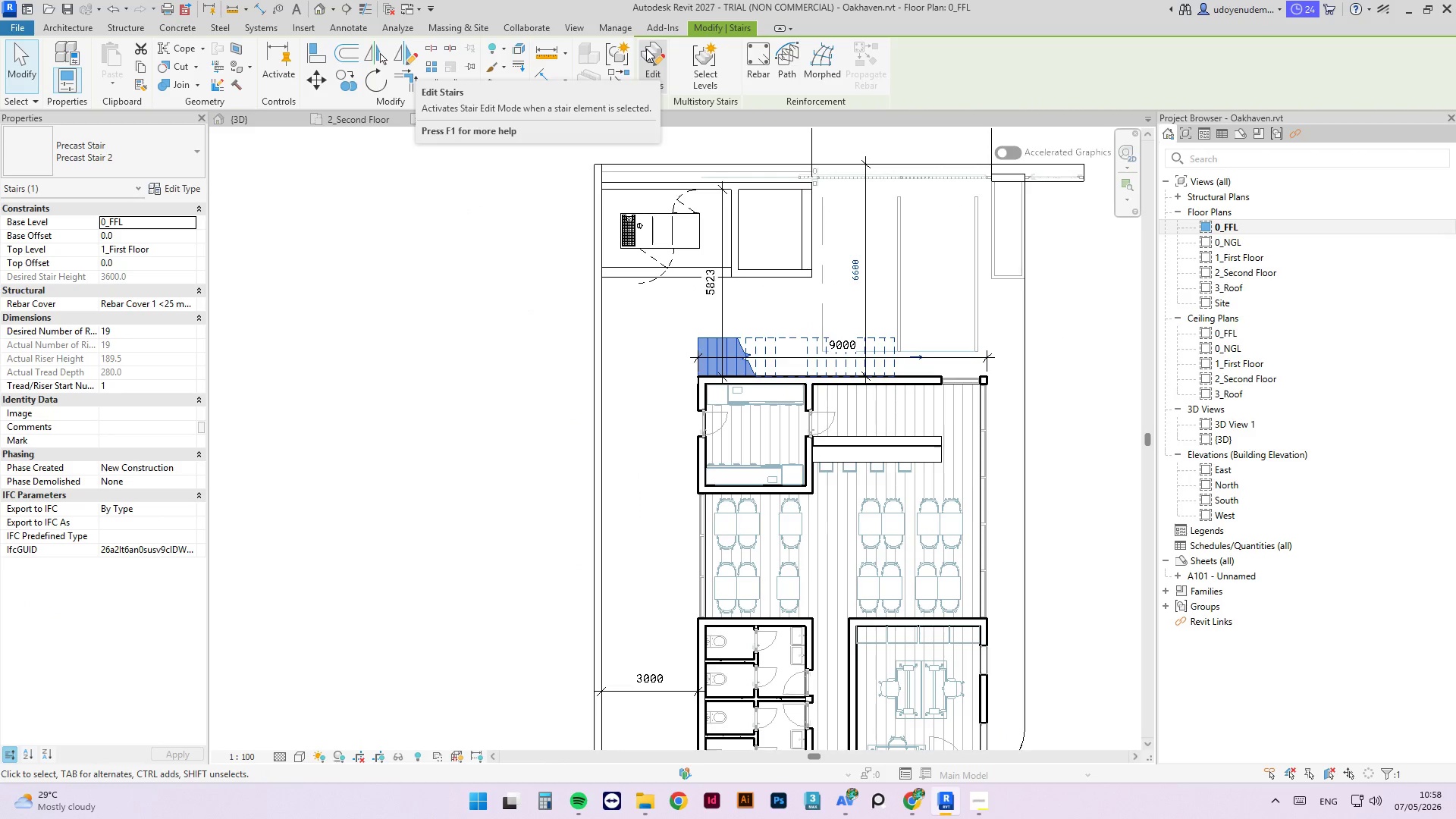 
left_click([656, 50])
 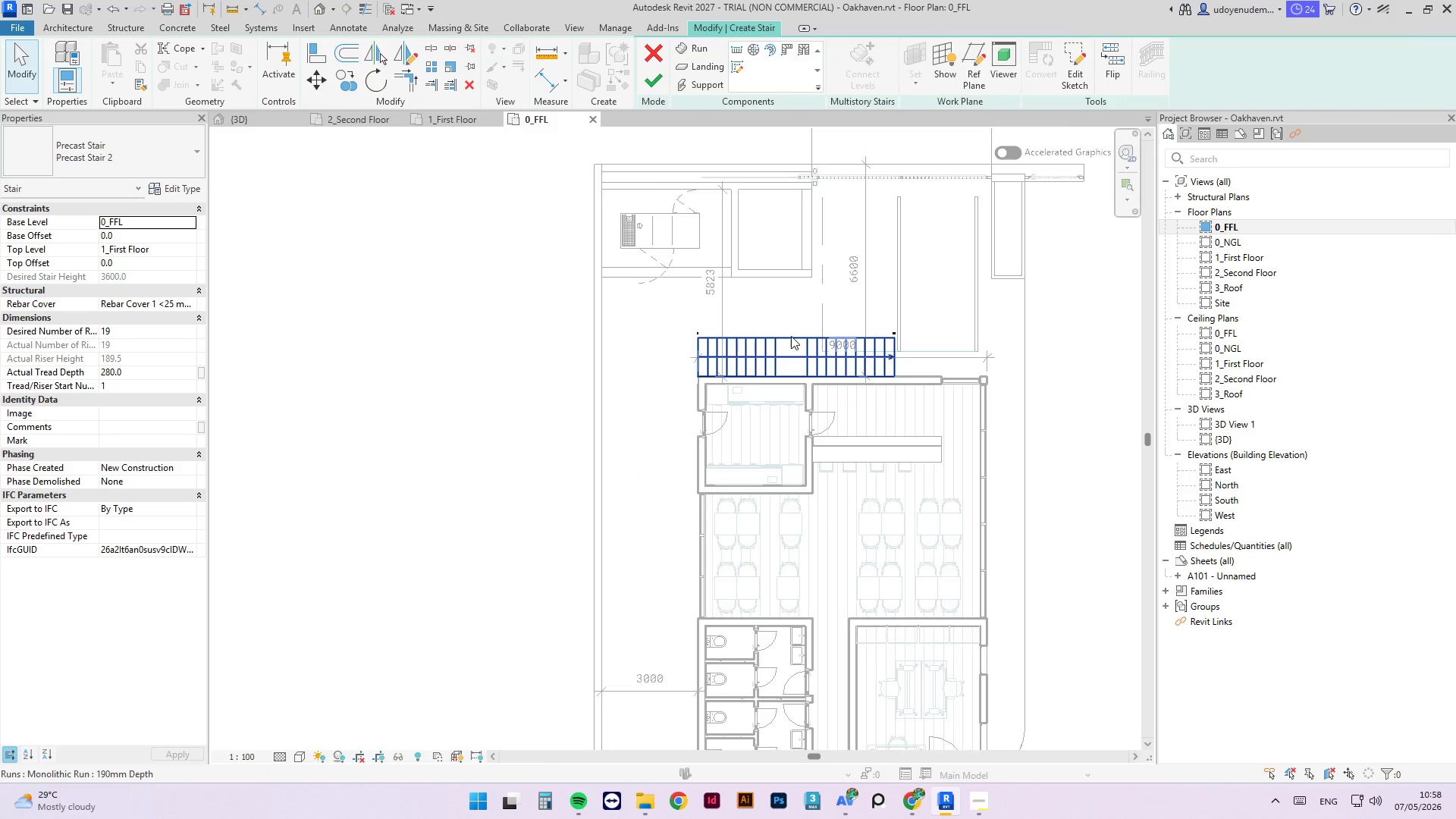 
left_click([791, 336])
 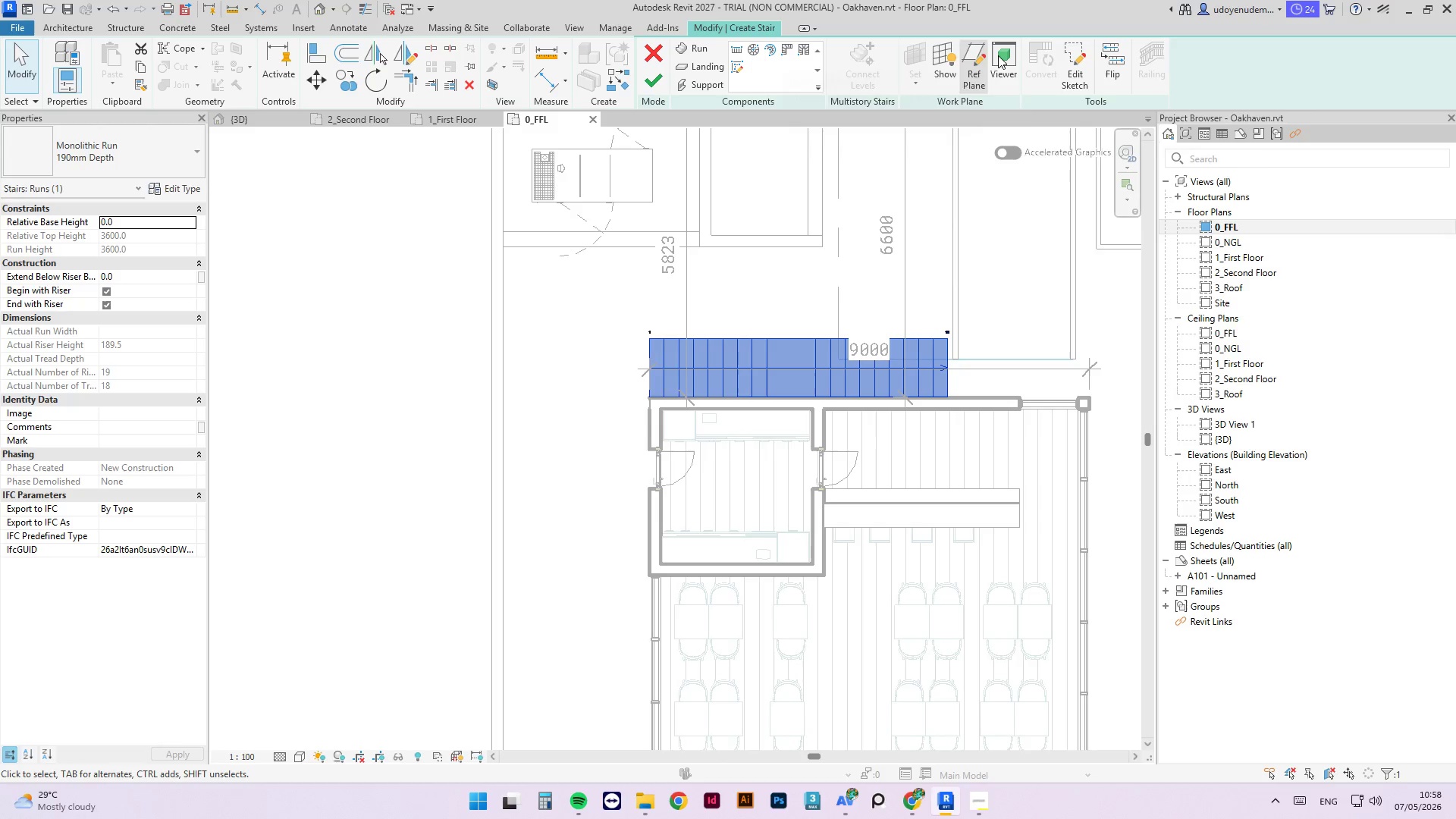 
scroll: coordinate [791, 336], scroll_direction: up, amount: 3.0
 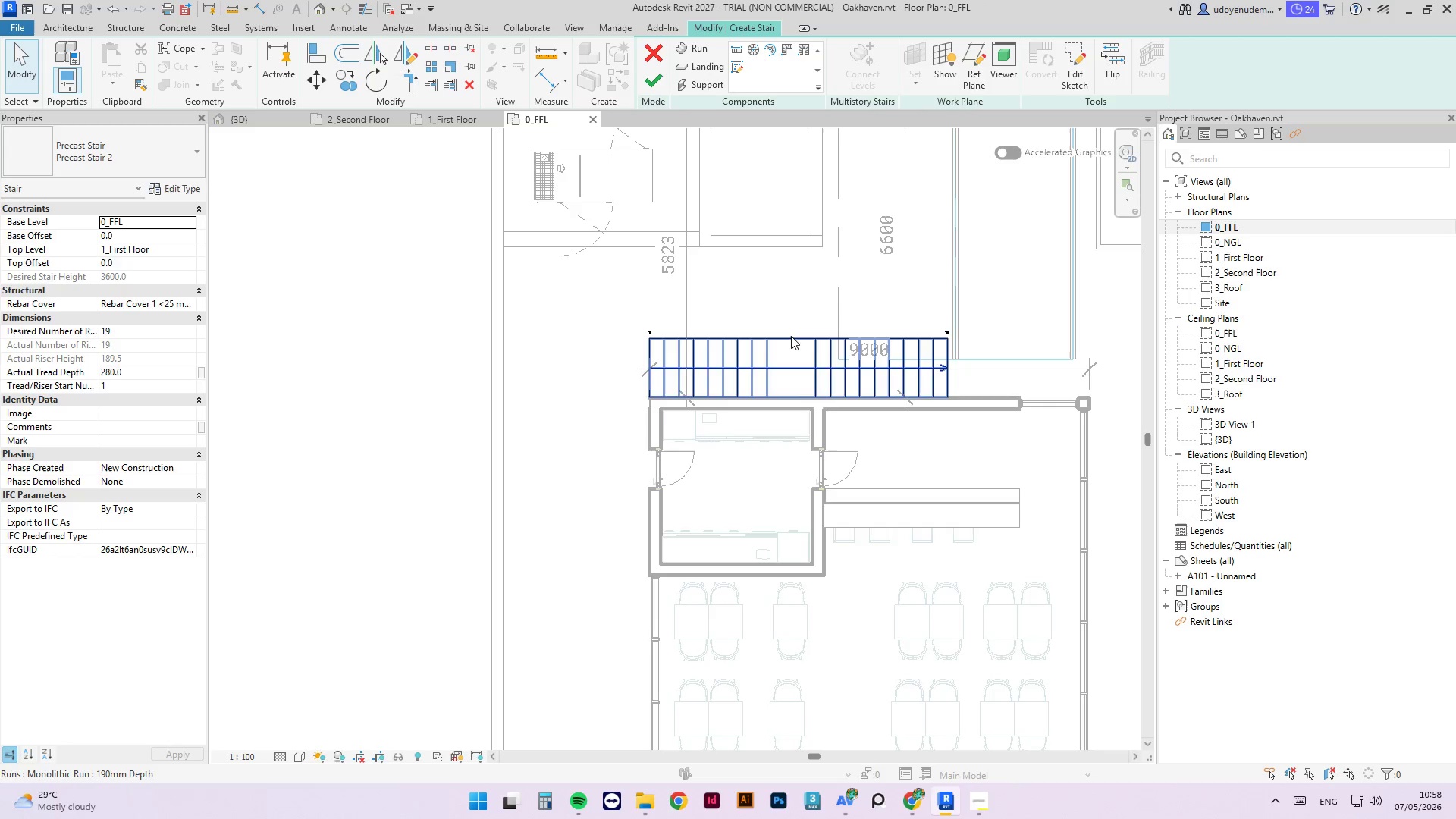 
left_click([1072, 64])
 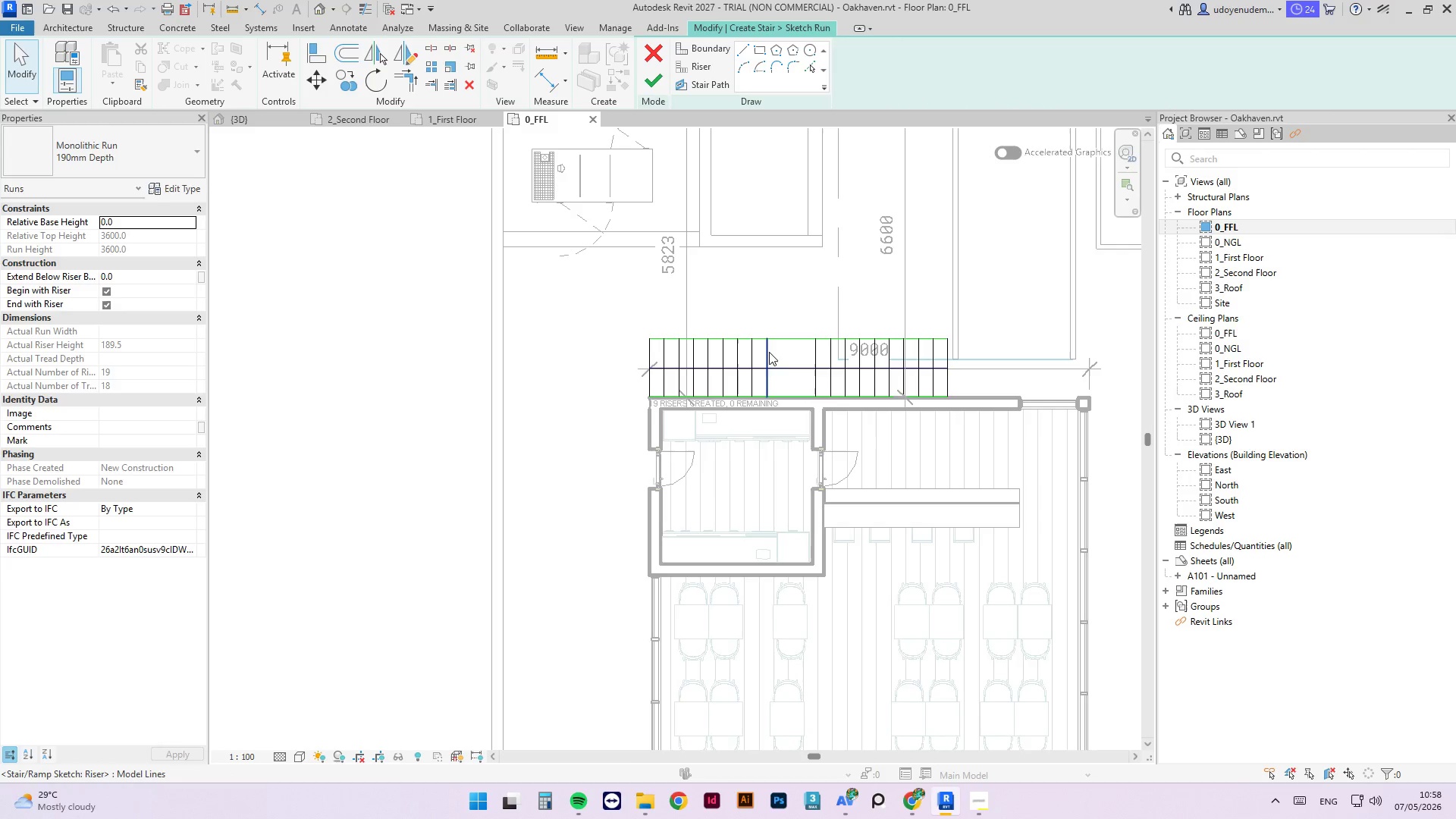 
left_click([767, 335])
 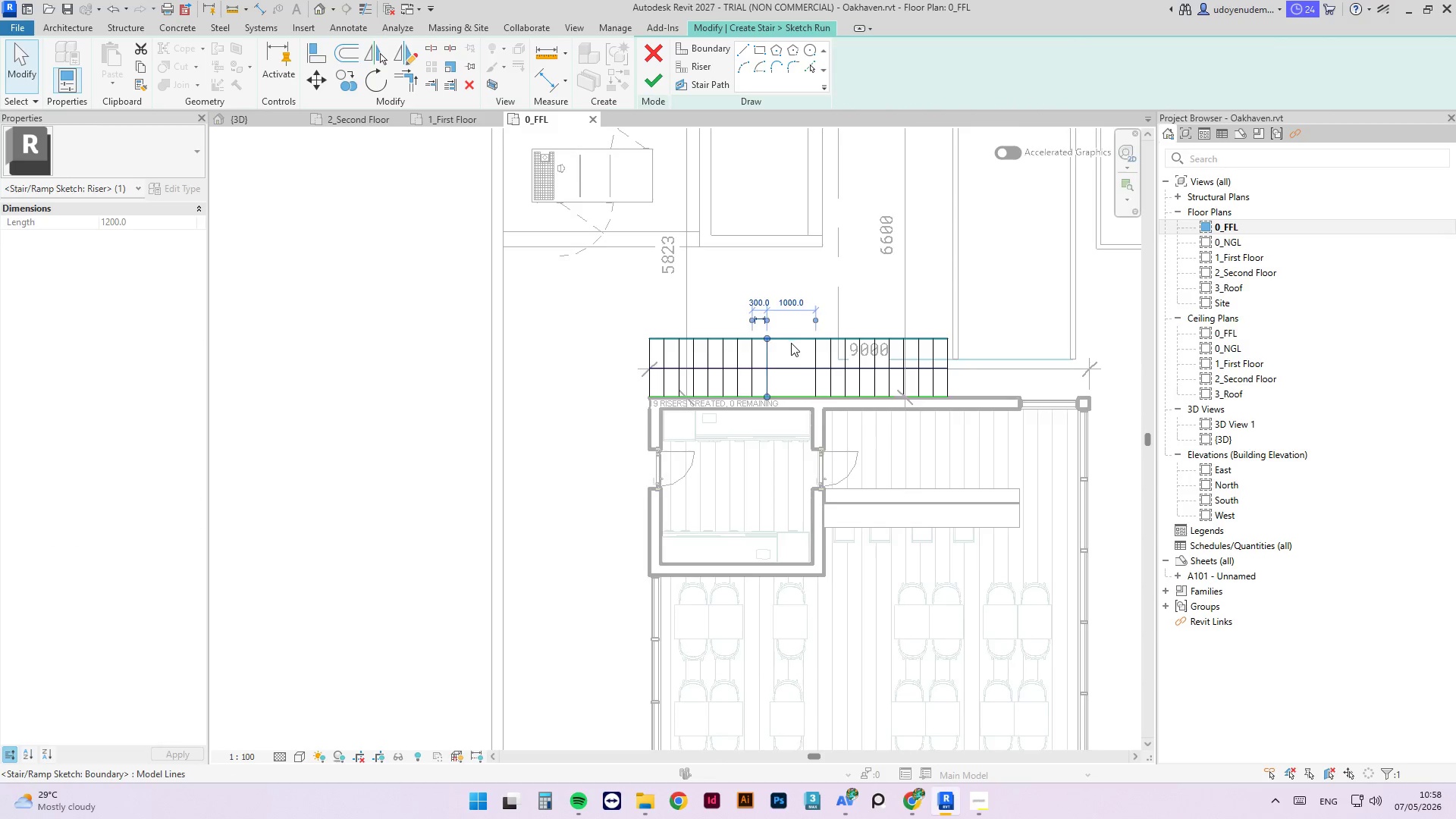 
left_click([791, 340])
 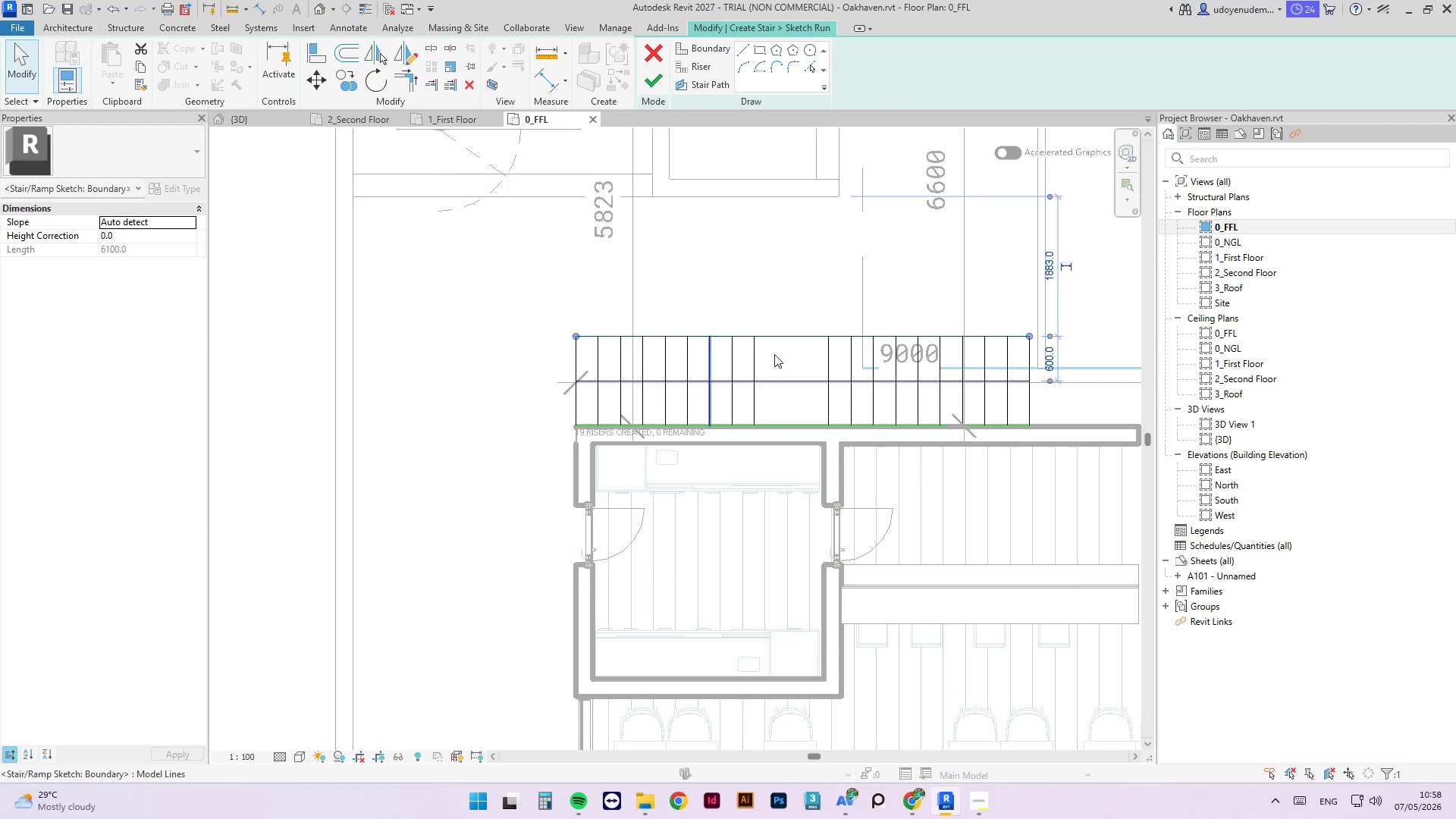 
scroll: coordinate [990, 358], scroll_direction: up, amount: 5.0
 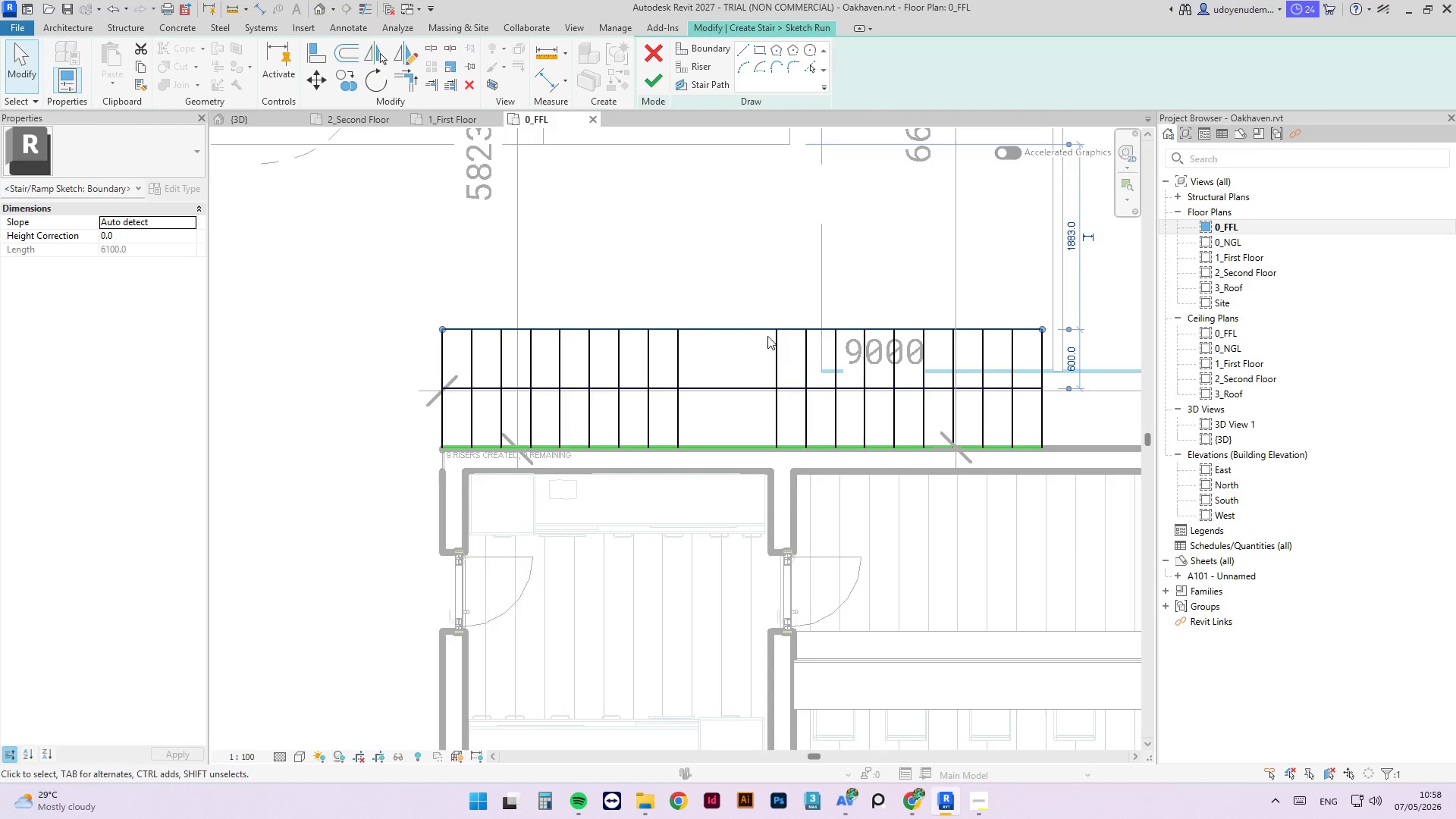 
left_click_drag(start_coordinate=[722, 333], to_coordinate=[723, 345])
 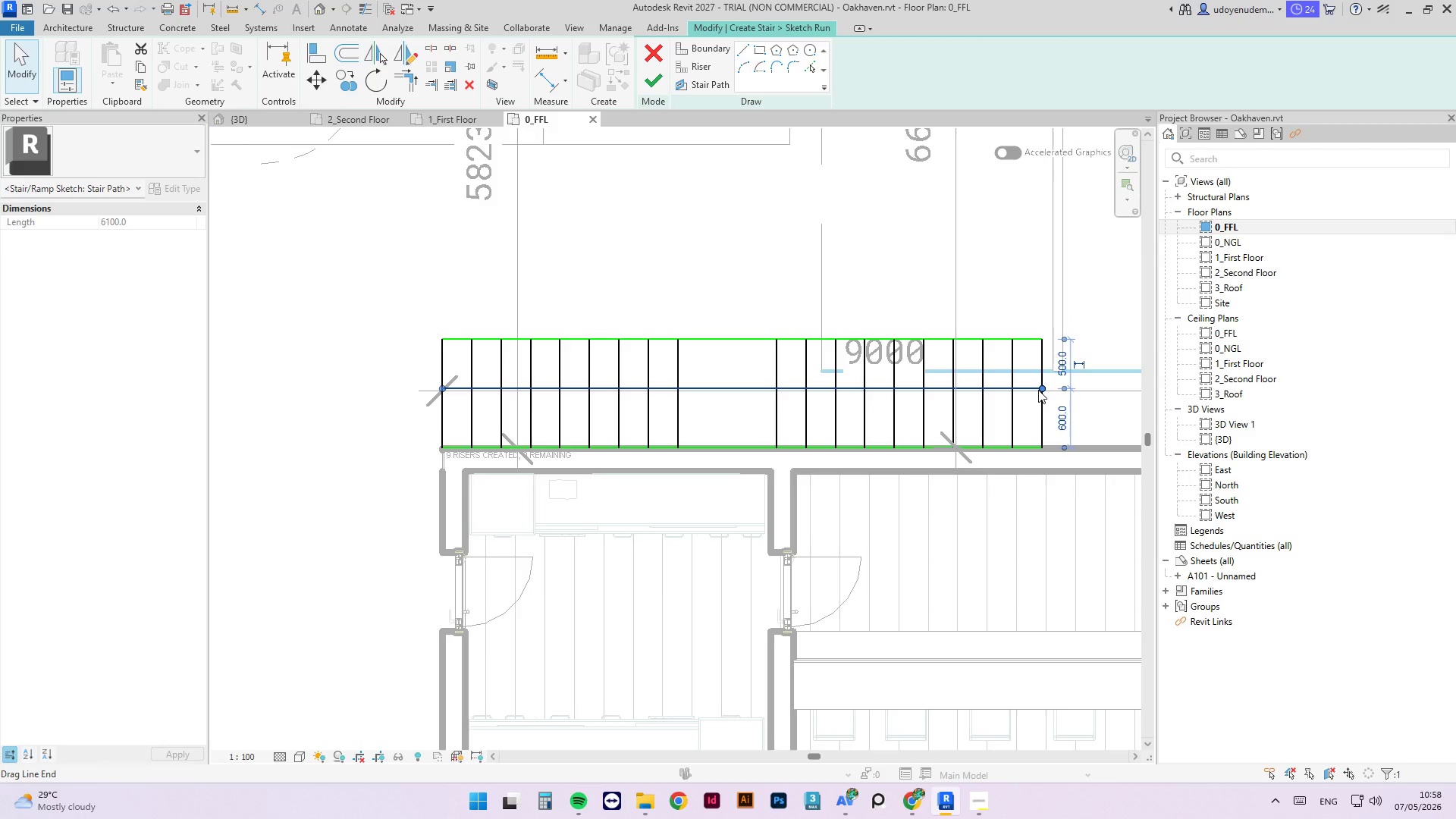 
key(ArrowDown)
 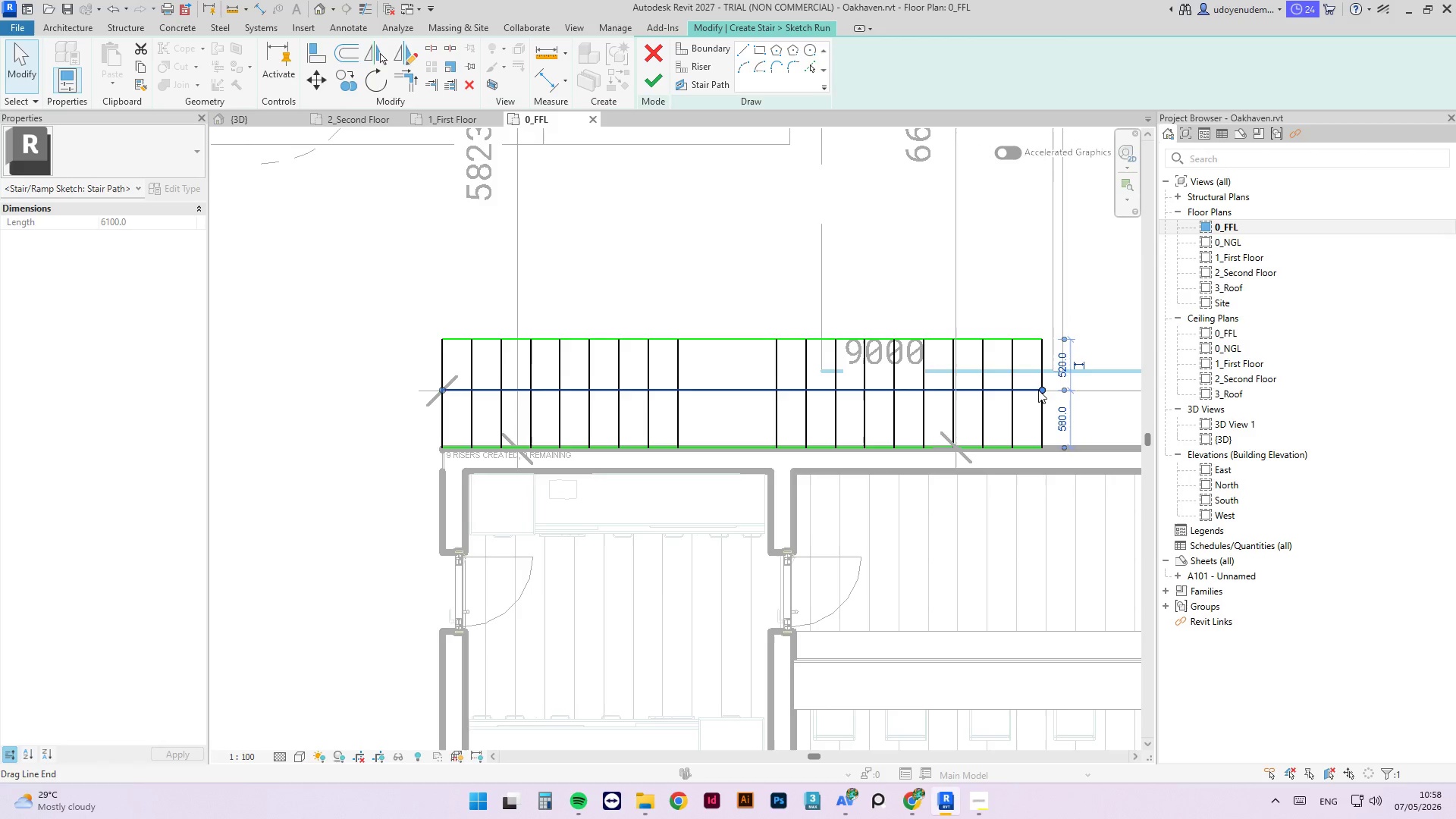 
key(ArrowDown)
 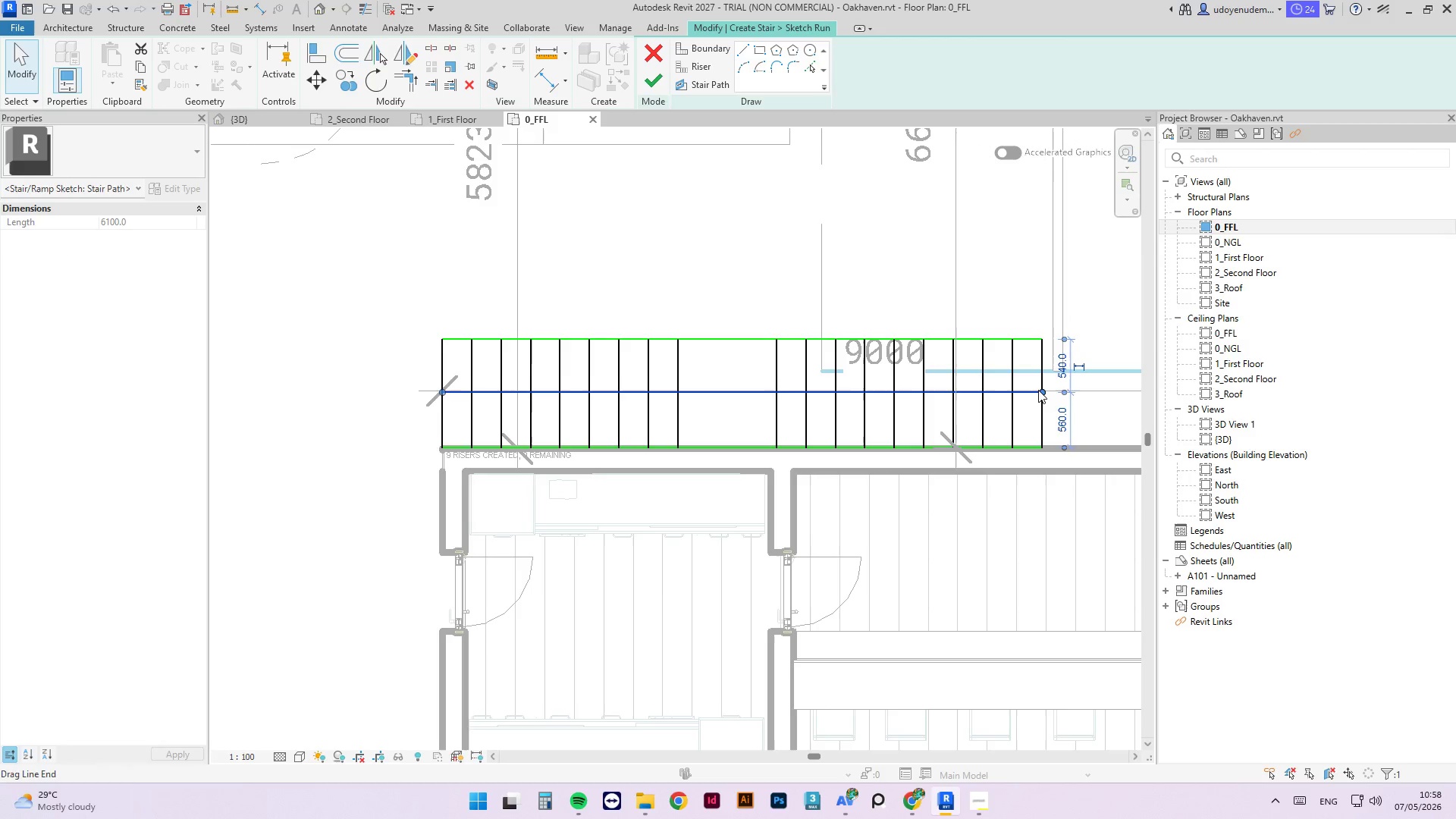 
key(ArrowDown)
 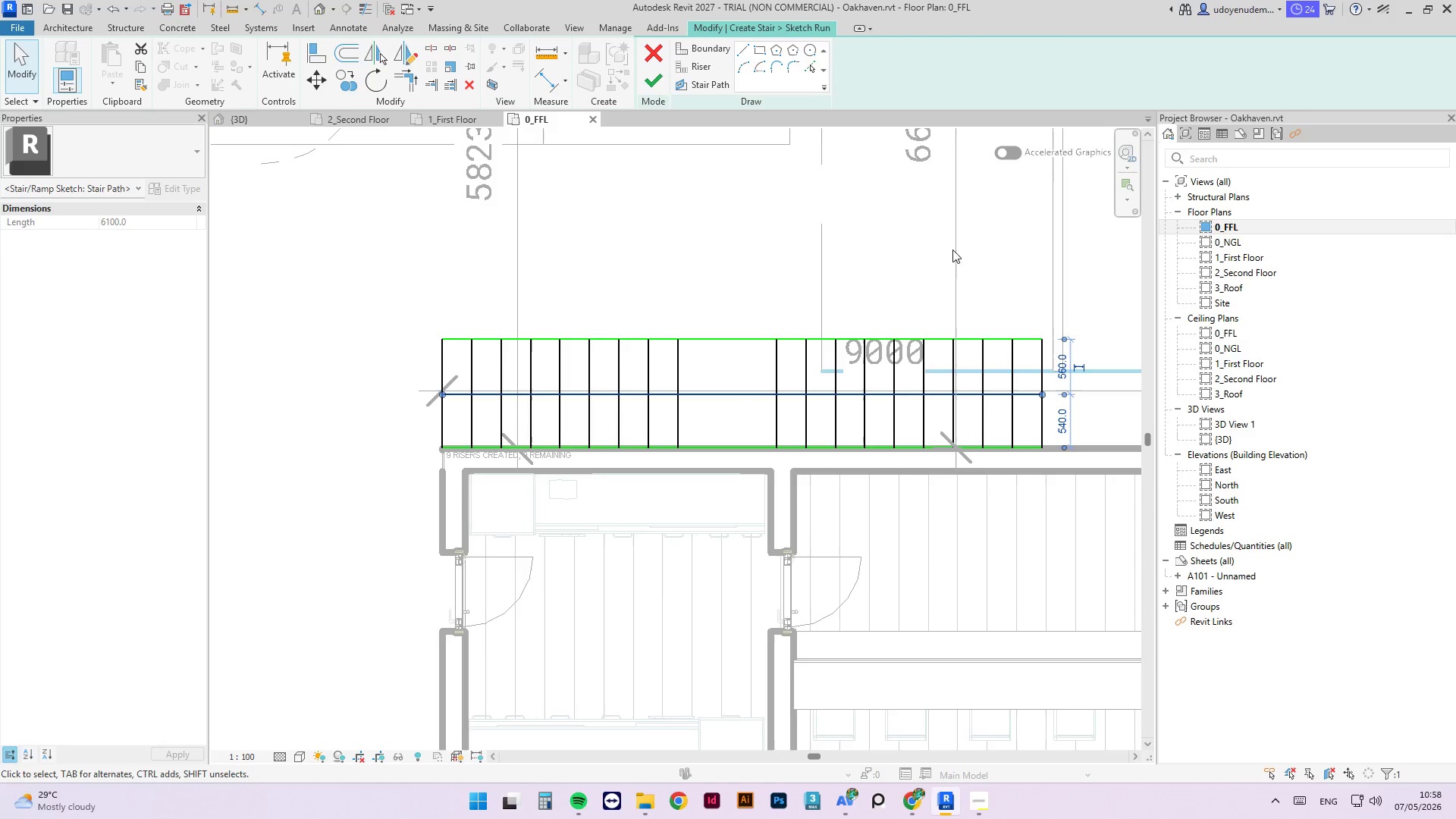 
left_click([750, 337])
 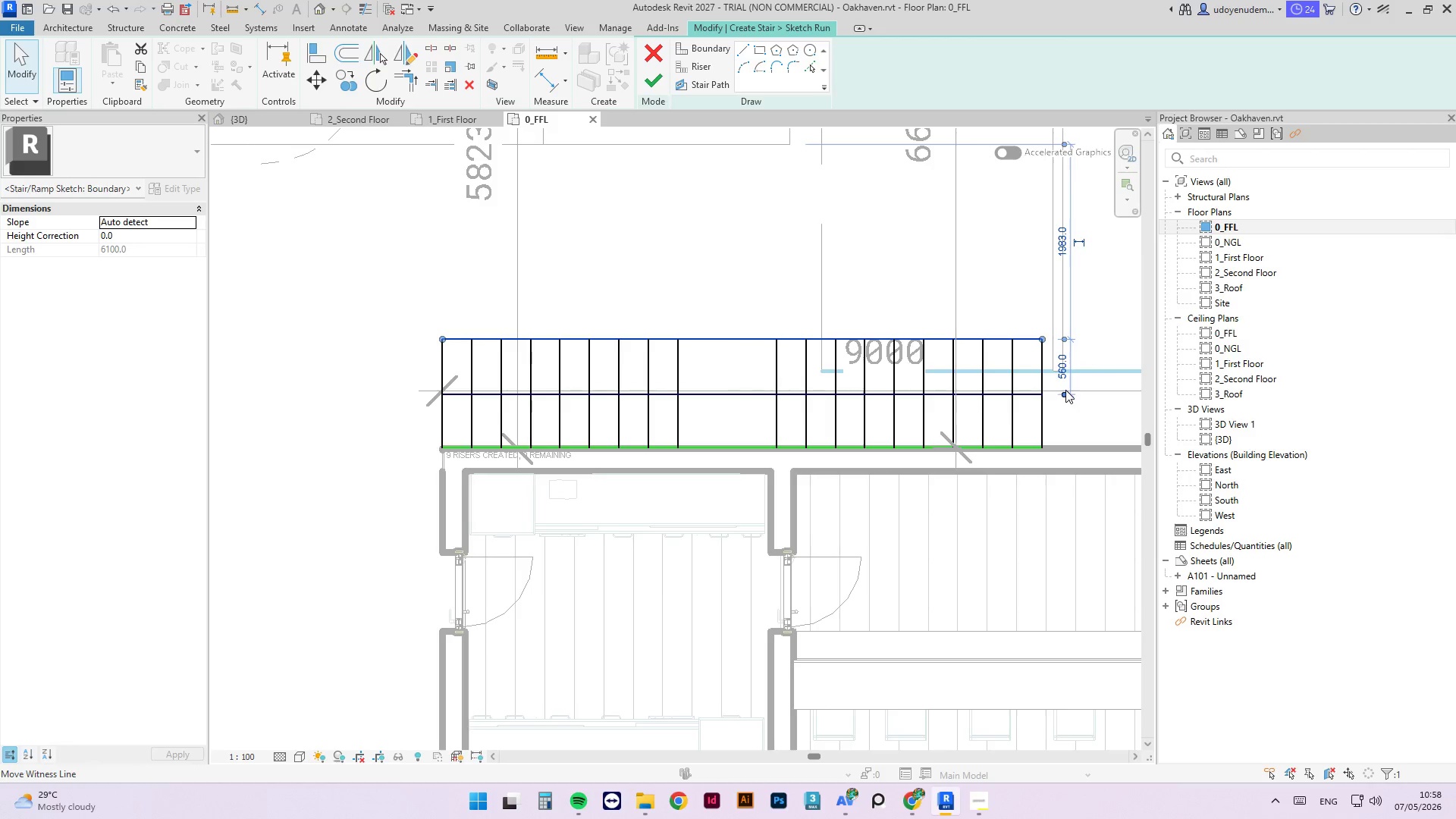 
left_click_drag(start_coordinate=[1066, 394], to_coordinate=[1049, 445])
 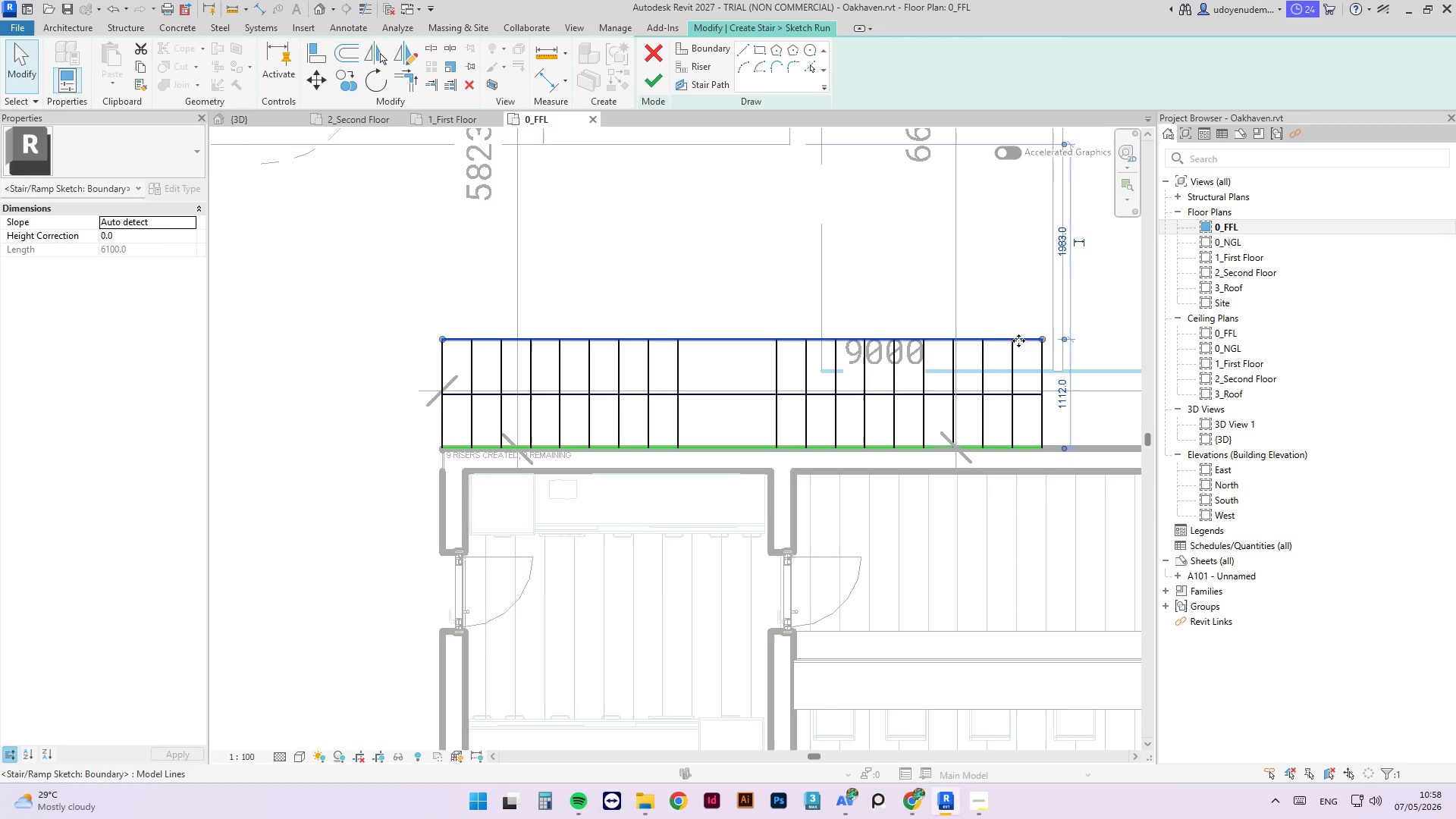 
left_click([1022, 339])
 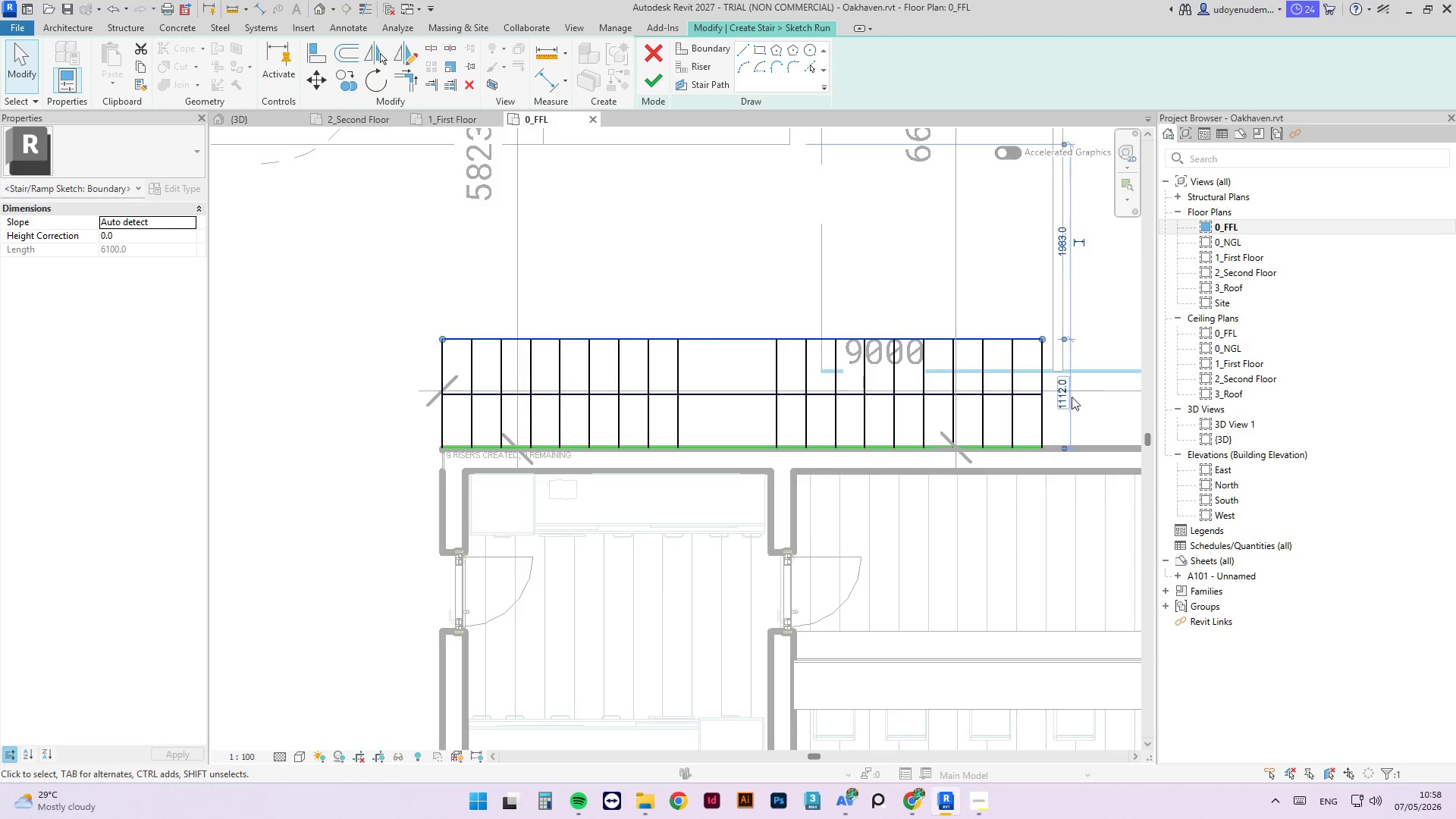 
left_click([1061, 403])
 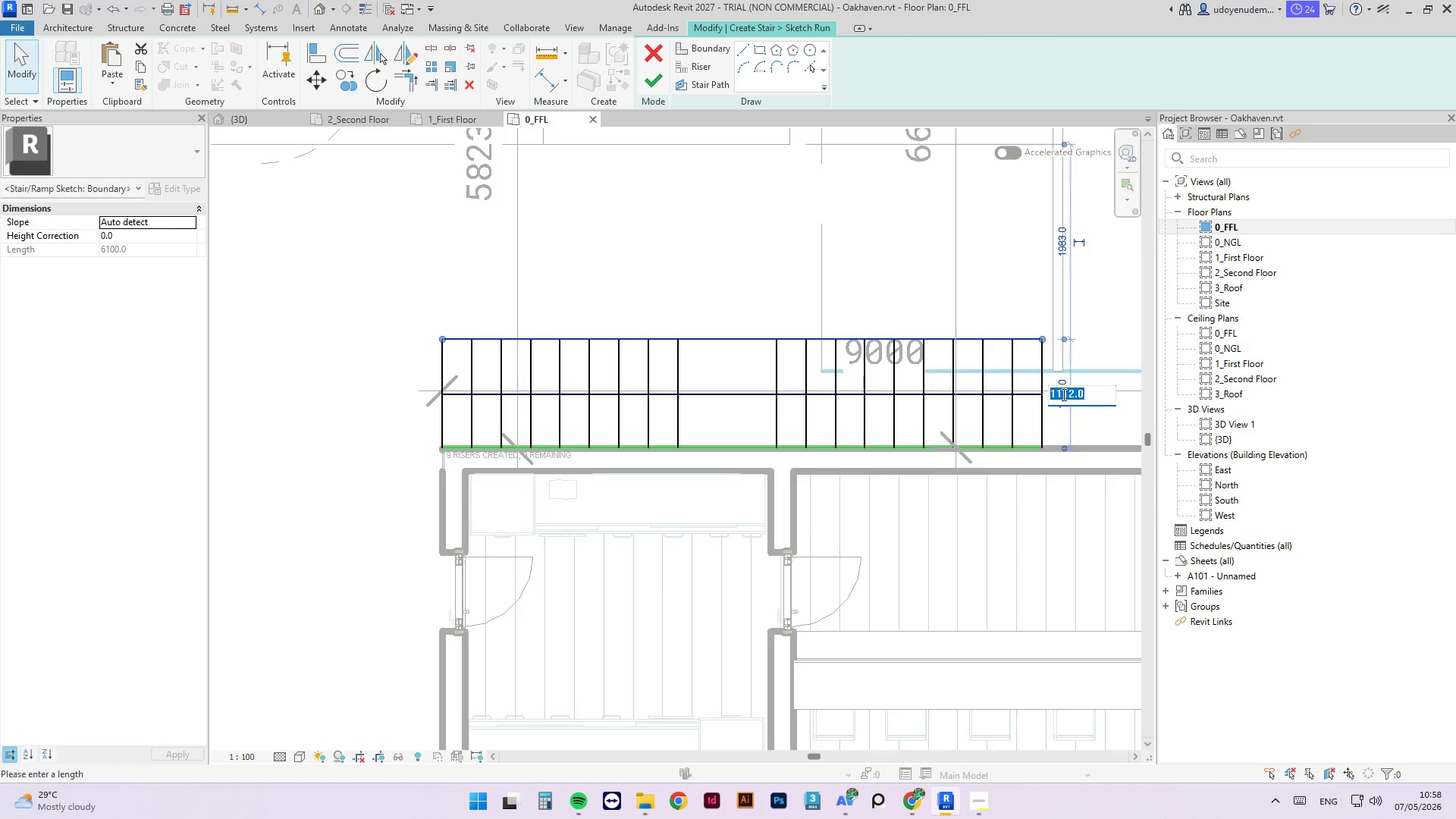 
key(Numpad1)
 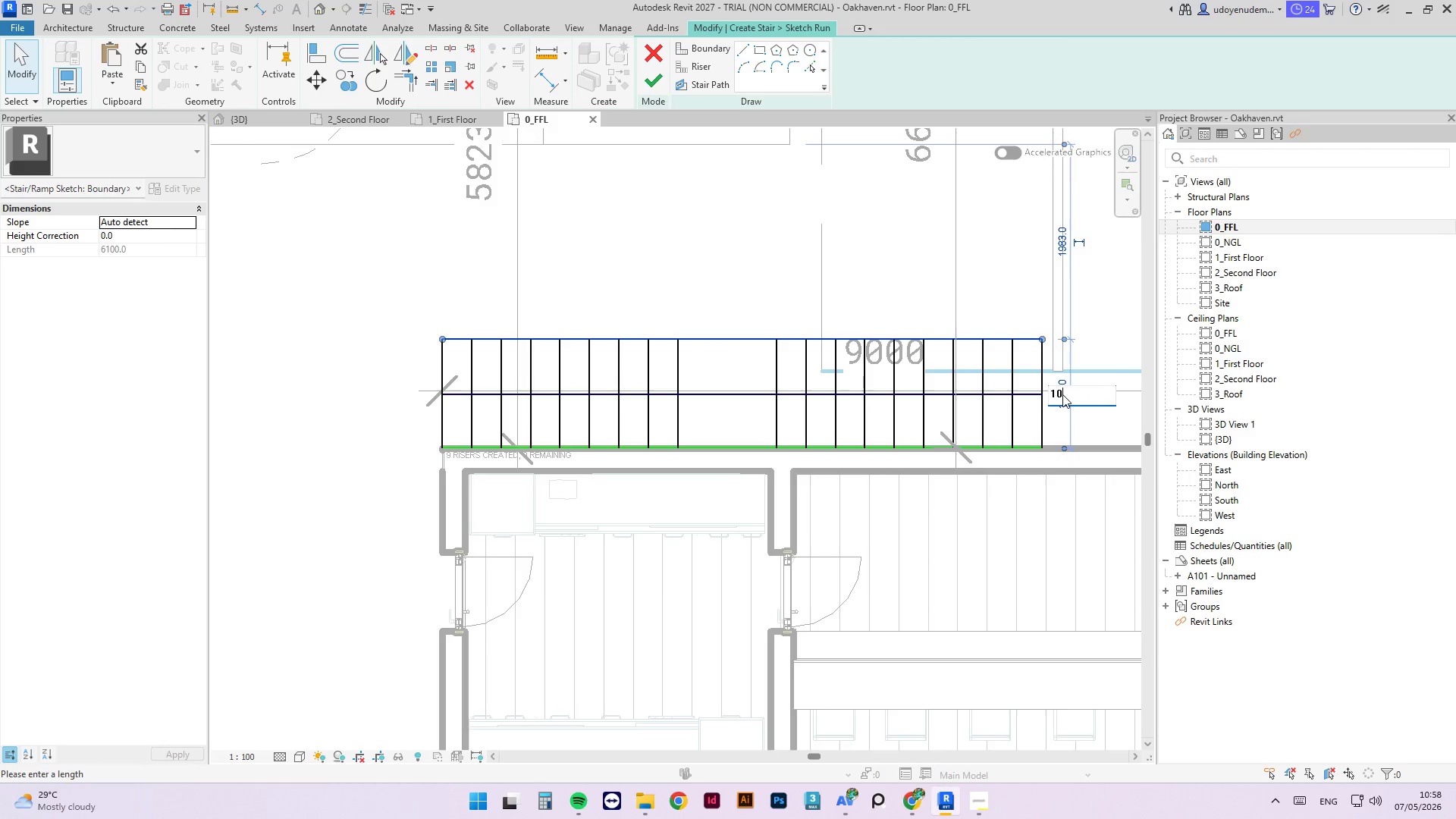 
key(Numpad0)
 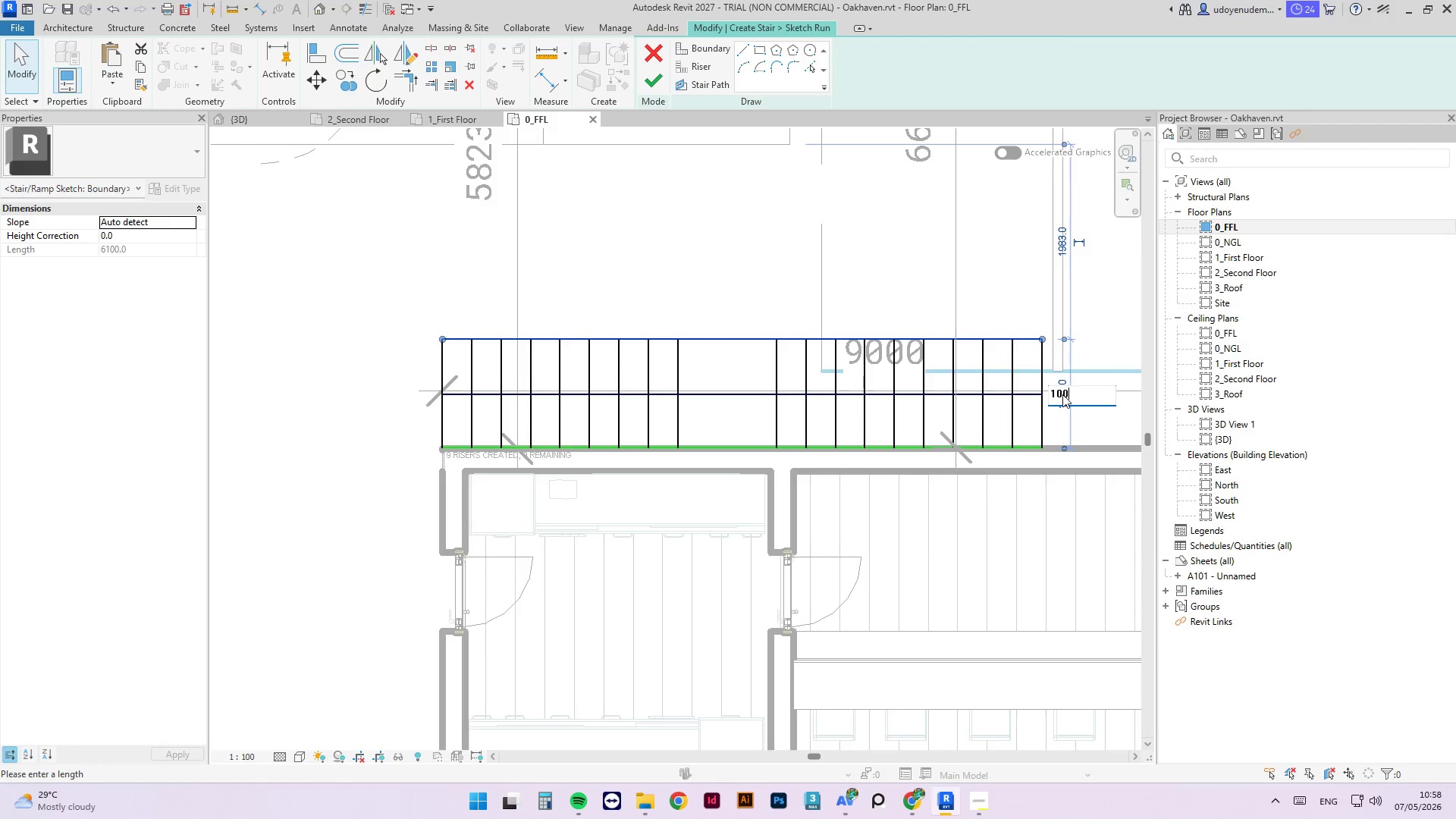 
key(Numpad0)
 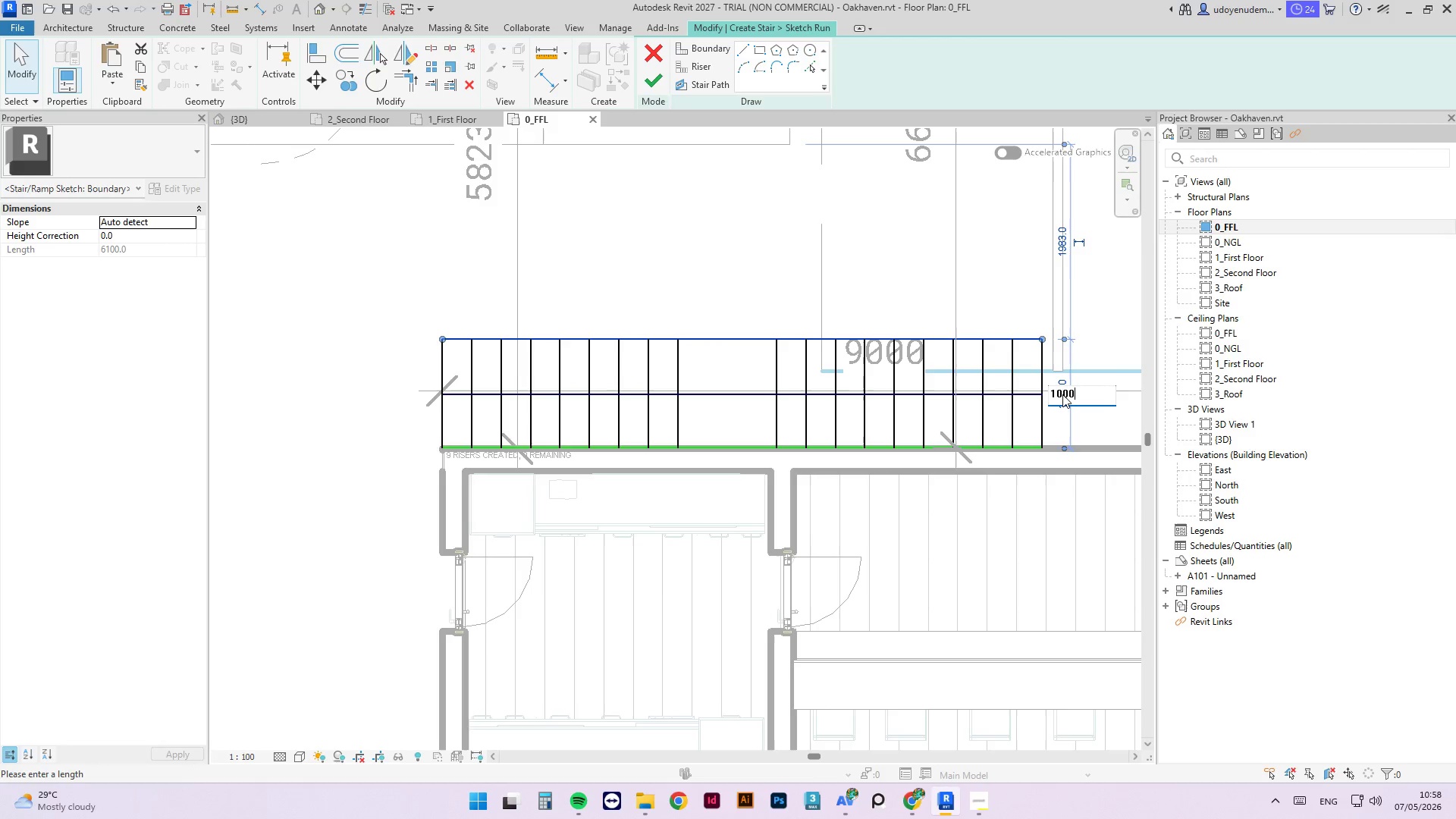 
key(Numpad0)
 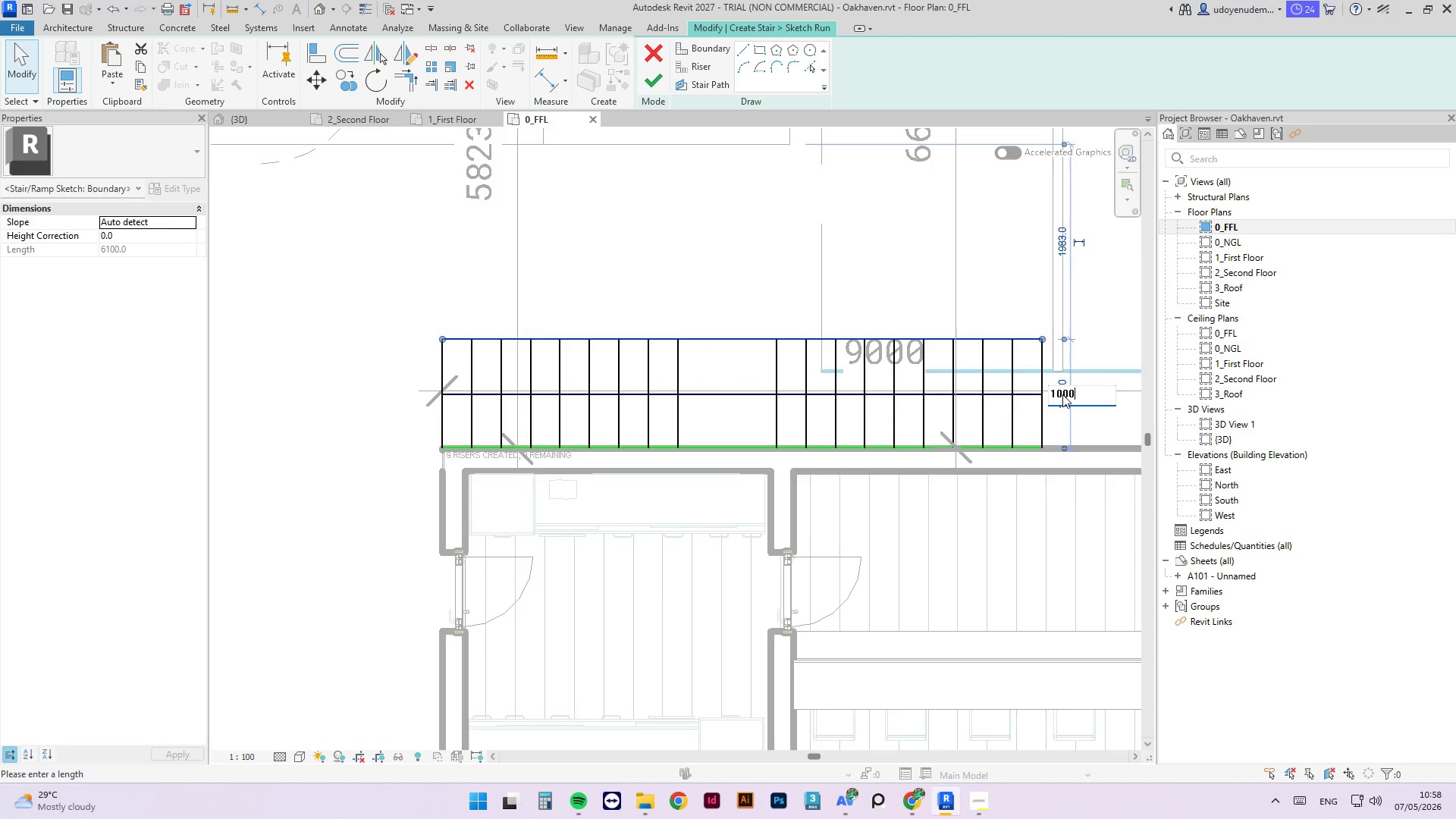 
key(NumpadEnter)
 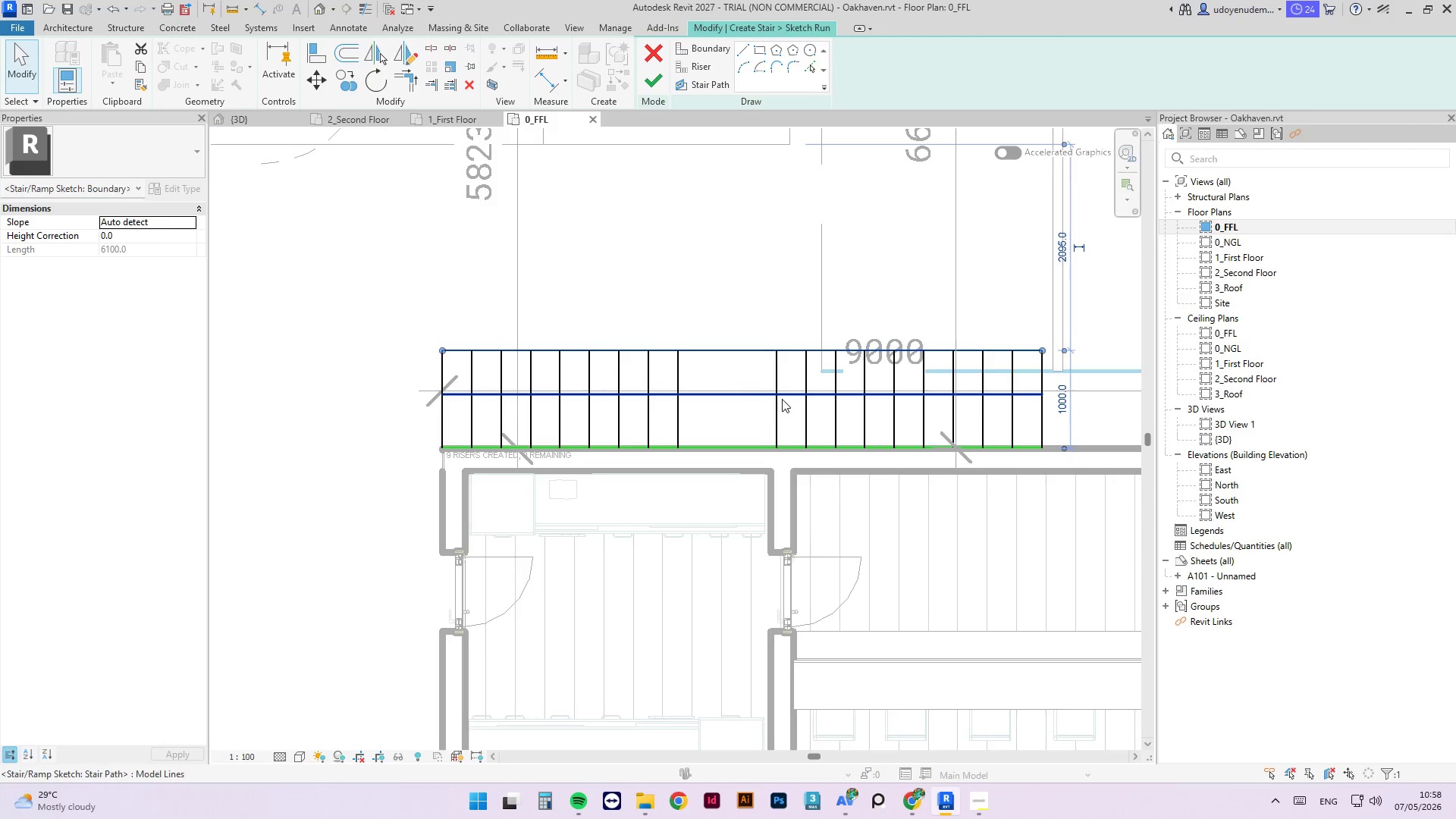 
left_click([739, 395])
 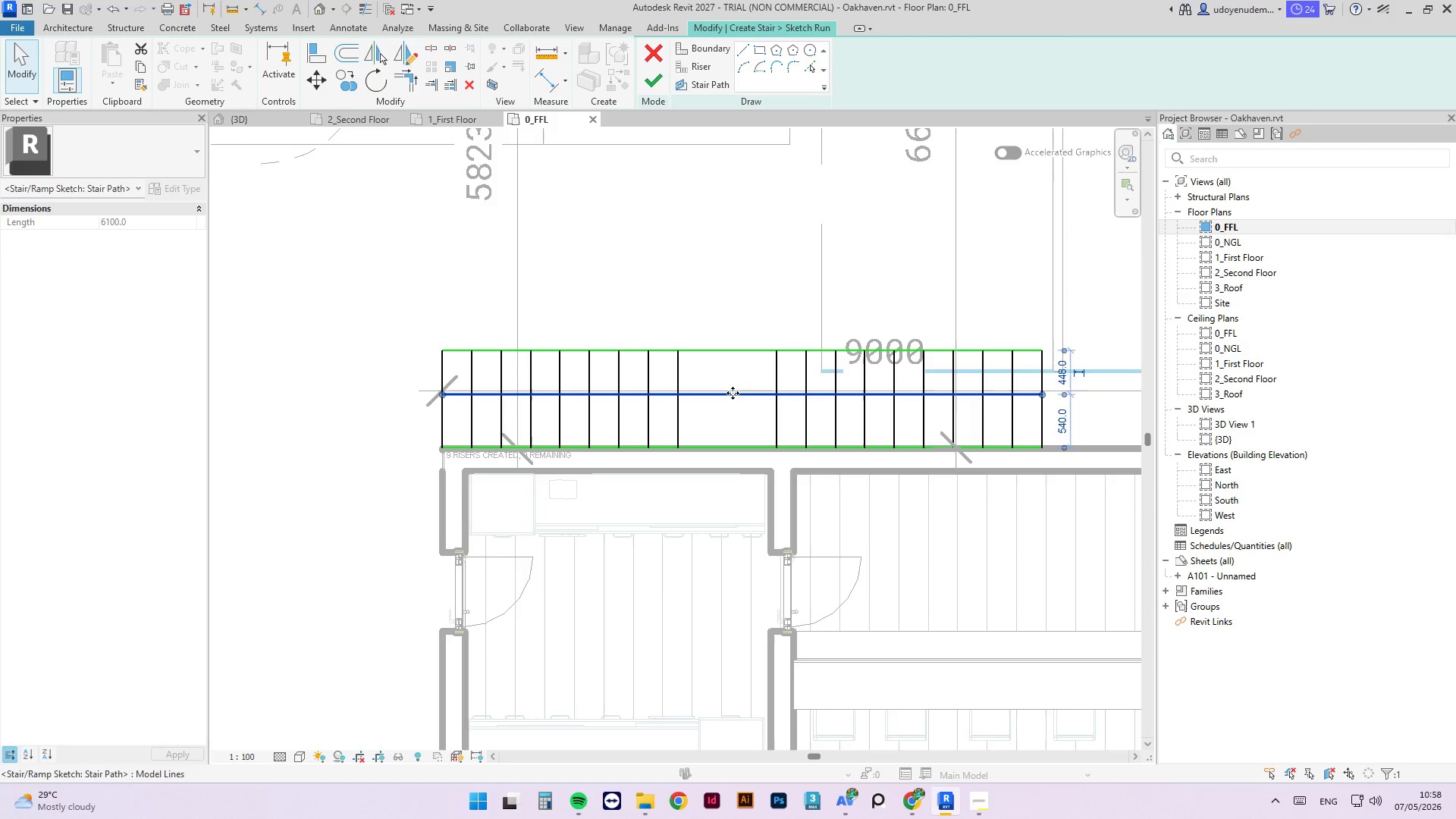 
left_click_drag(start_coordinate=[732, 394], to_coordinate=[726, 403])
 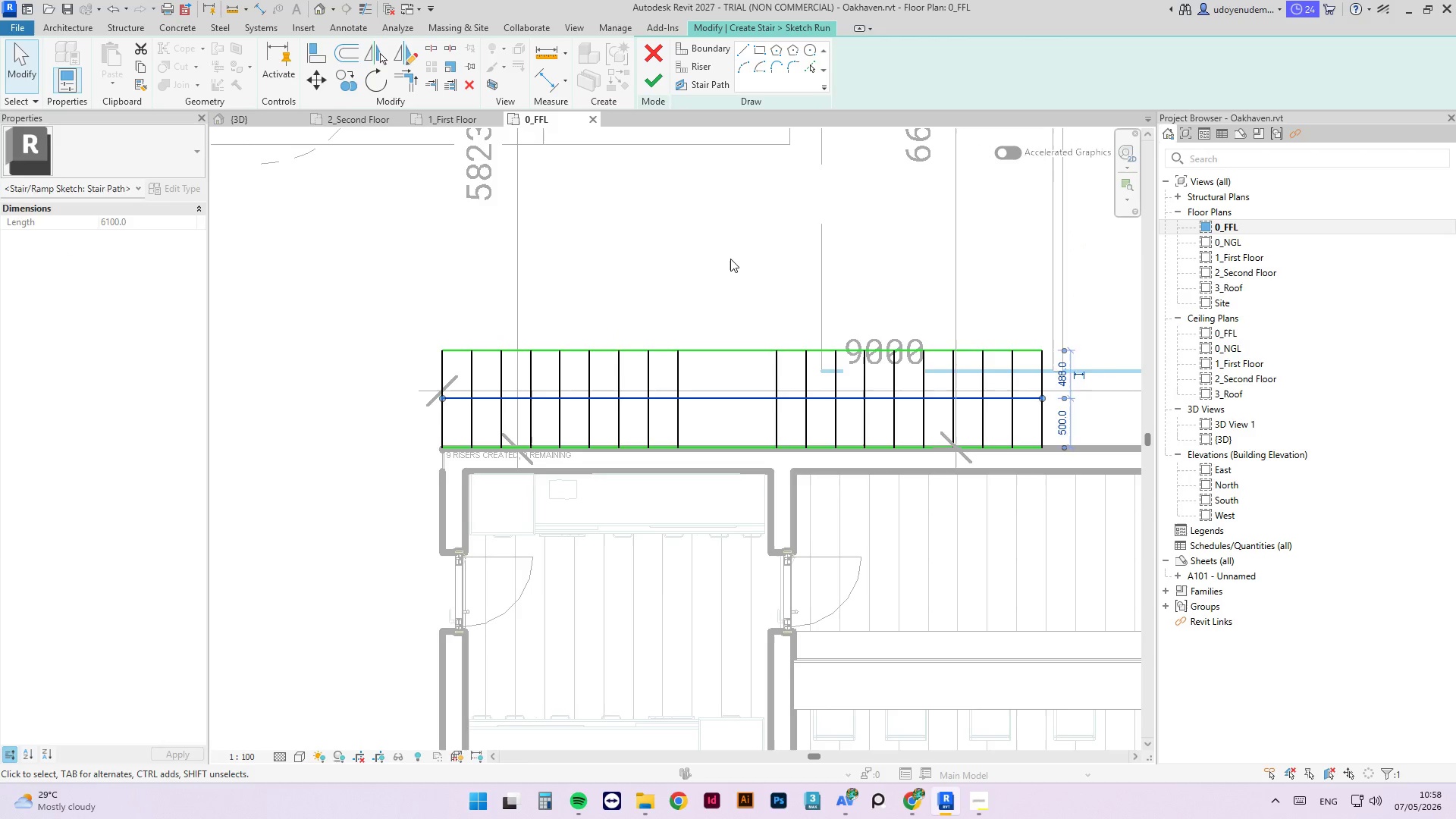 
left_click([730, 259])
 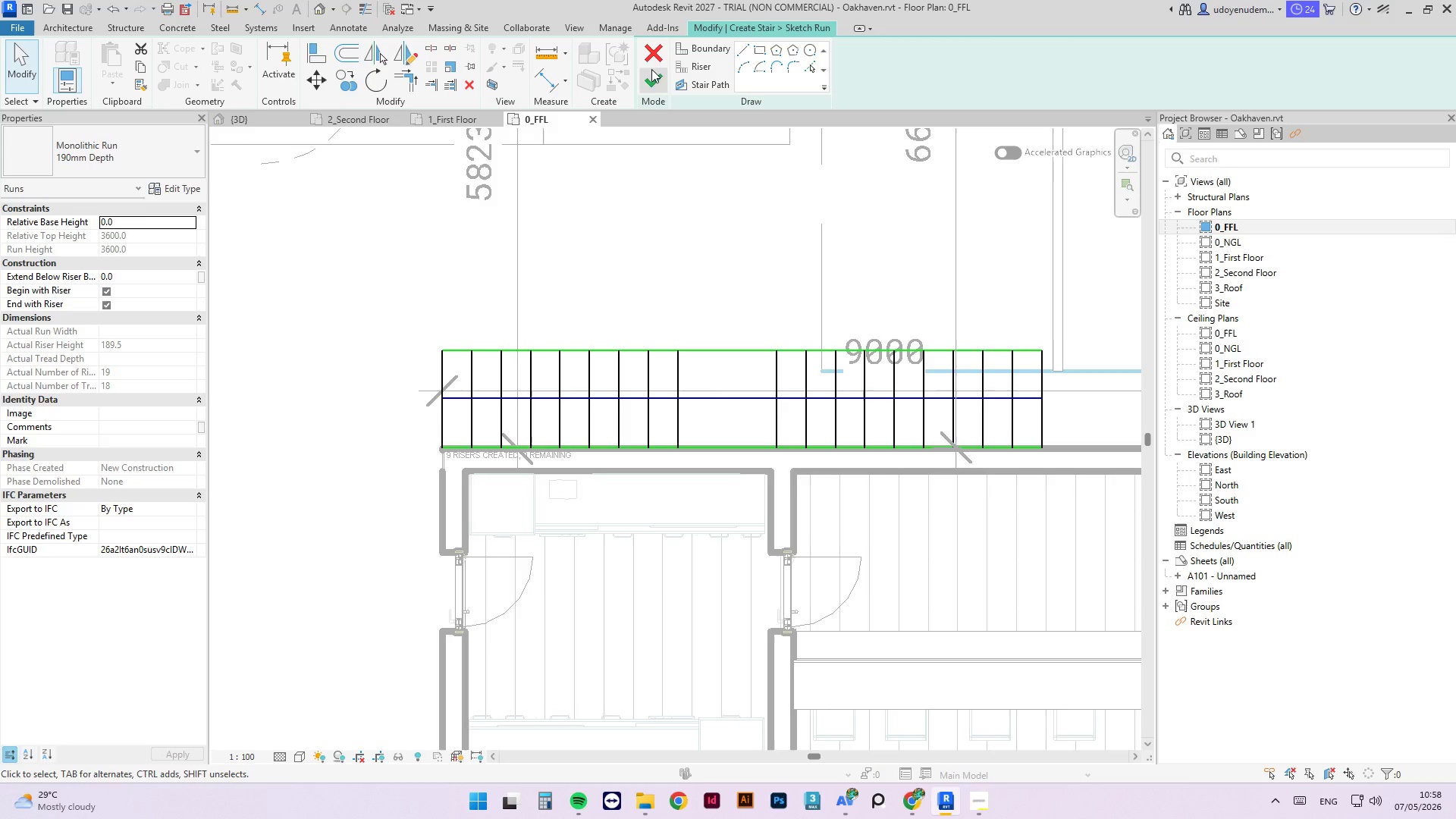 
left_click([657, 83])
 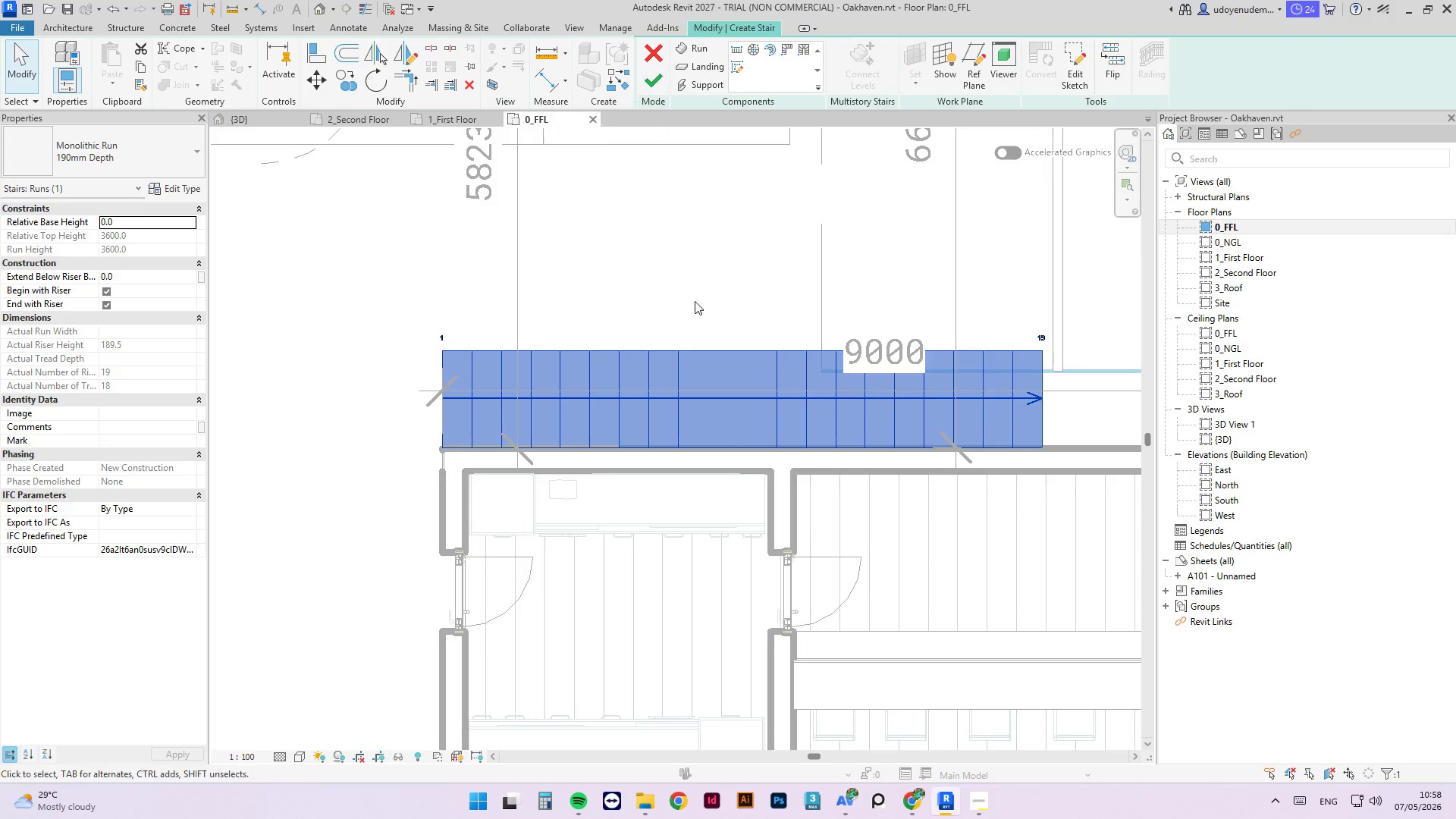 
scroll: coordinate [748, 470], scroll_direction: down, amount: 8.0
 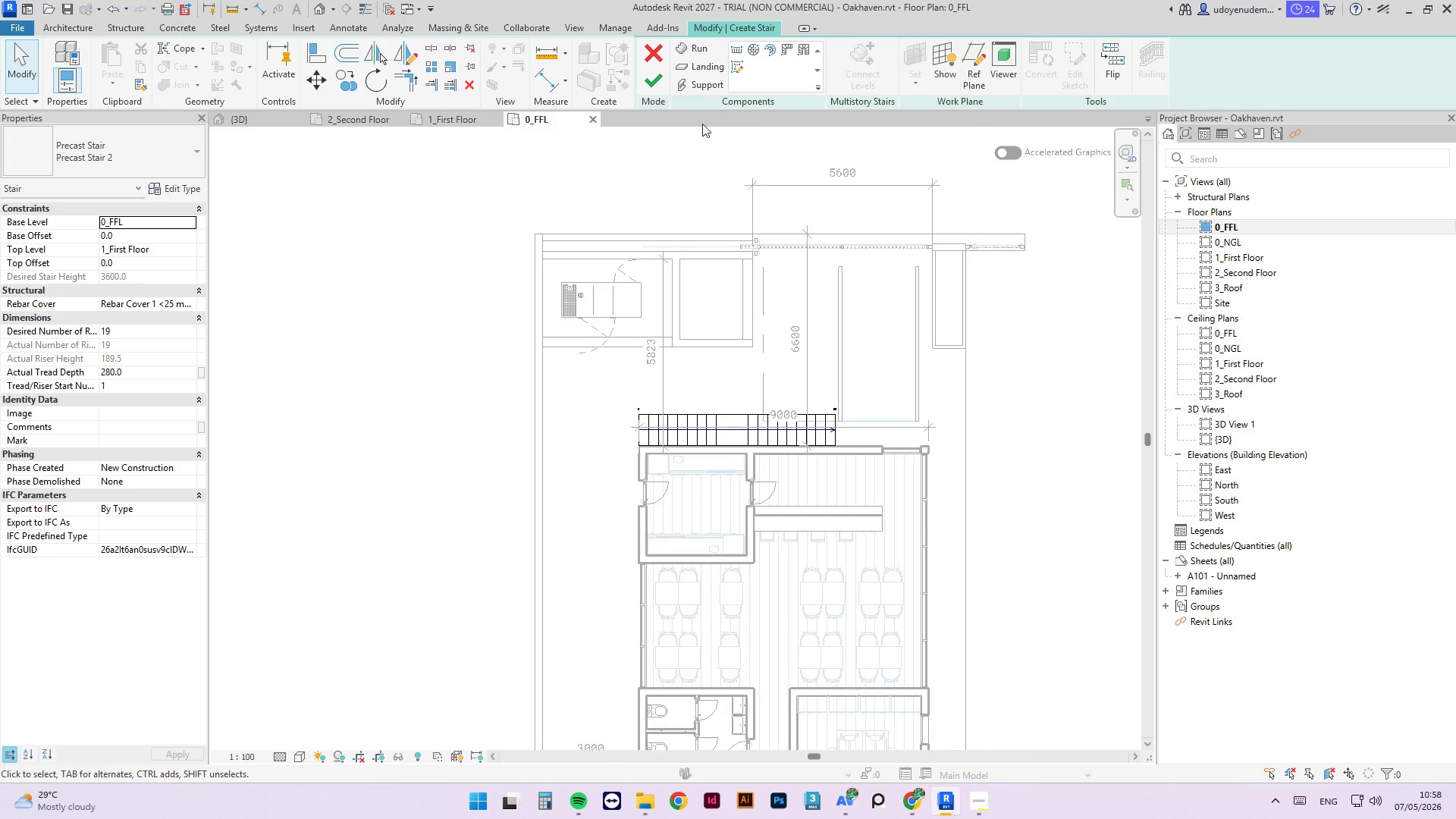 
left_click([654, 92])
 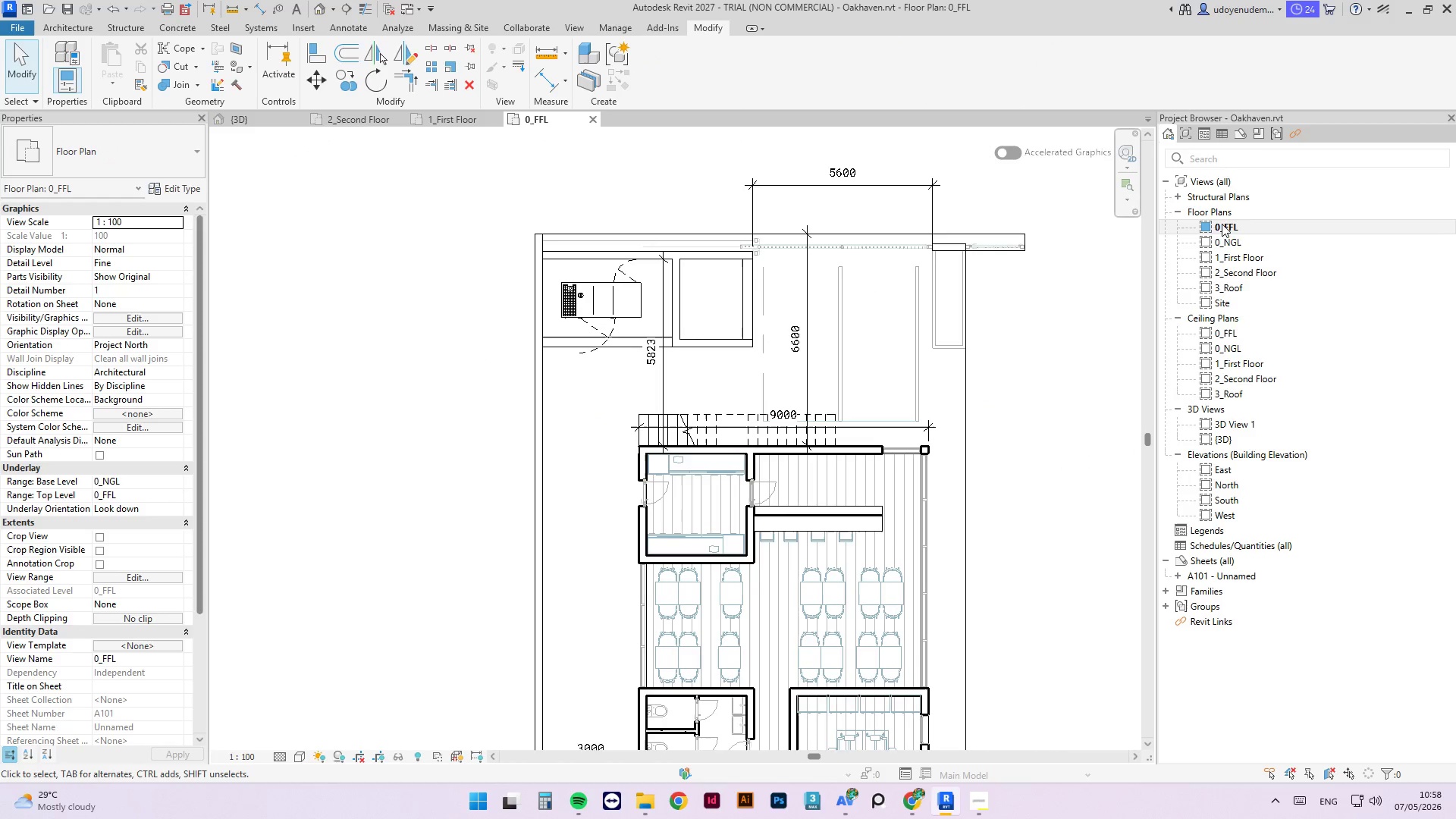 
double_click([1230, 246])
 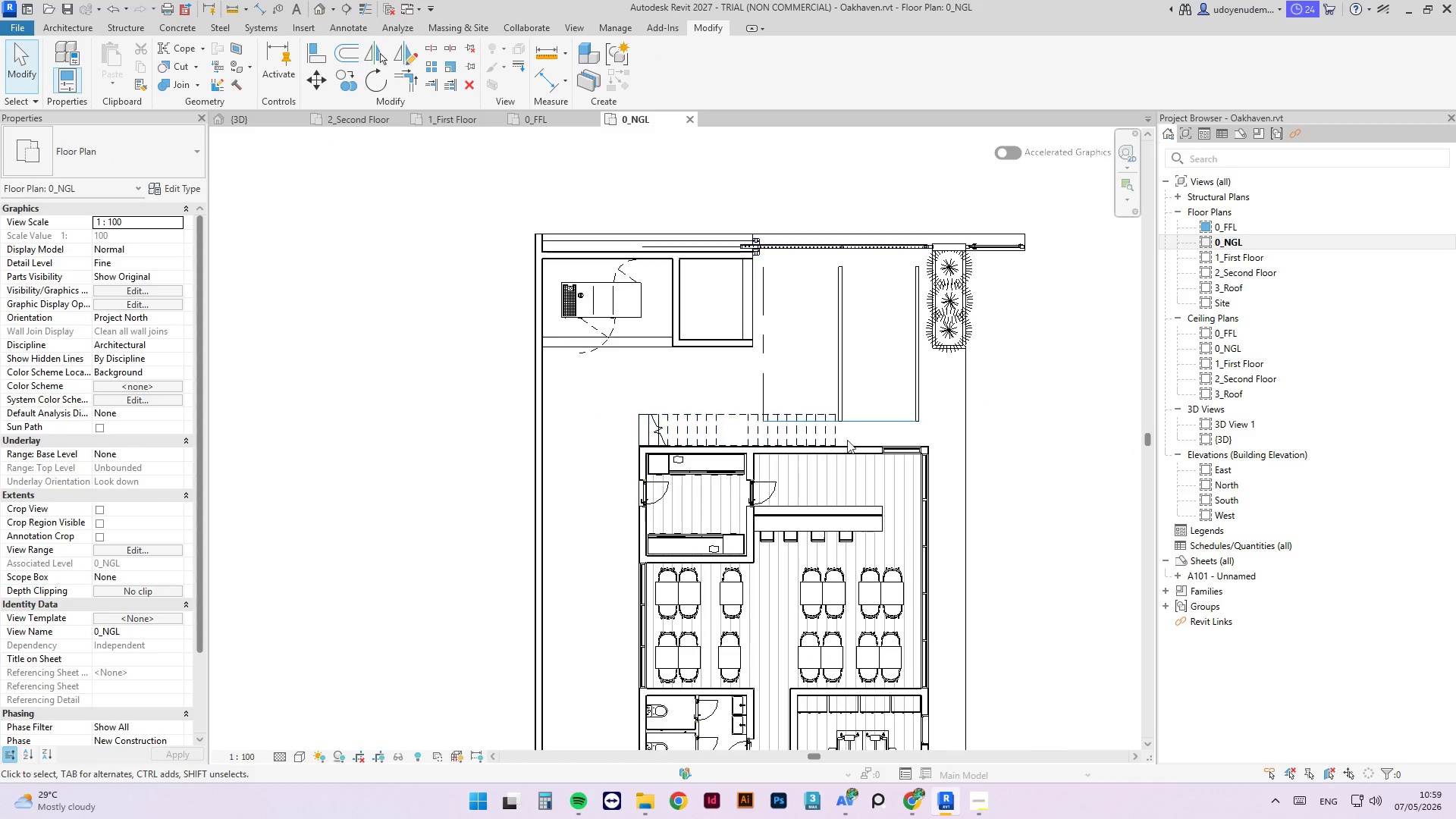 
scroll: coordinate [863, 337], scroll_direction: up, amount: 2.0
 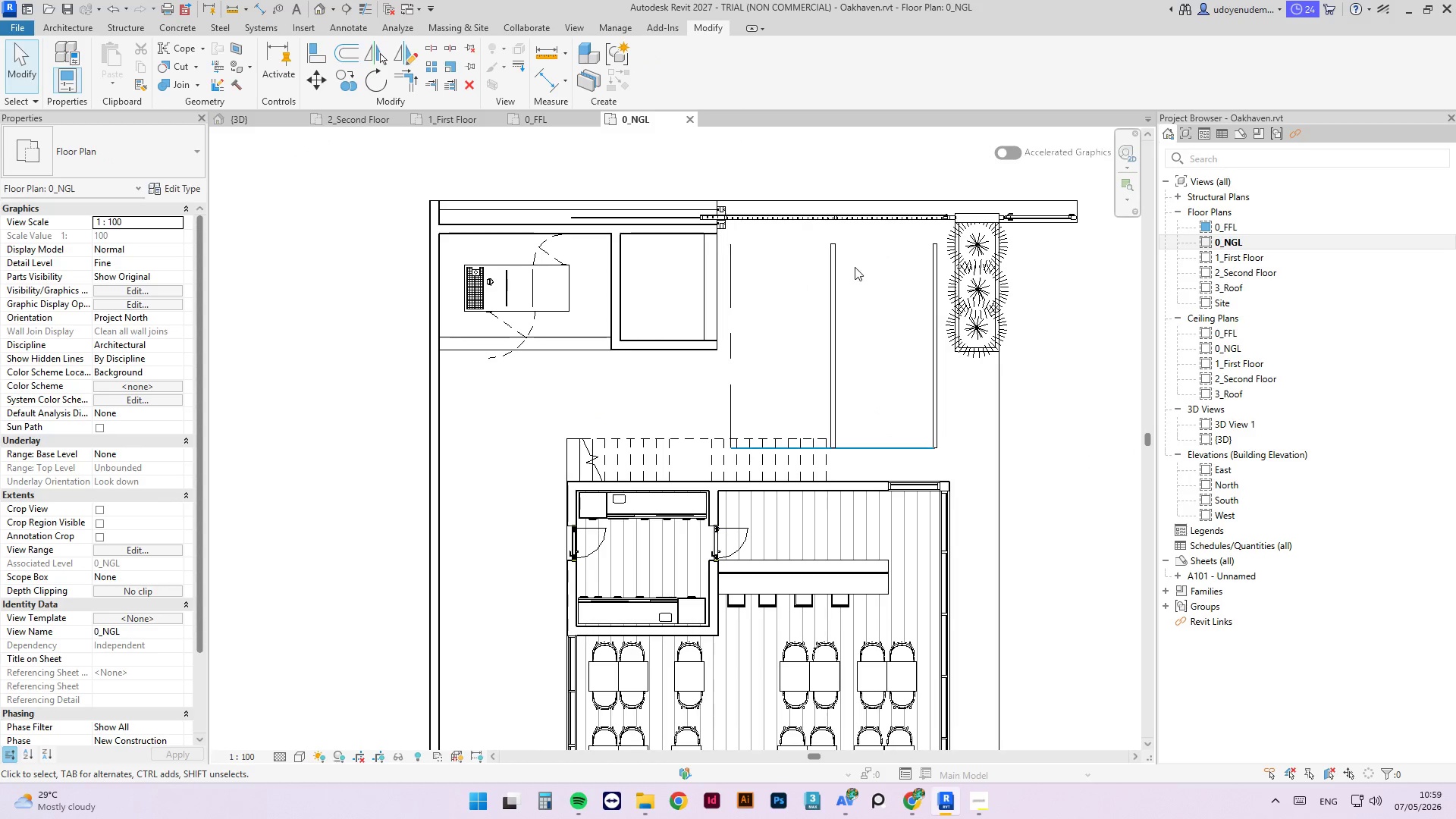 
left_click_drag(start_coordinate=[871, 263], to_coordinate=[802, 326])
 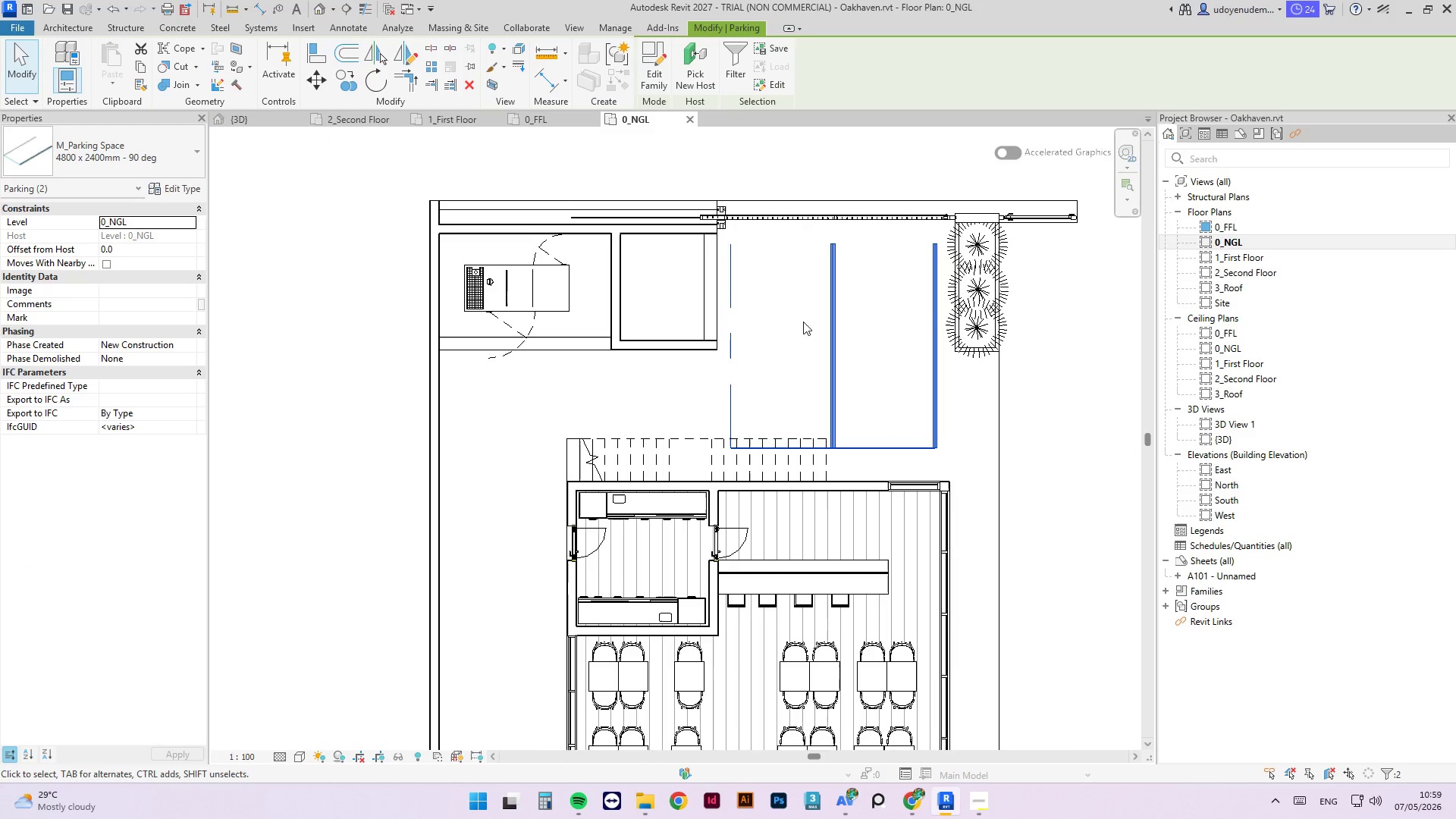 
key(ArrowUp)
 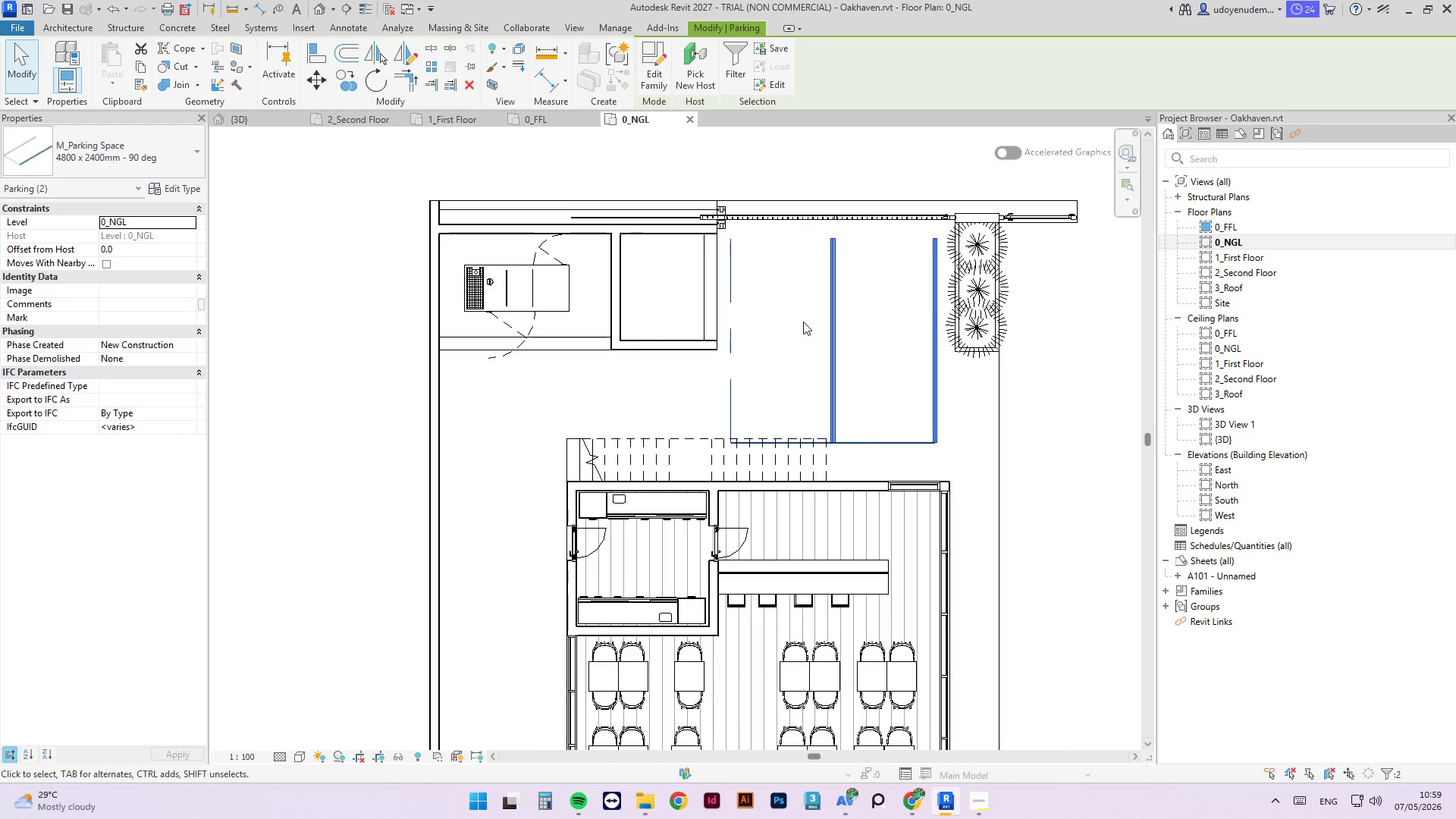 
key(ArrowUp)
 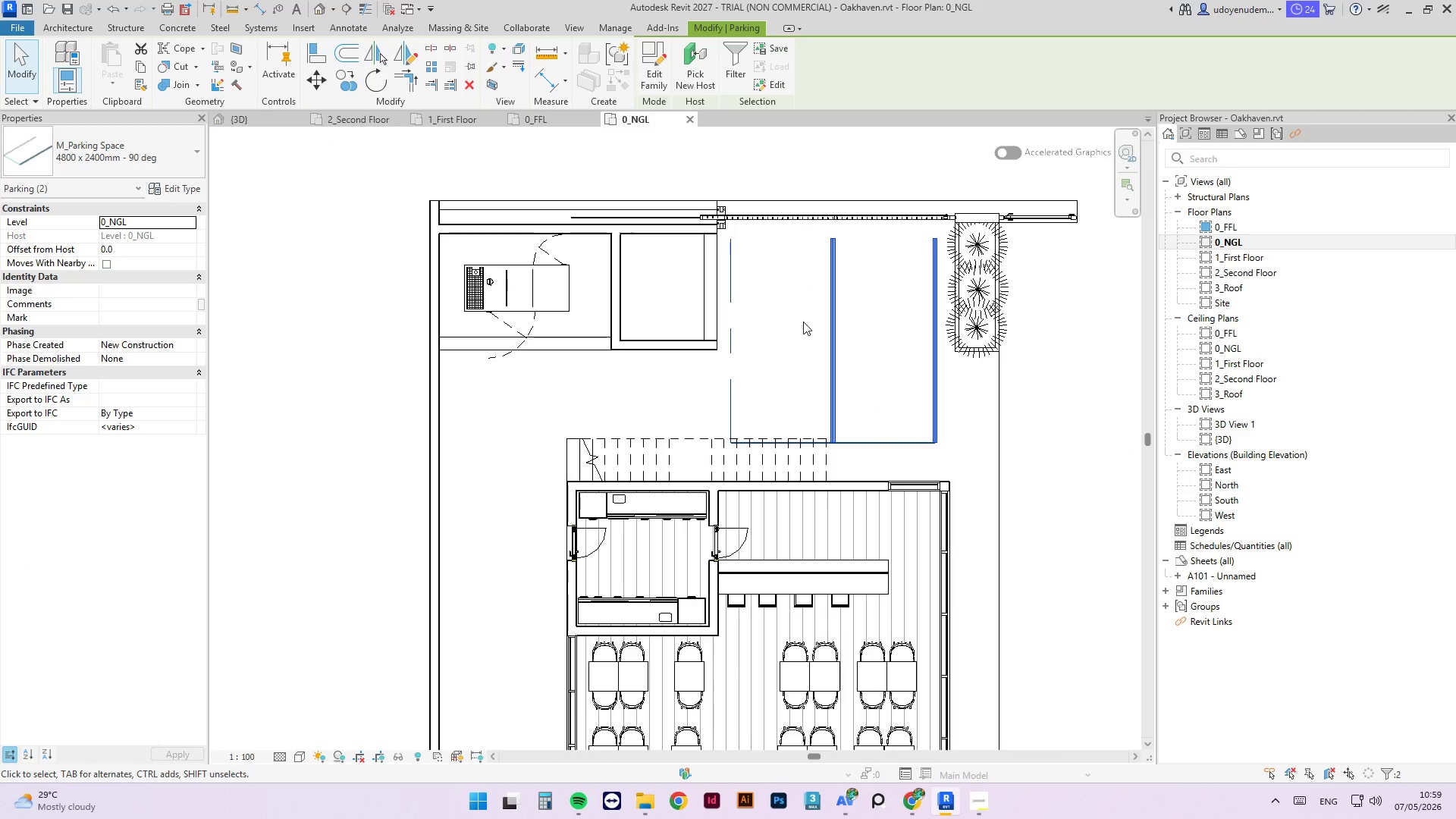 
key(ArrowUp)
 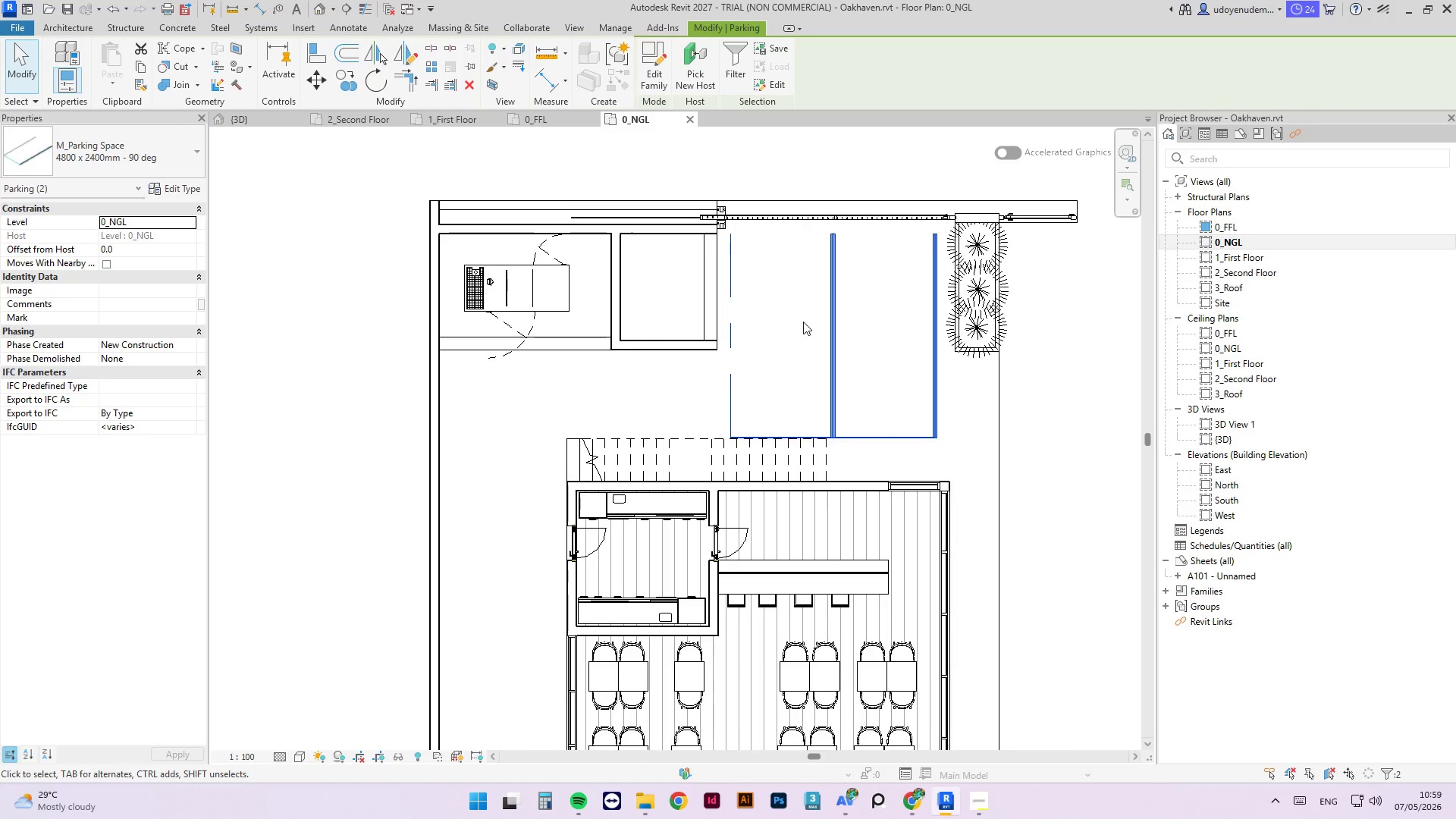 
key(ArrowUp)
 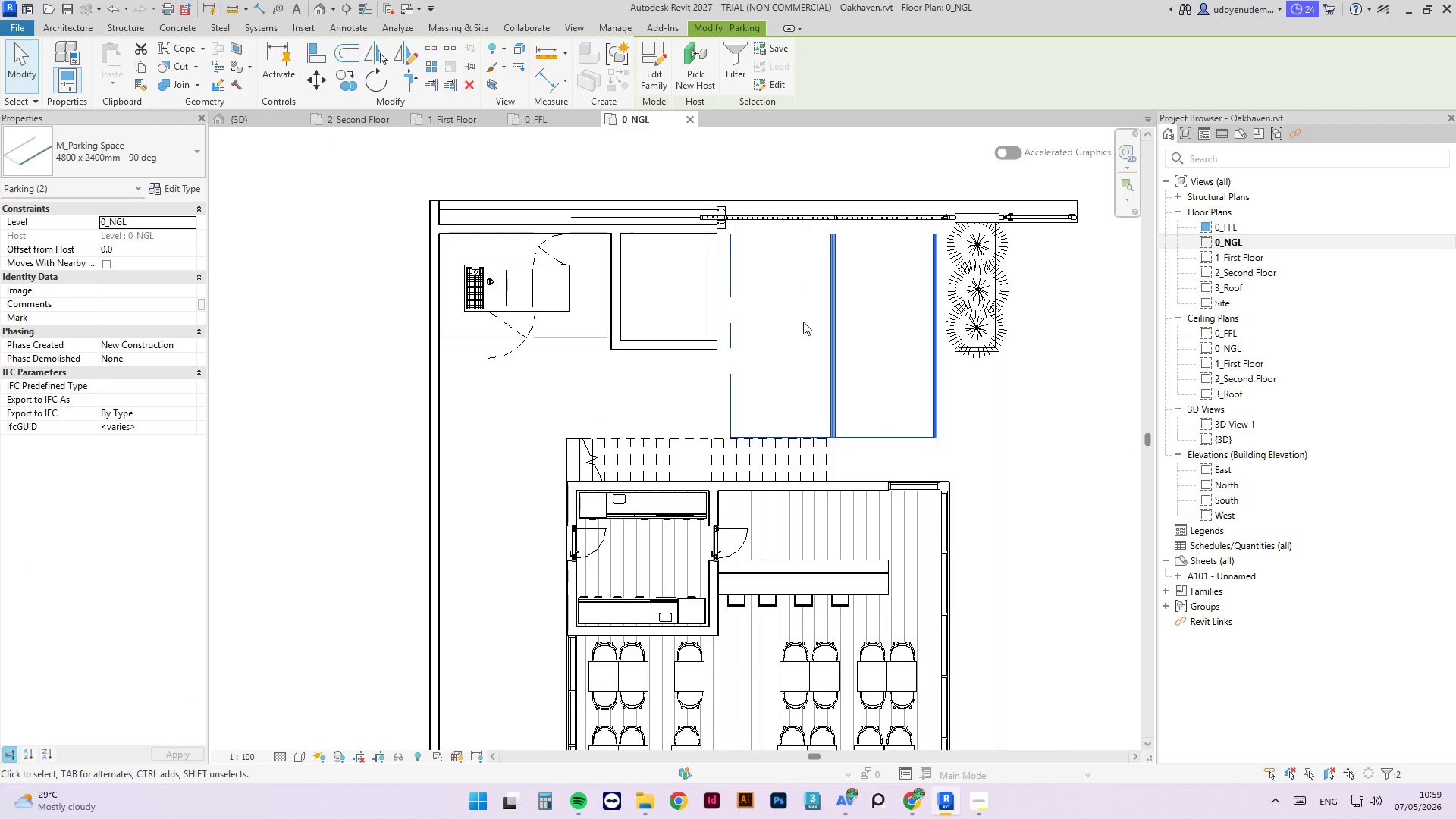 
key(ArrowUp)
 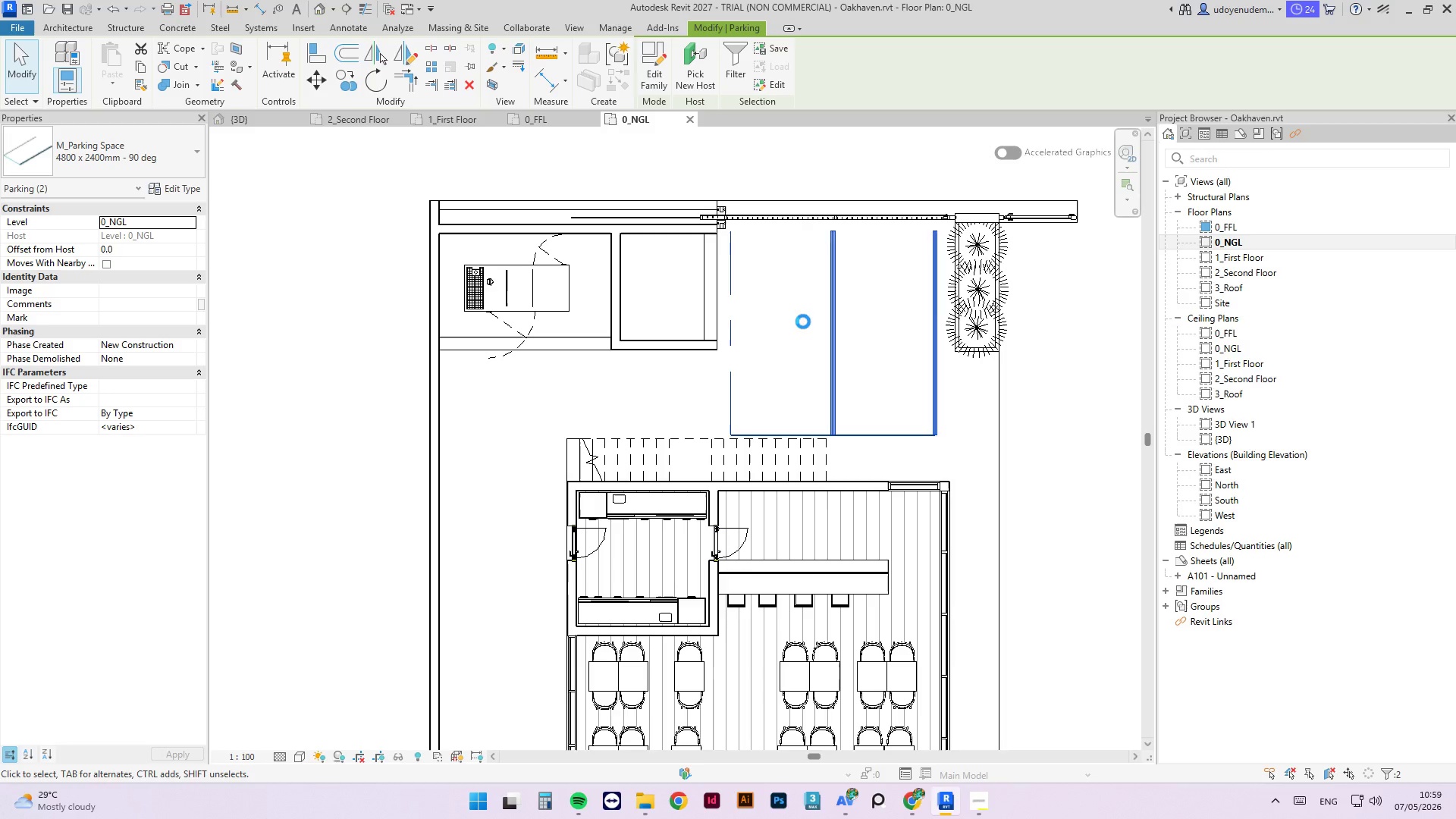 
key(ArrowUp)
 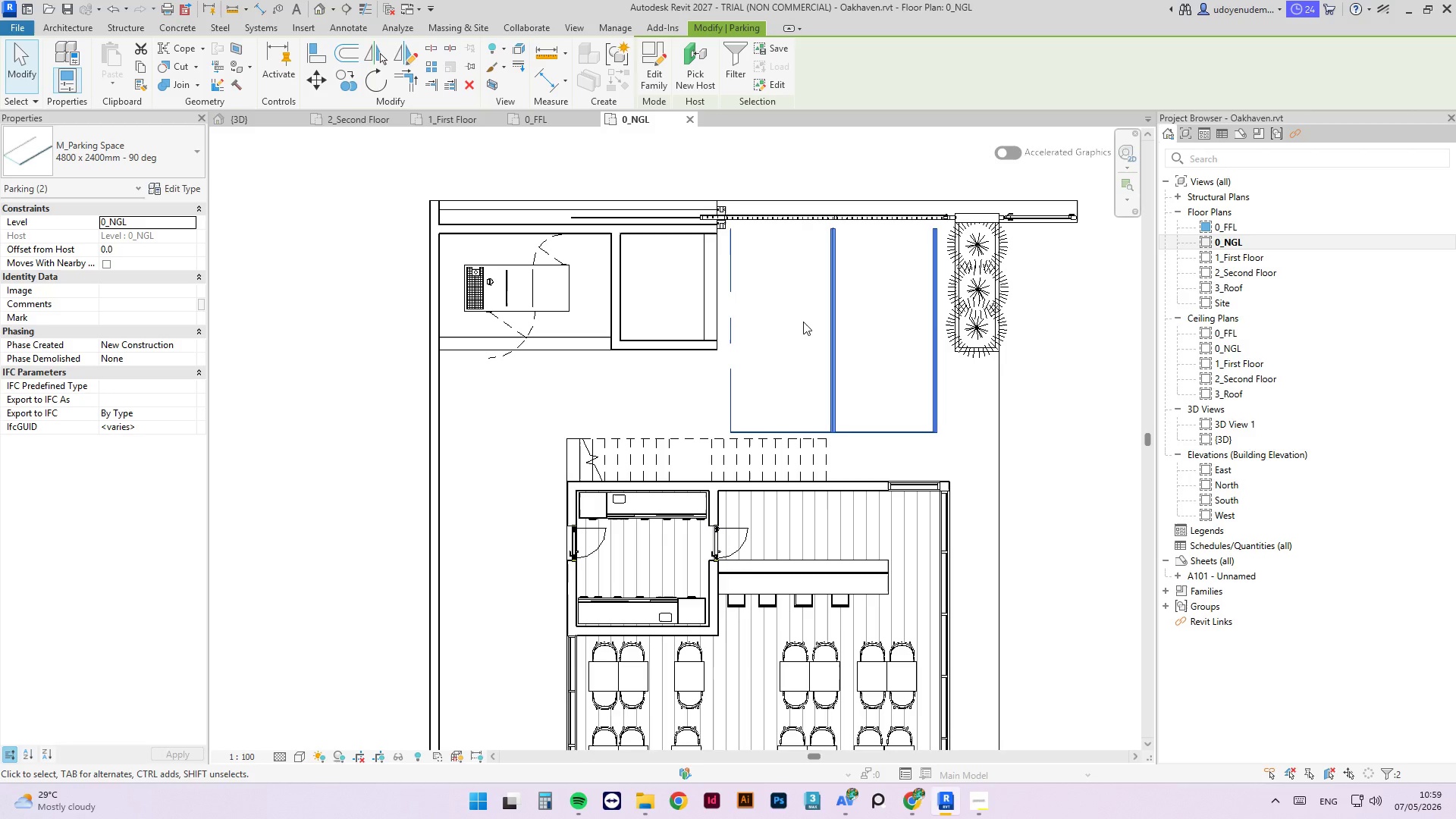 
key(ArrowDown)
 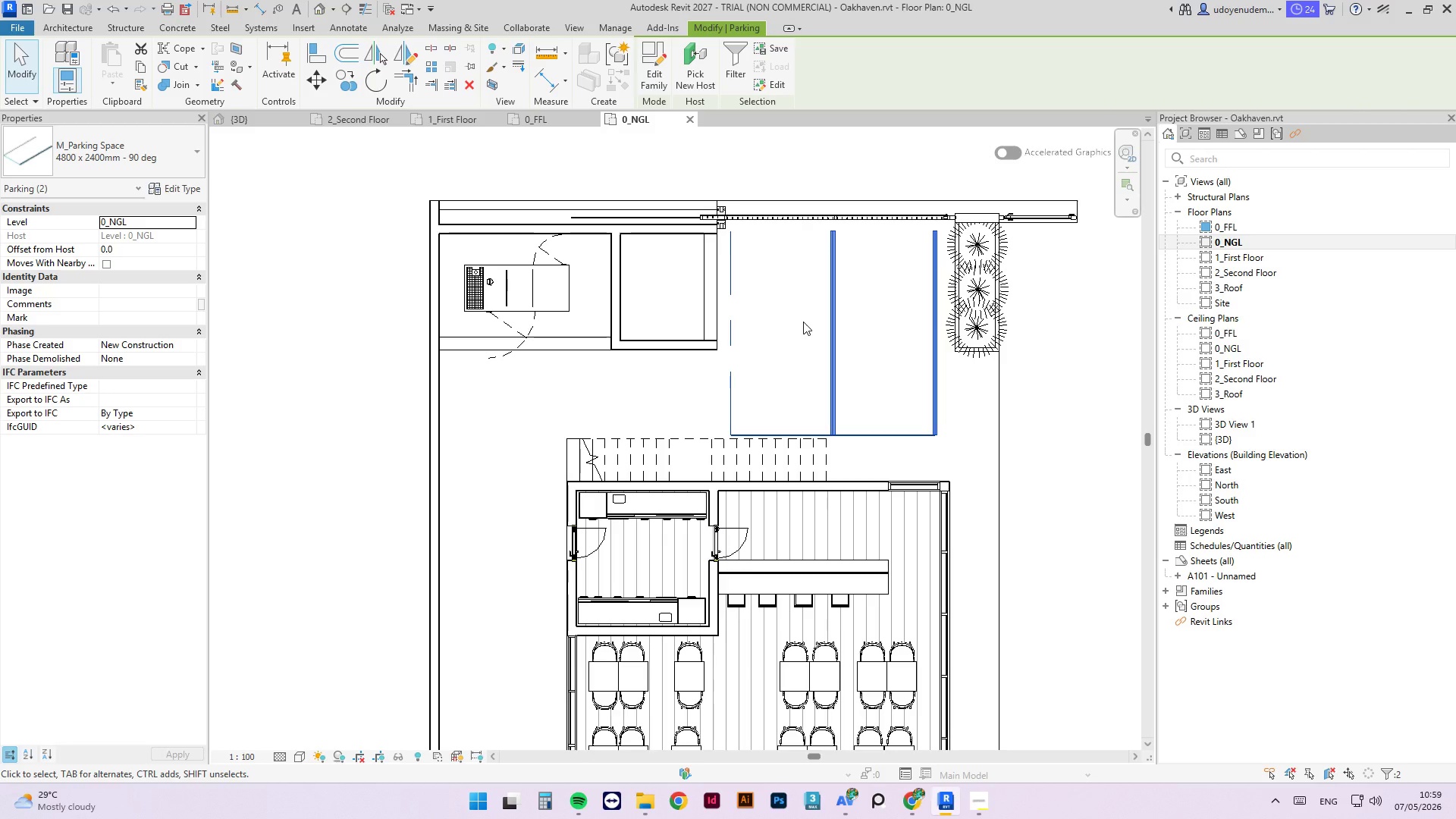 
wait(8.34)
 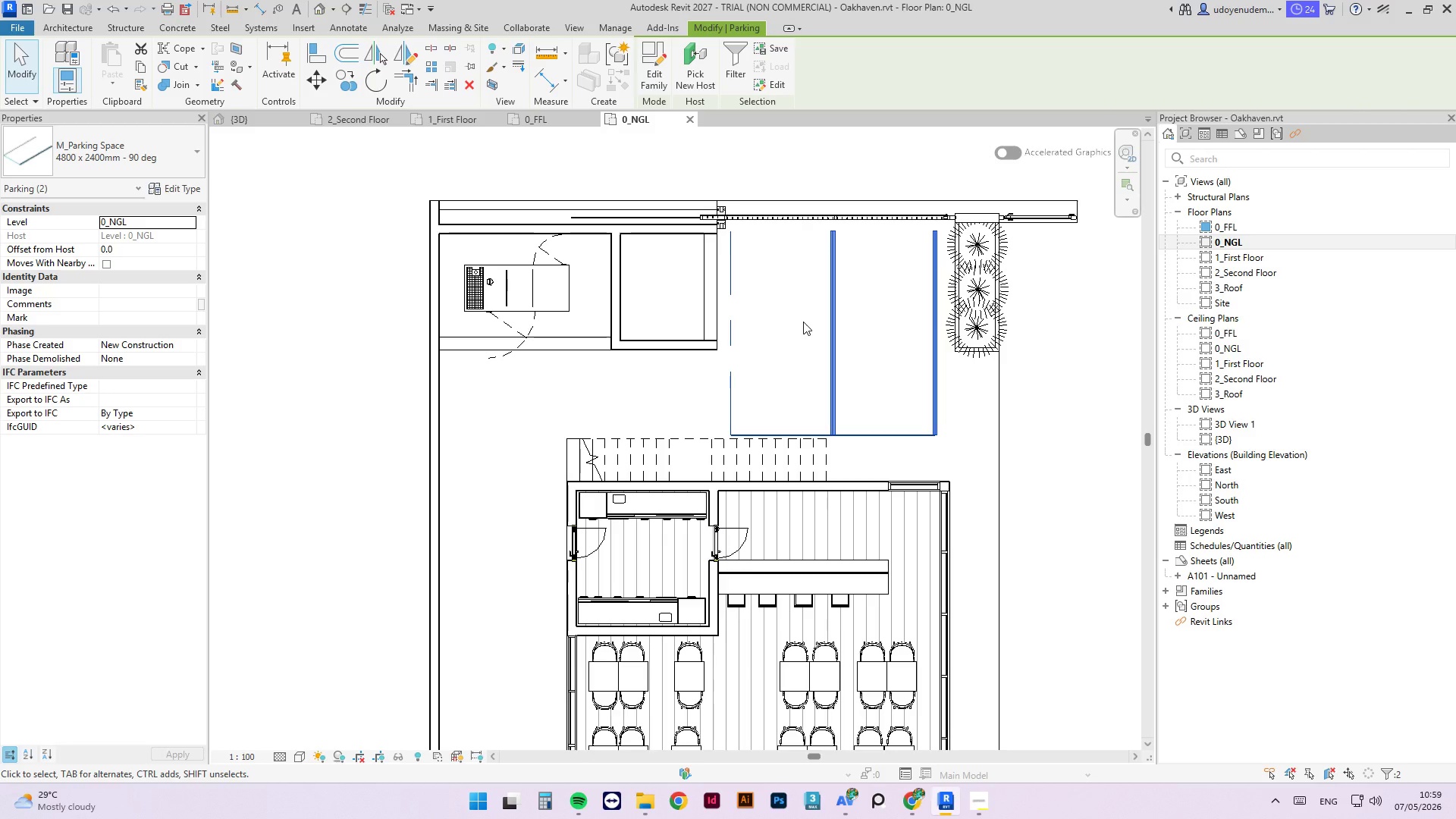 
key(ArrowUp)
 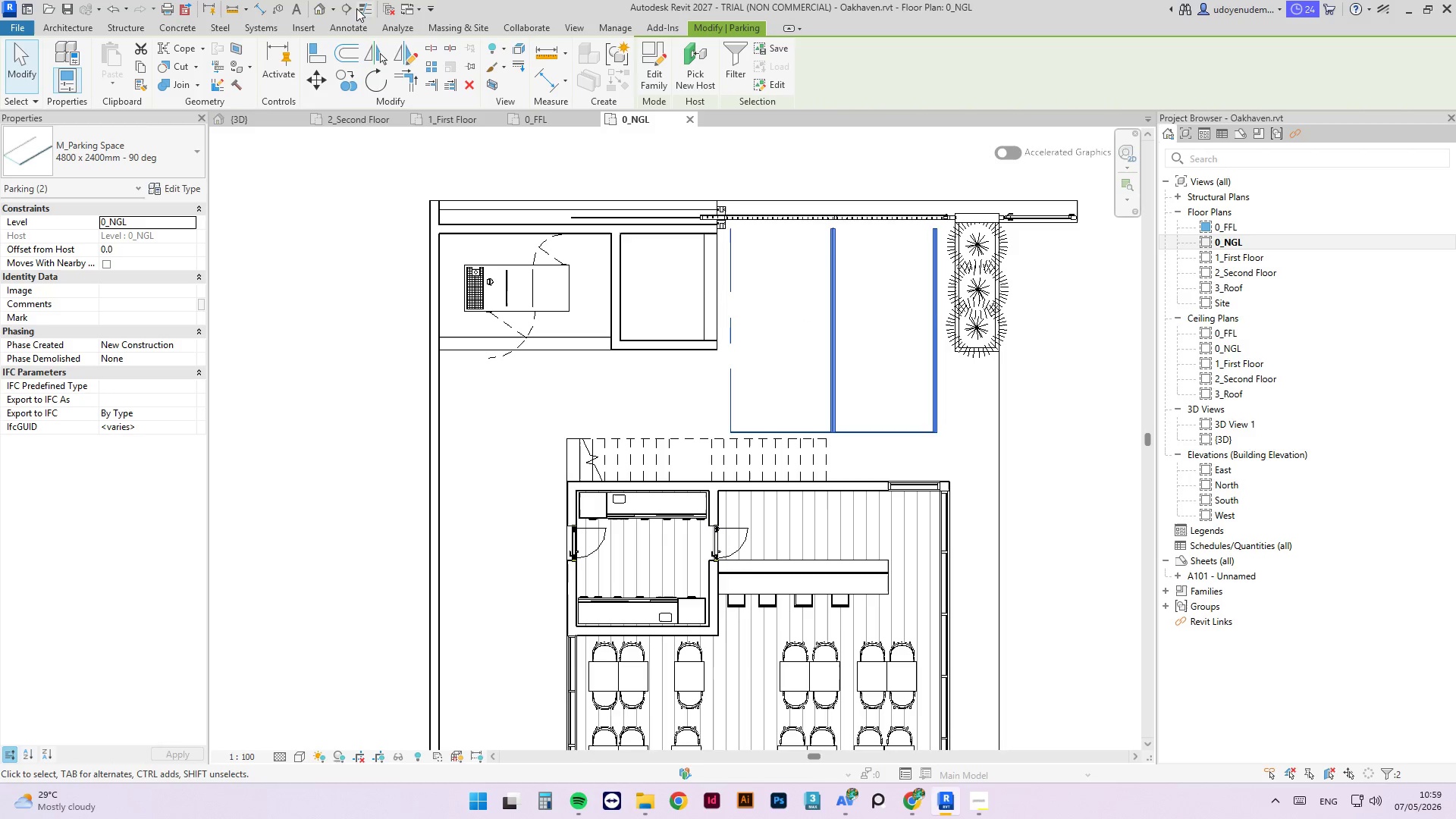 
wait(9.33)
 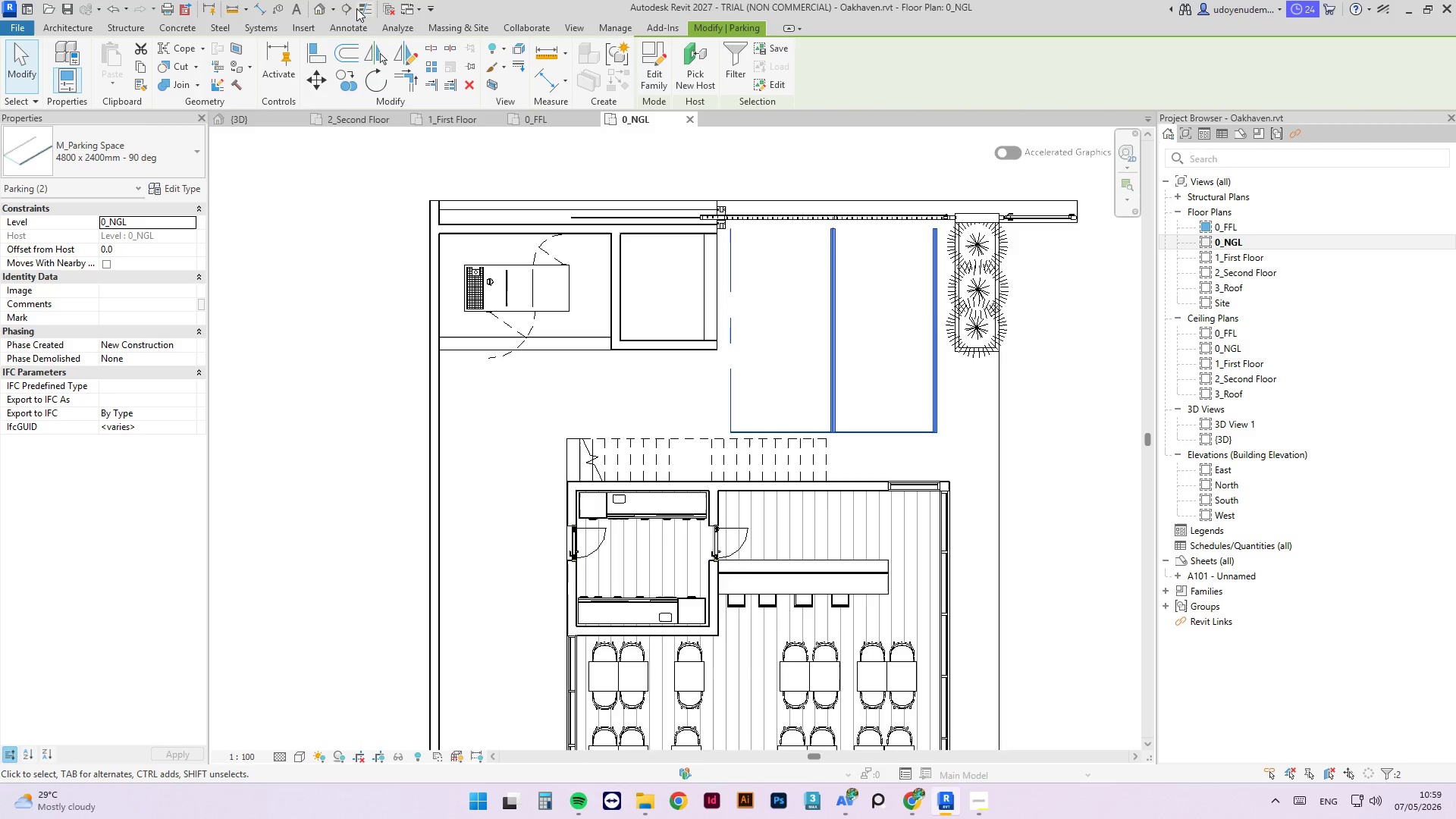 
left_click([275, 116])
 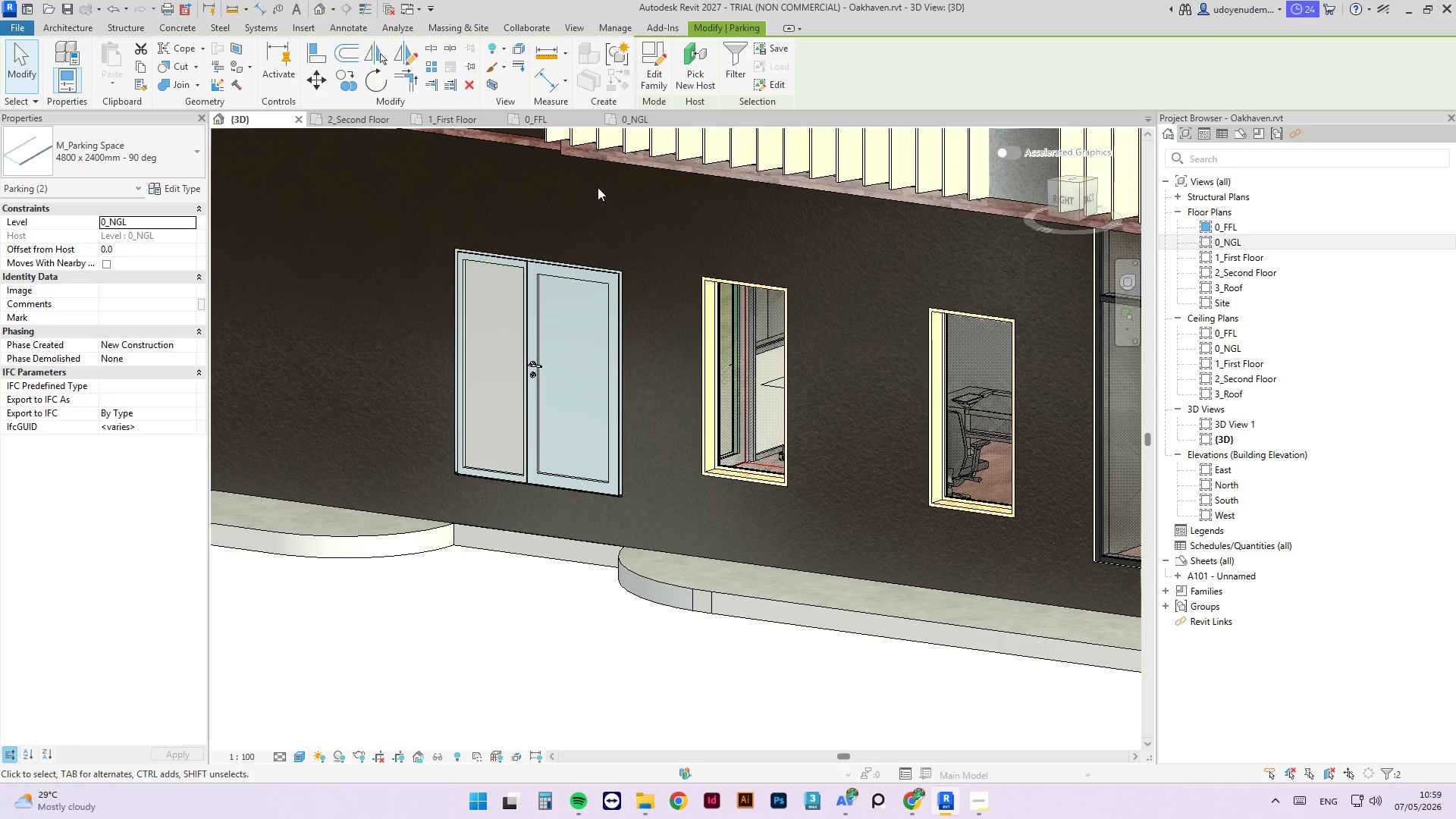 
scroll: coordinate [522, 450], scroll_direction: down, amount: 11.0
 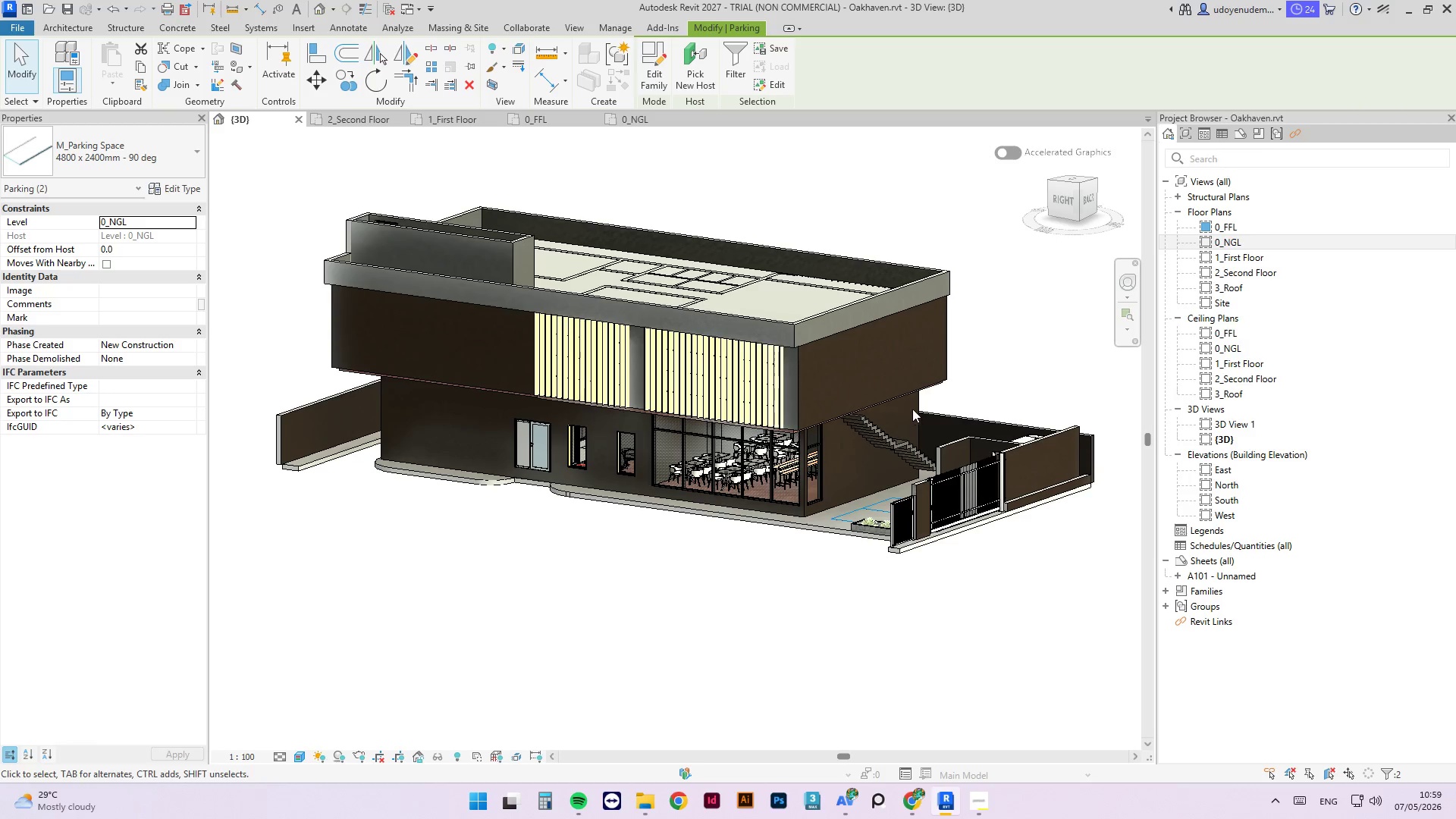 
hold_key(key=ShiftLeft, duration=13.83)
 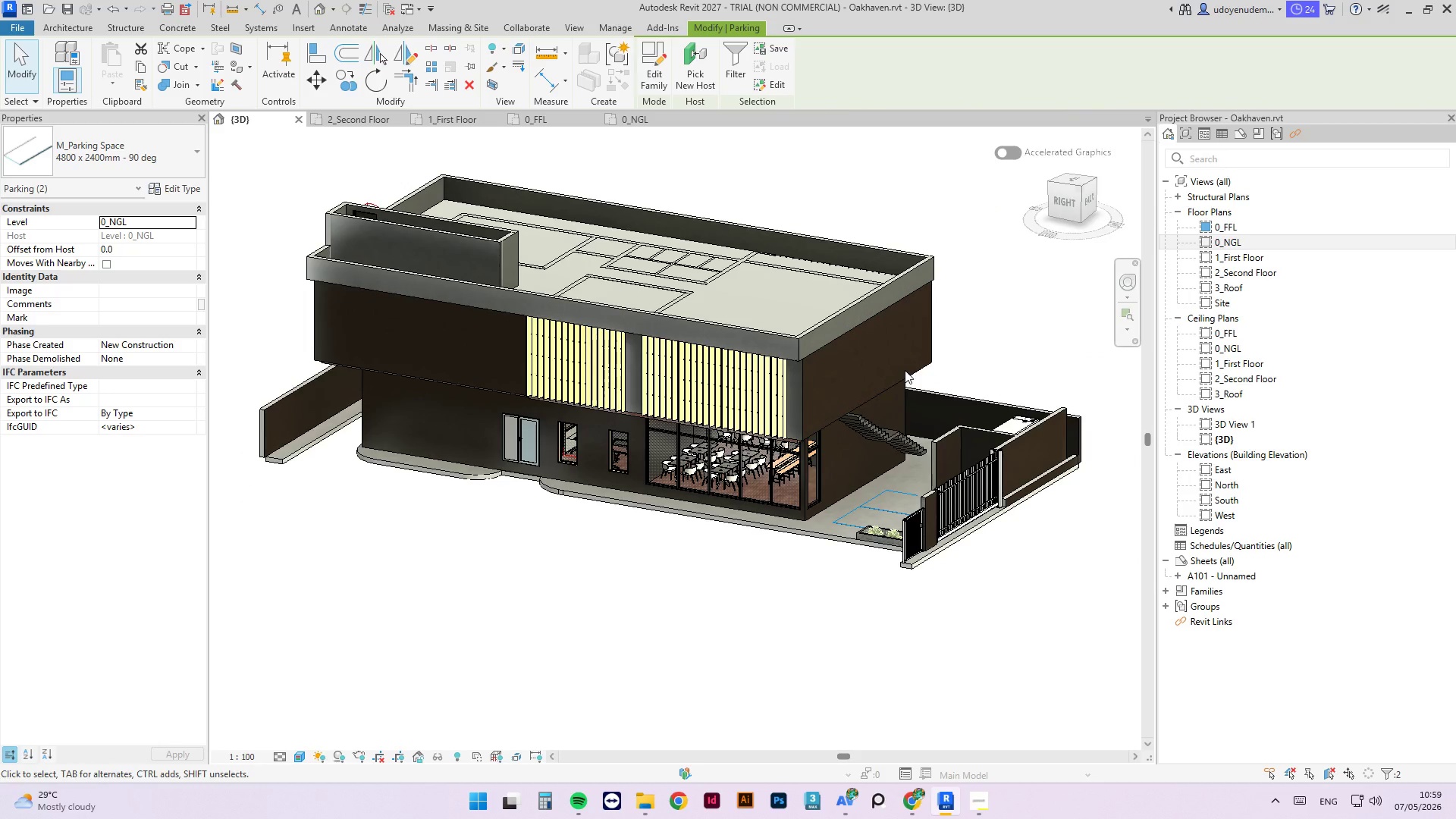 
type(al)
 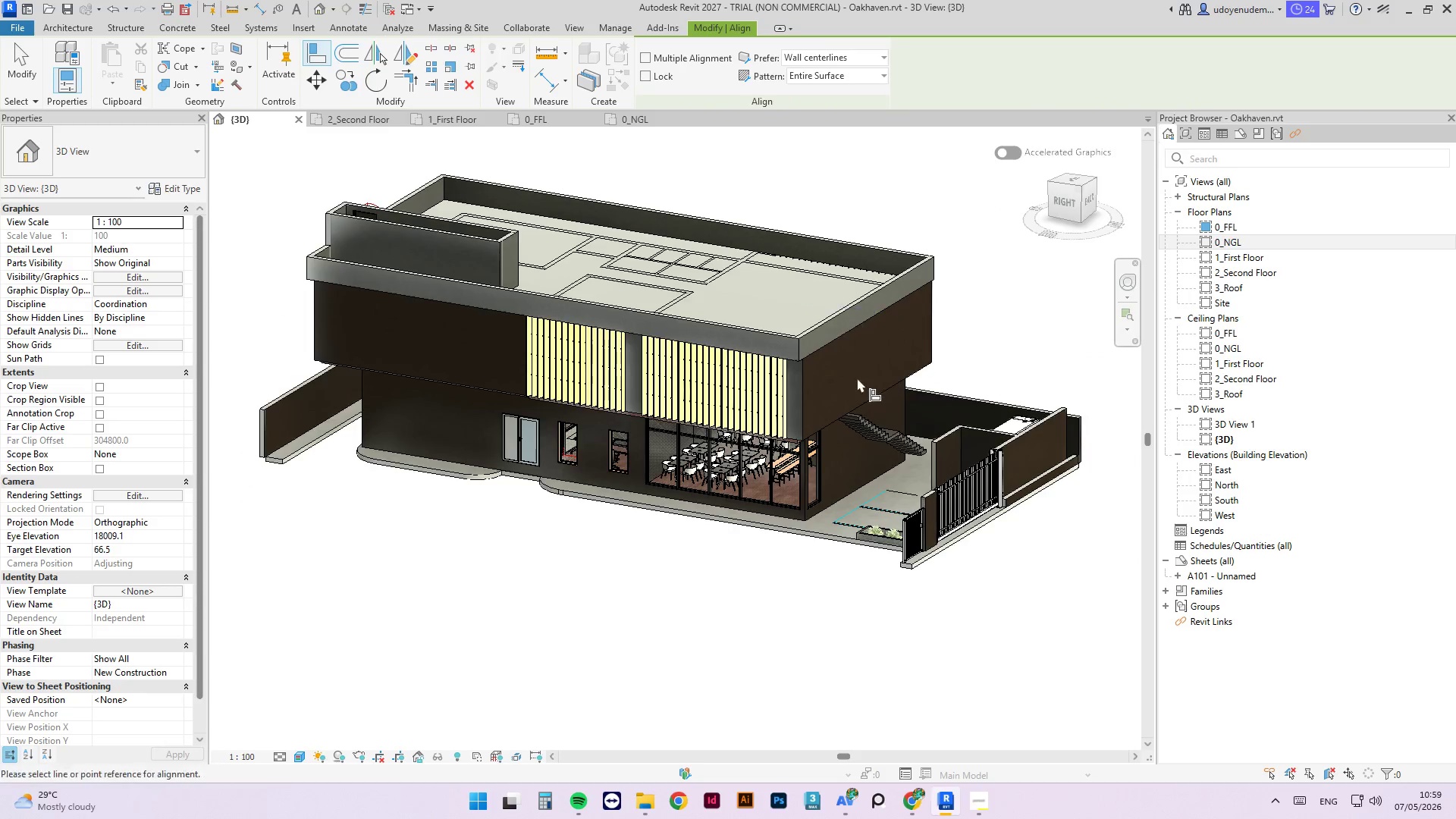 
scroll: coordinate [941, 511], scroll_direction: up, amount: 12.0
 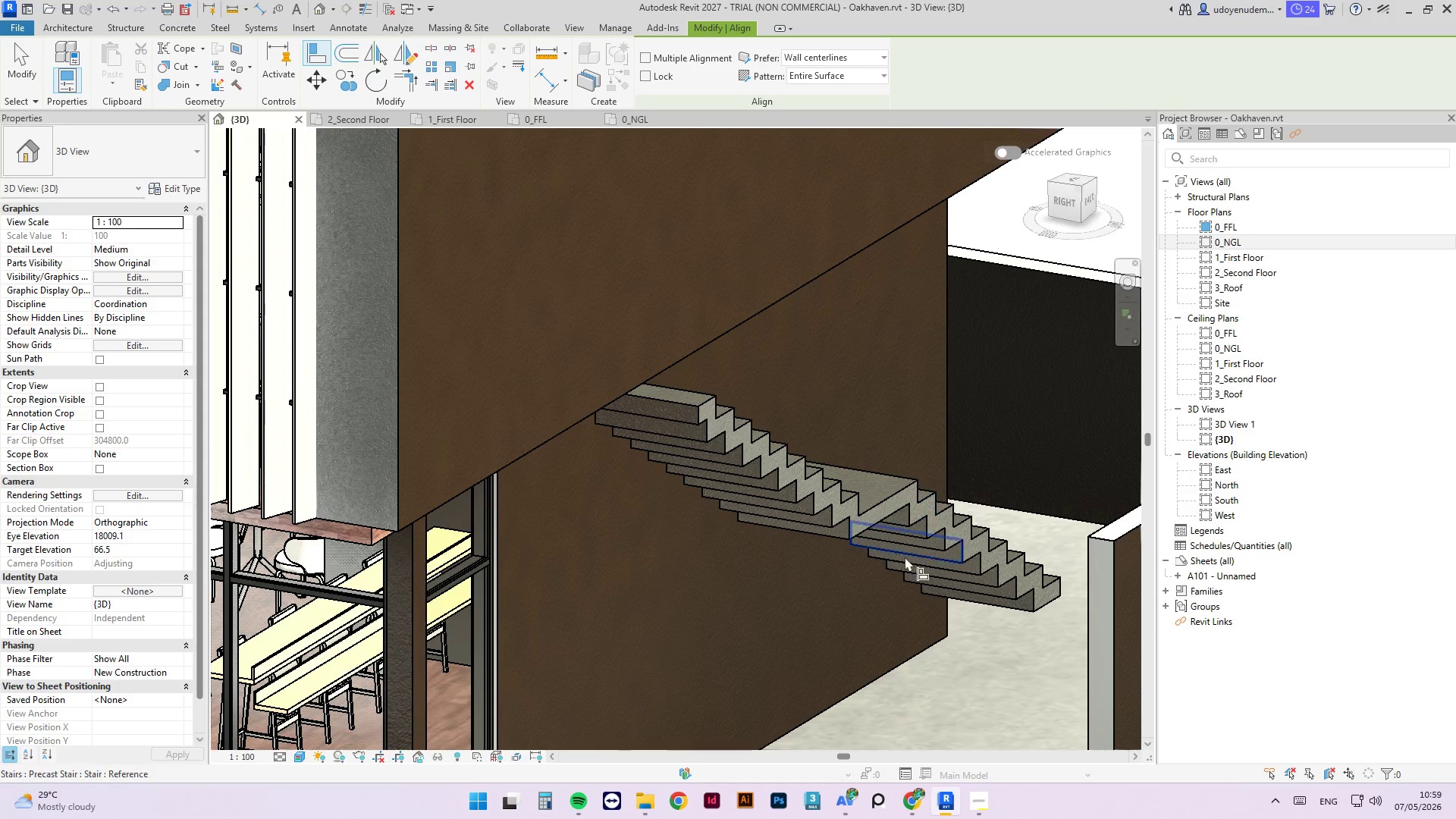 
wait(5.34)
 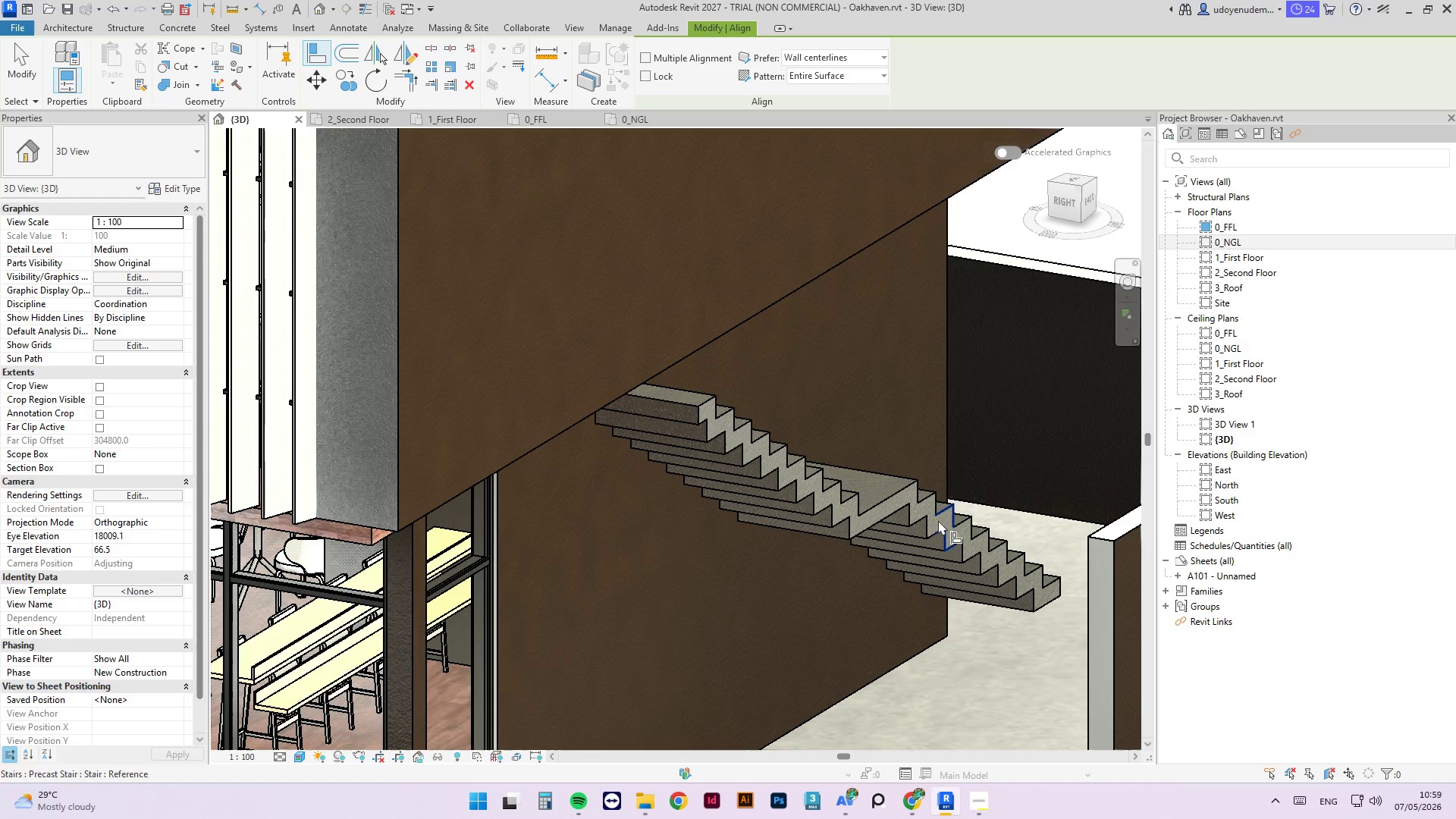 
scroll: coordinate [948, 517], scroll_direction: up, amount: 4.0
 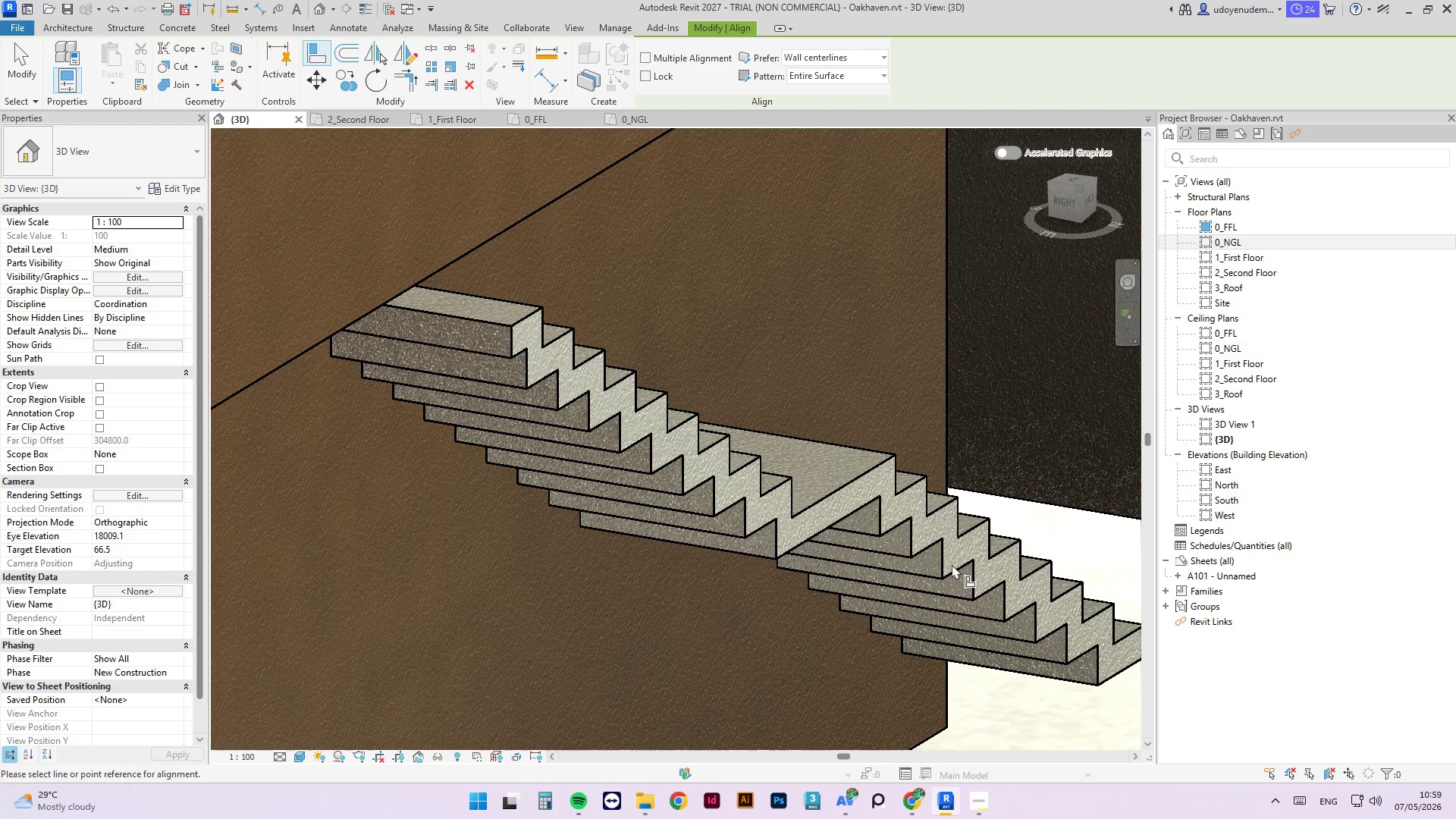 
scroll: coordinate [929, 566], scroll_direction: down, amount: 8.0
 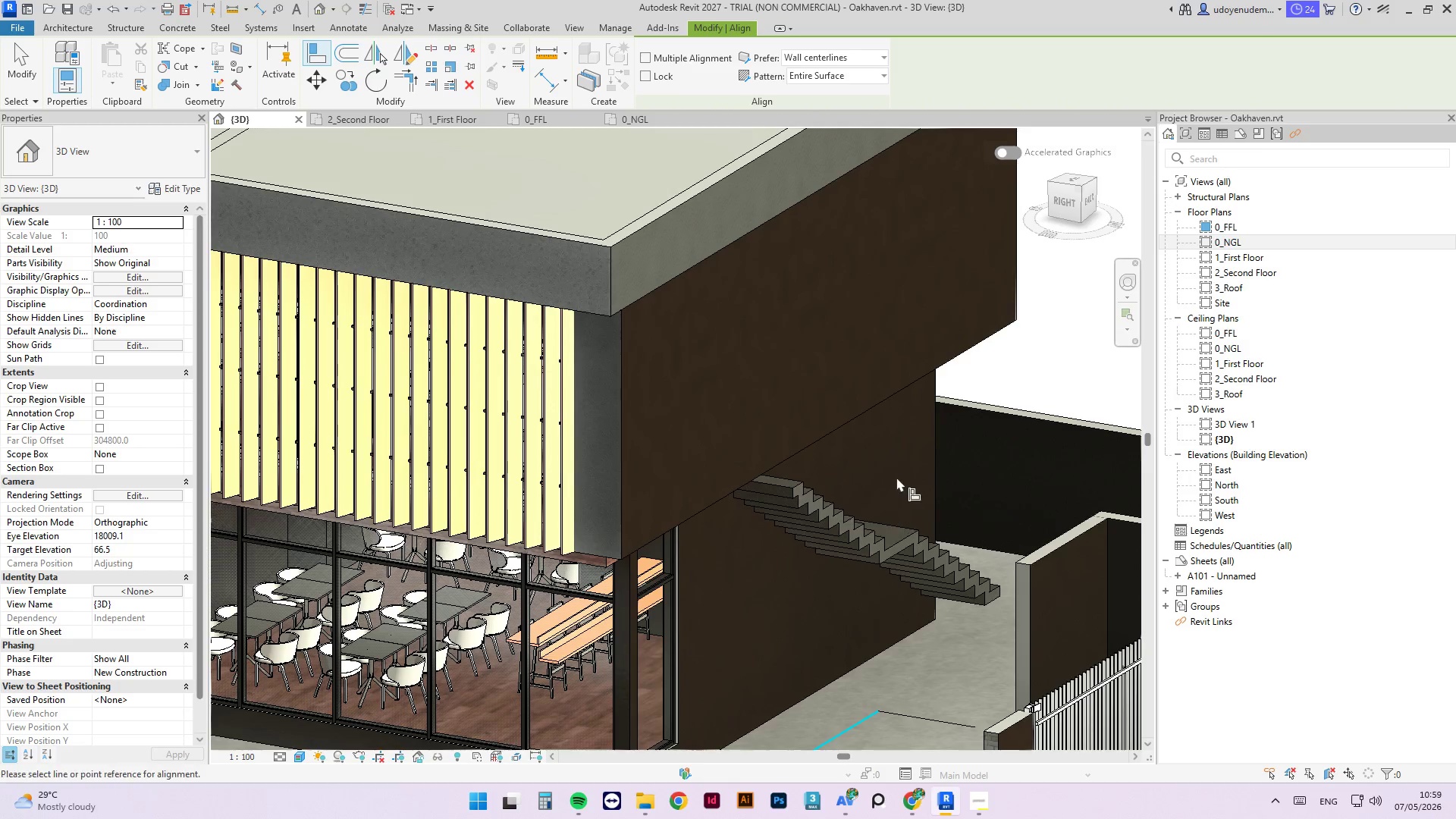 
key(Escape)
 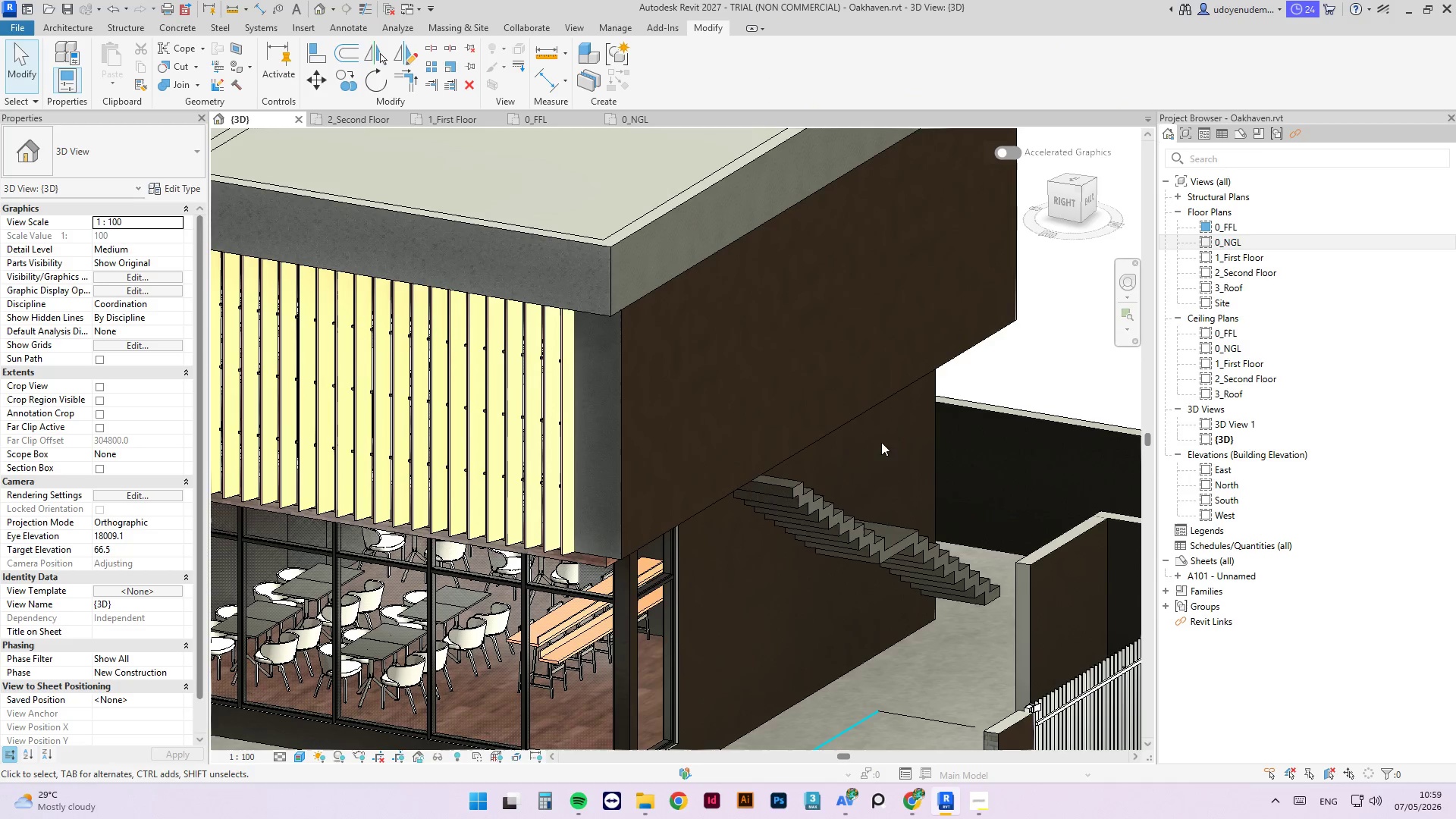 
key(Escape)
 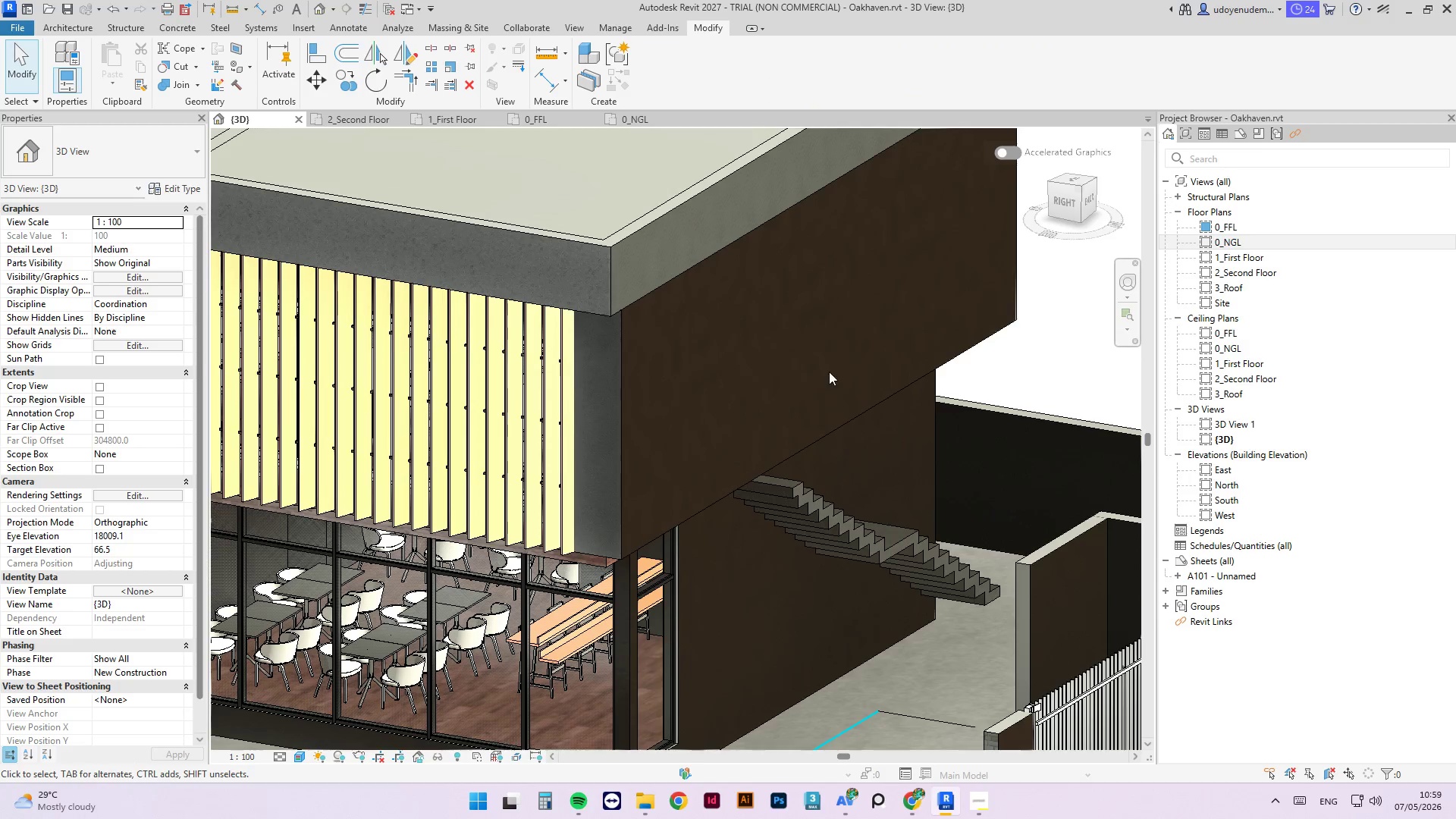 
scroll: coordinate [811, 410], scroll_direction: down, amount: 4.0
 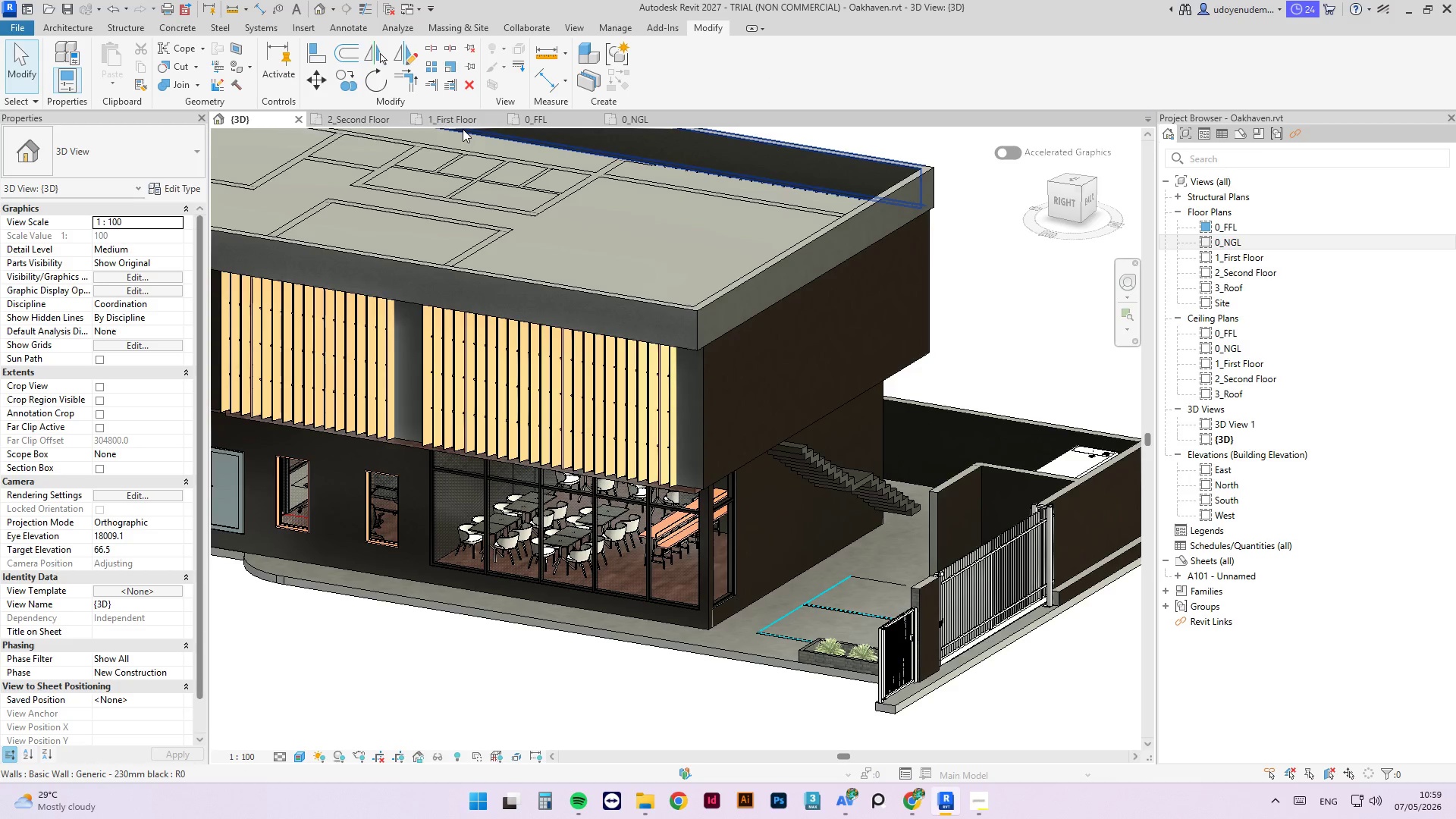 
double_click([465, 125])
 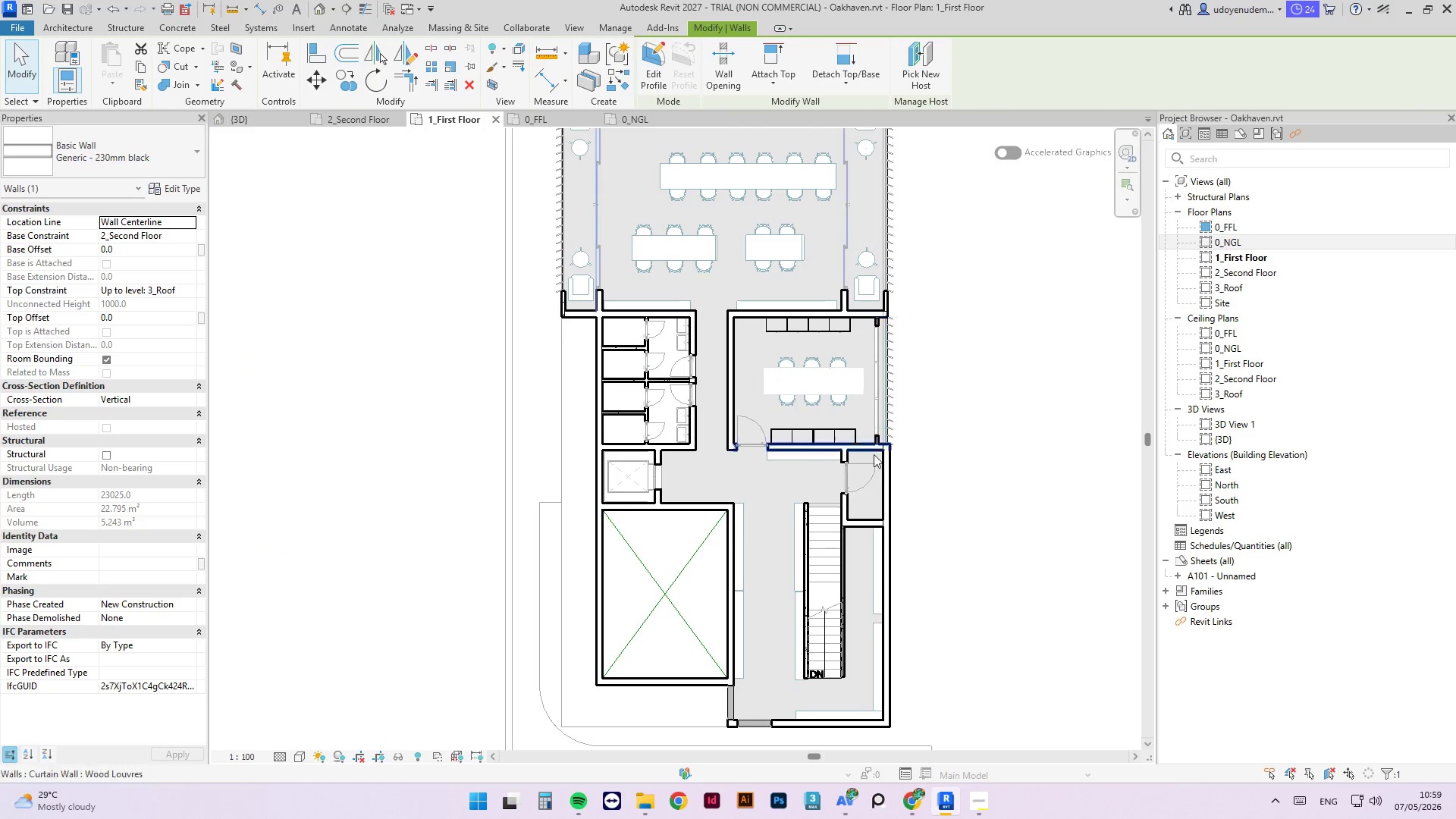 
scroll: coordinate [800, 581], scroll_direction: down, amount: 4.0
 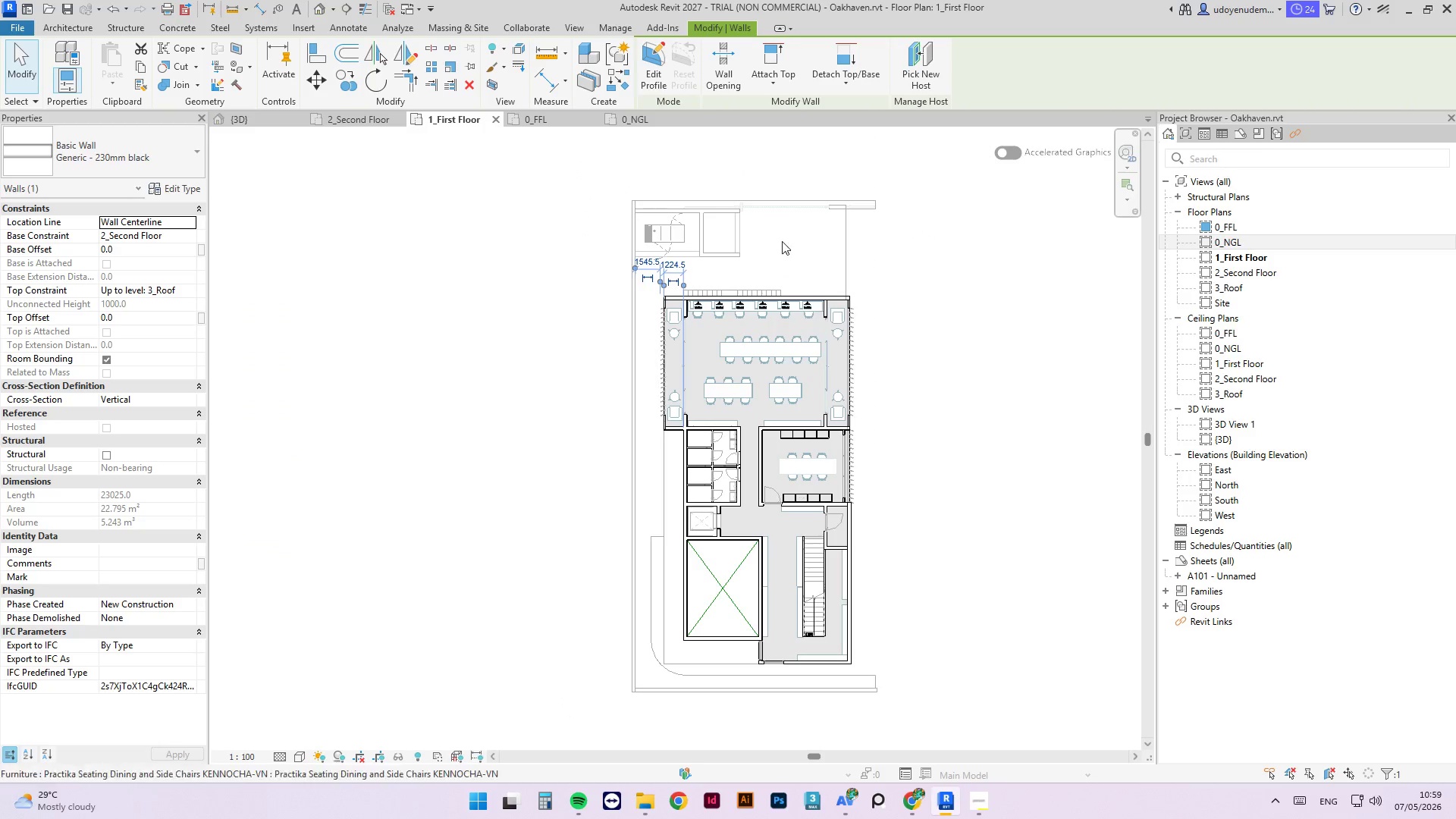 
scroll: coordinate [760, 323], scroll_direction: up, amount: 8.0
 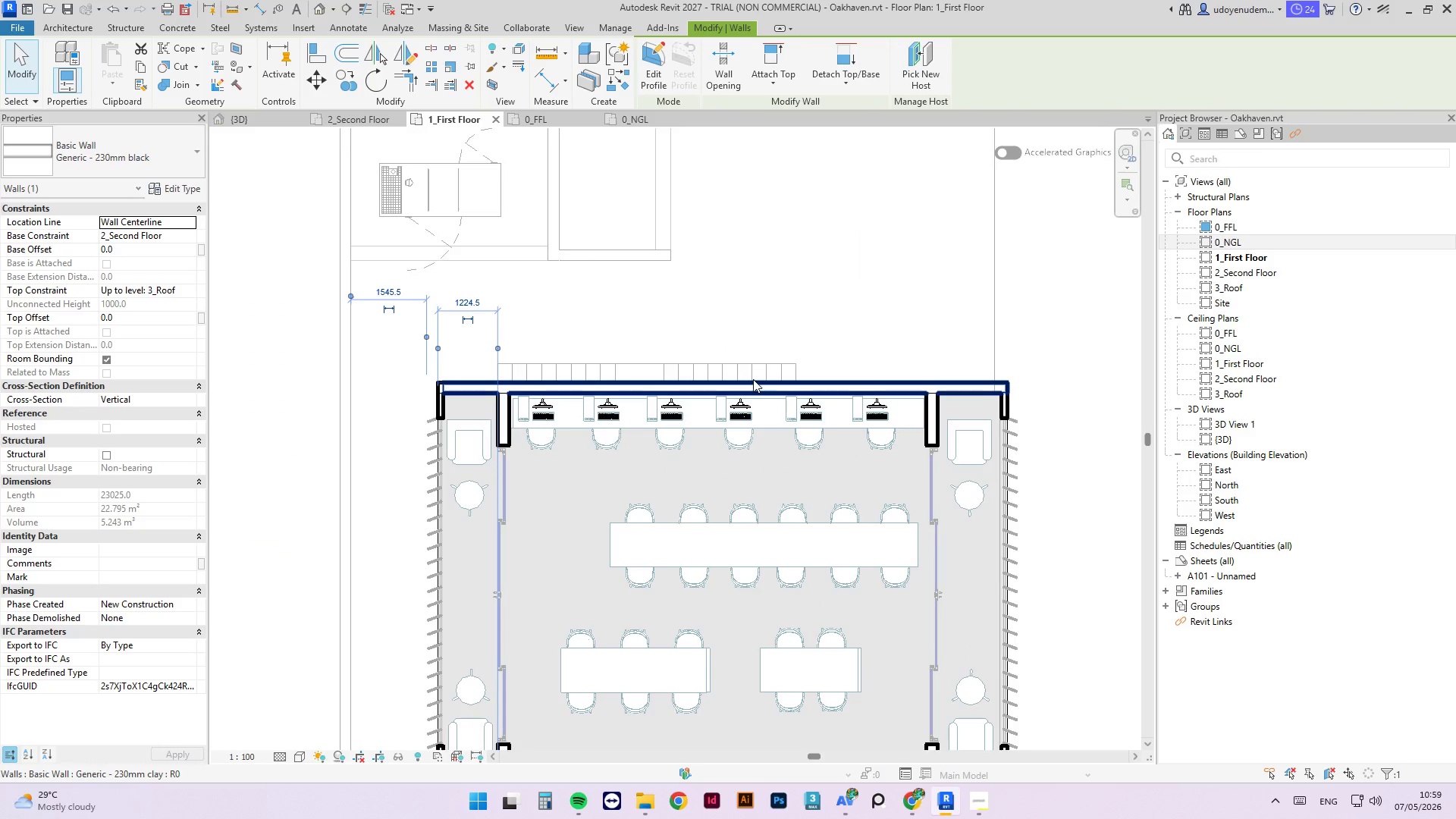 
left_click([753, 379])
 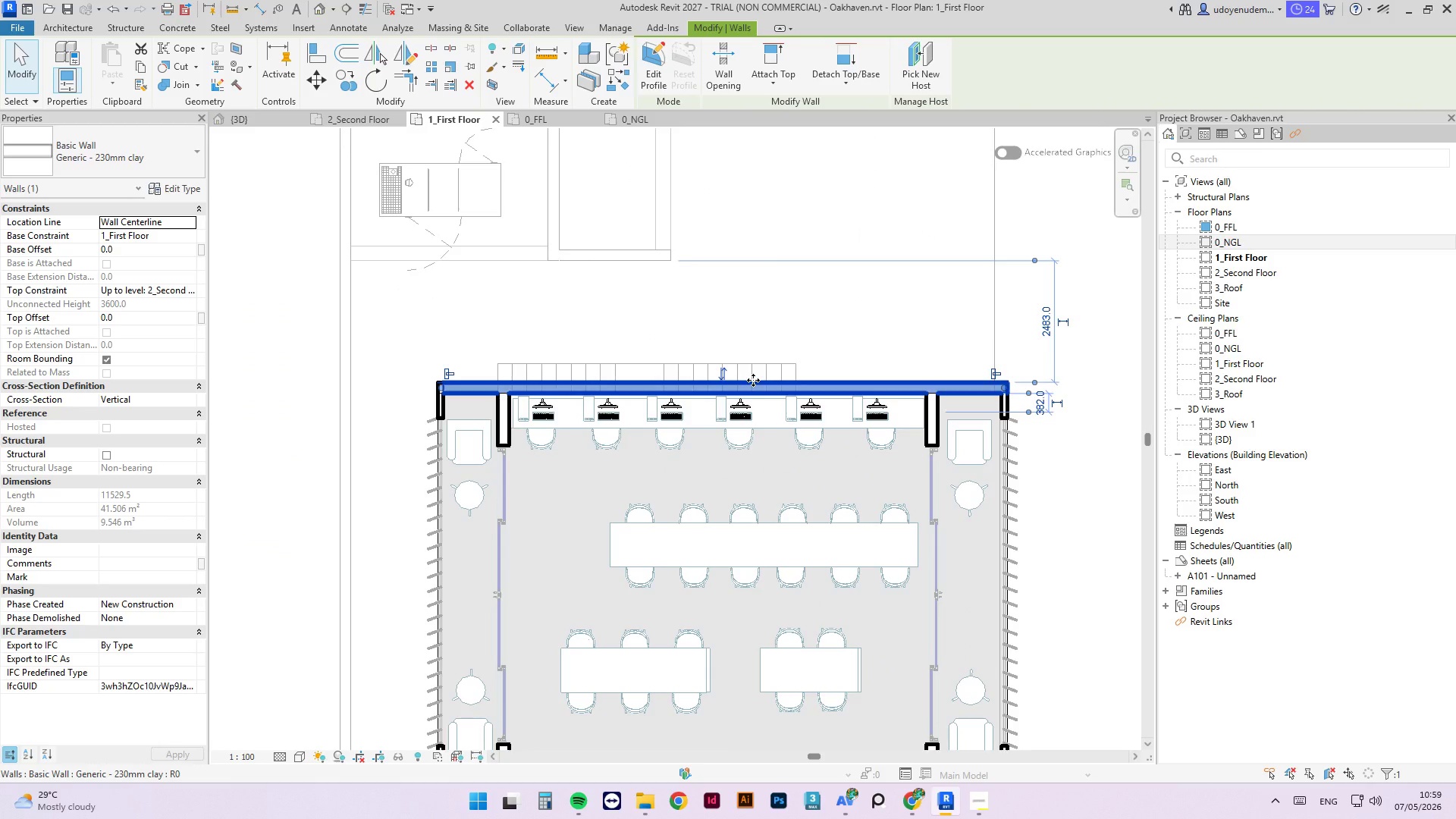 
key(A)
 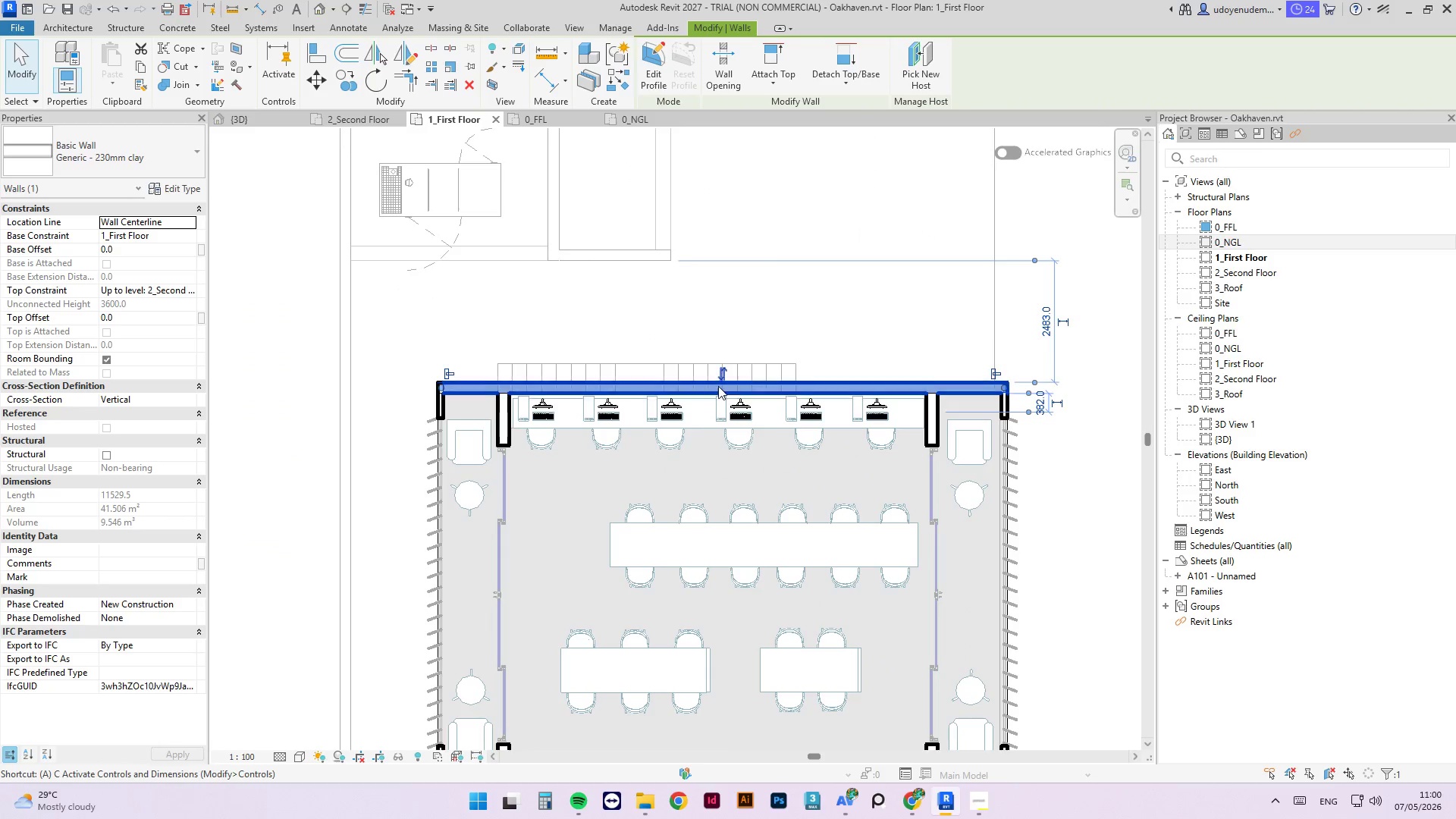 
key(L)
 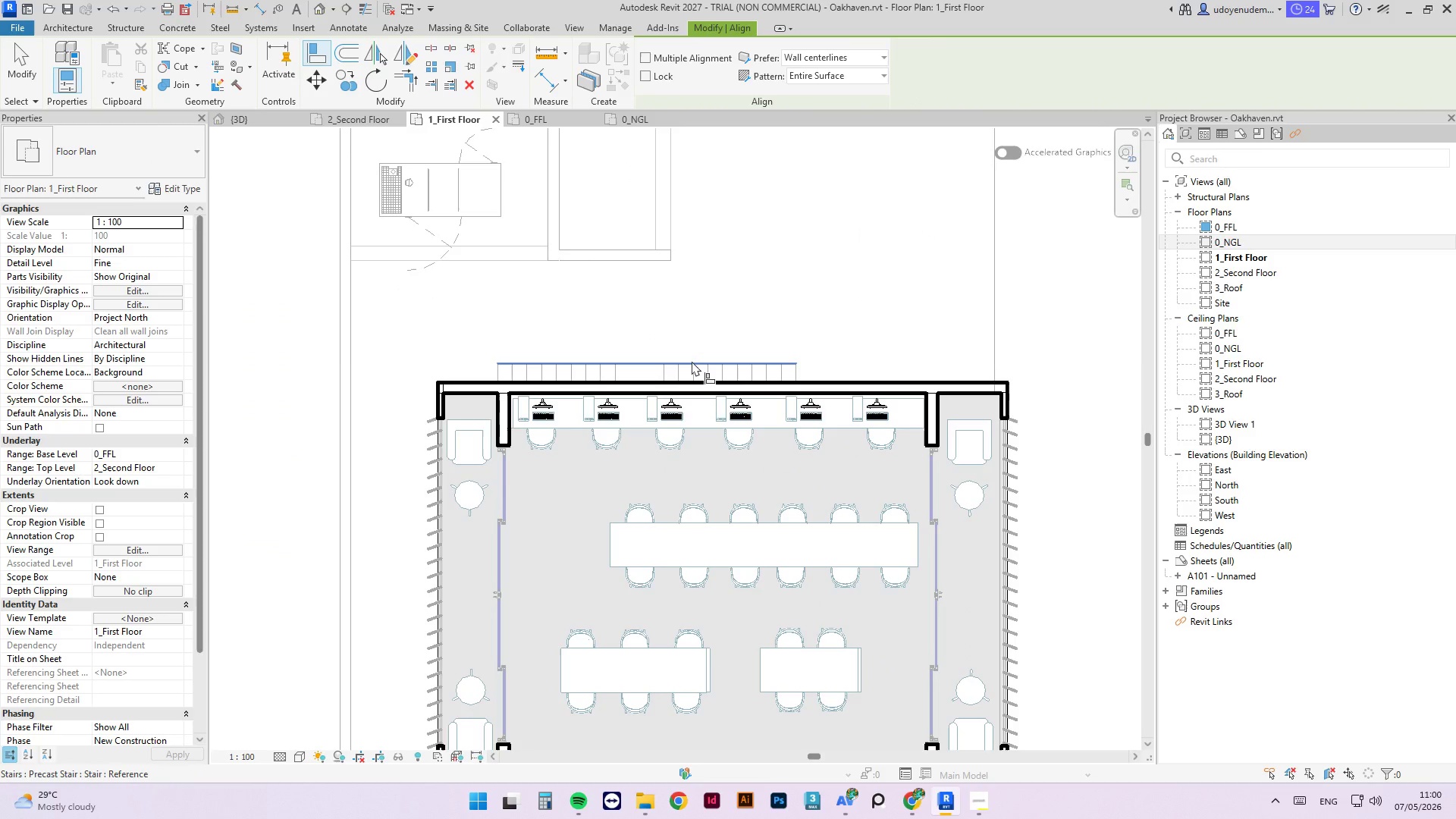 
left_click([692, 361])
 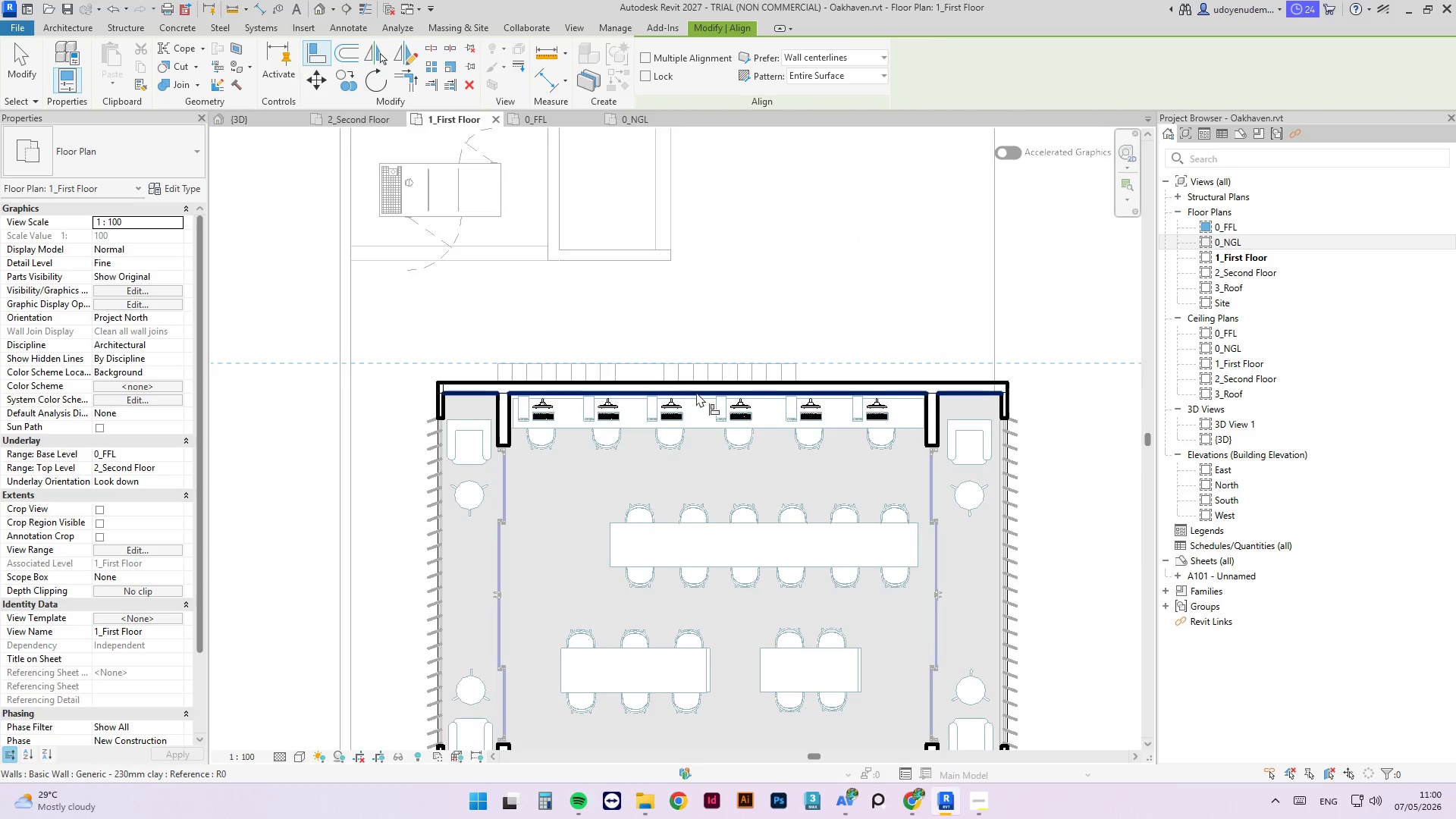 
left_click([696, 392])
 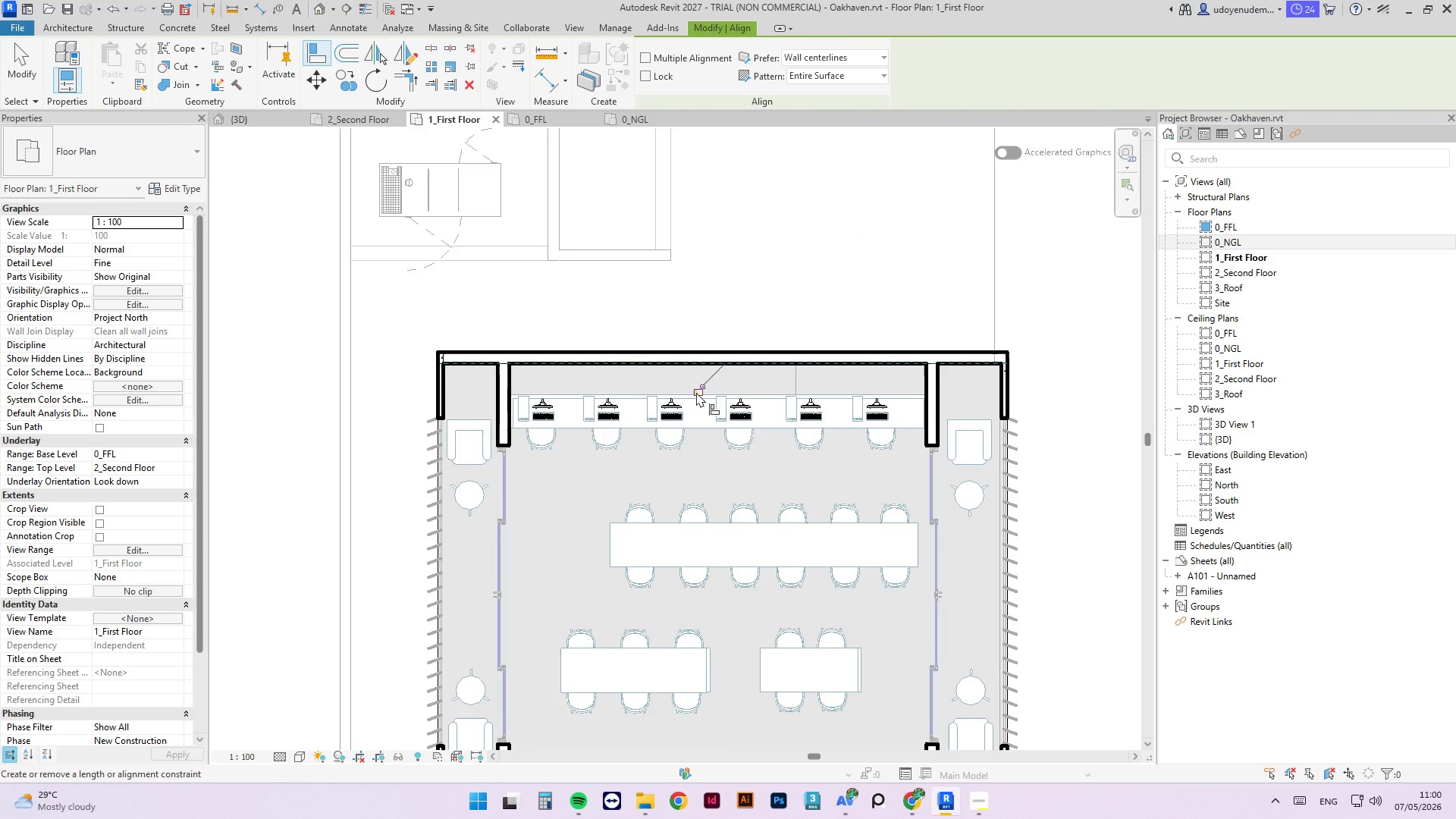 
key(Escape)
 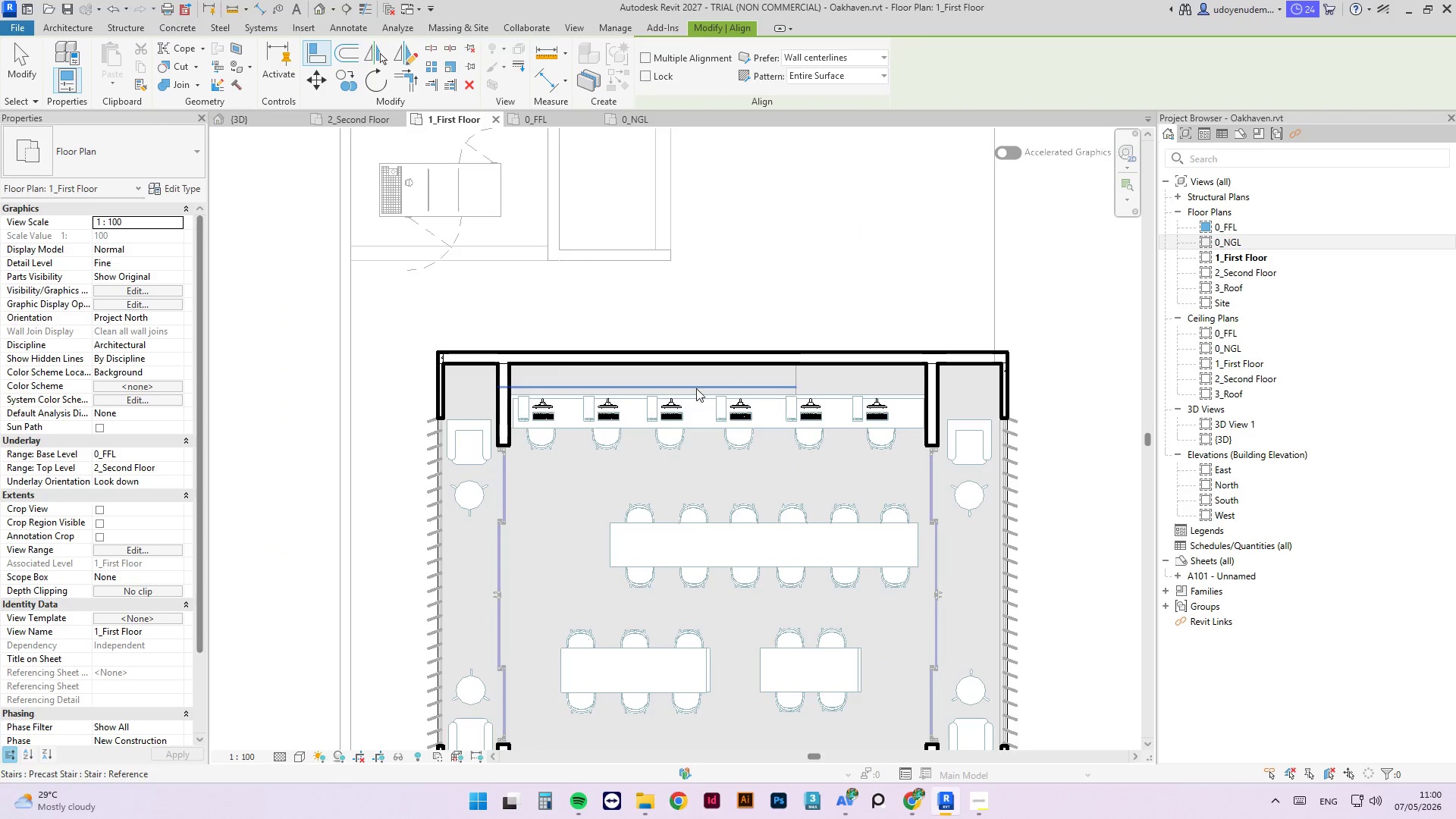 
key(Escape)
 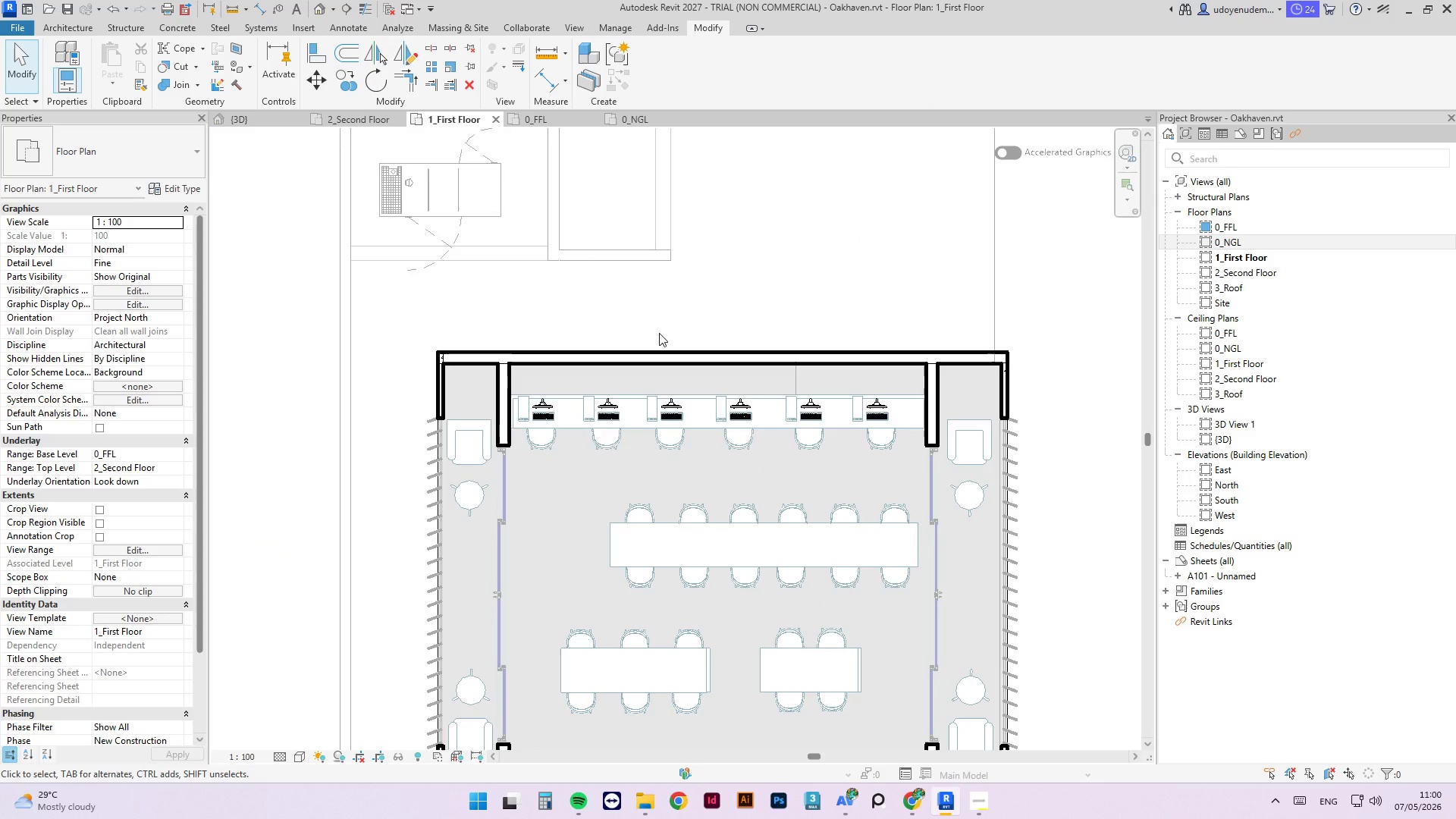 
left_click([730, 306])
 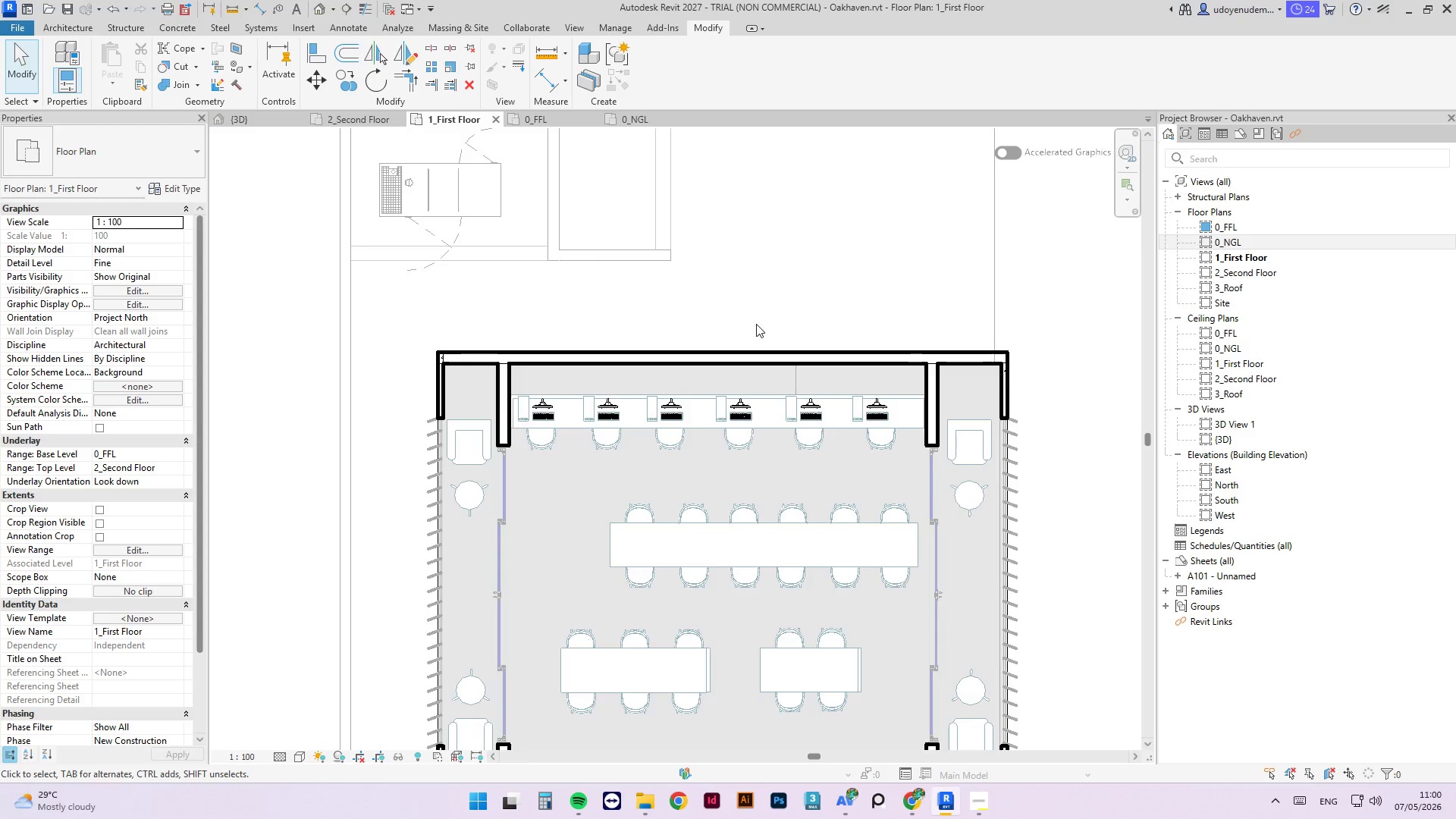 
scroll: coordinate [759, 324], scroll_direction: down, amount: 3.0
 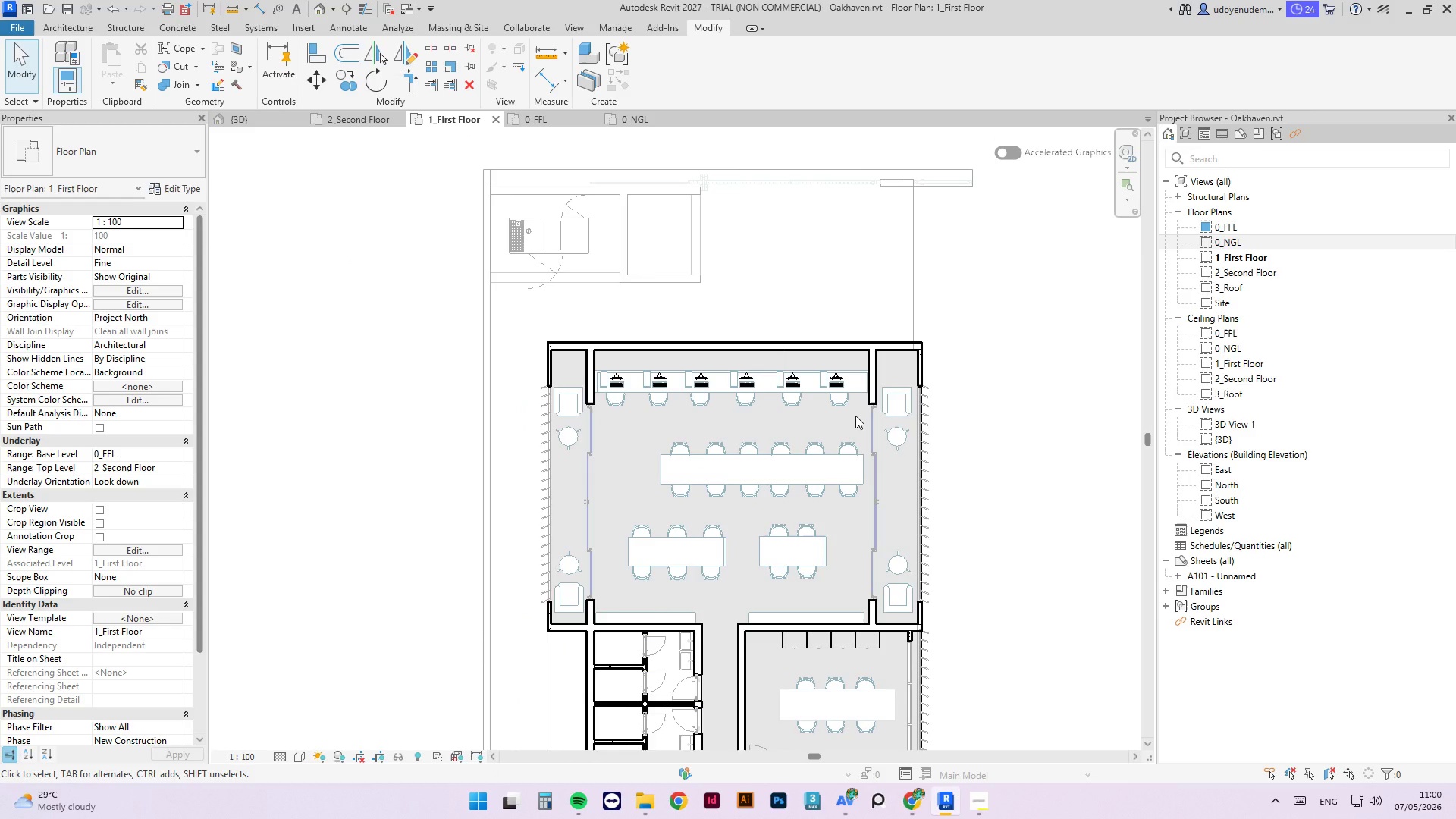 
left_click_drag(start_coordinate=[855, 416], to_coordinate=[616, 384])
 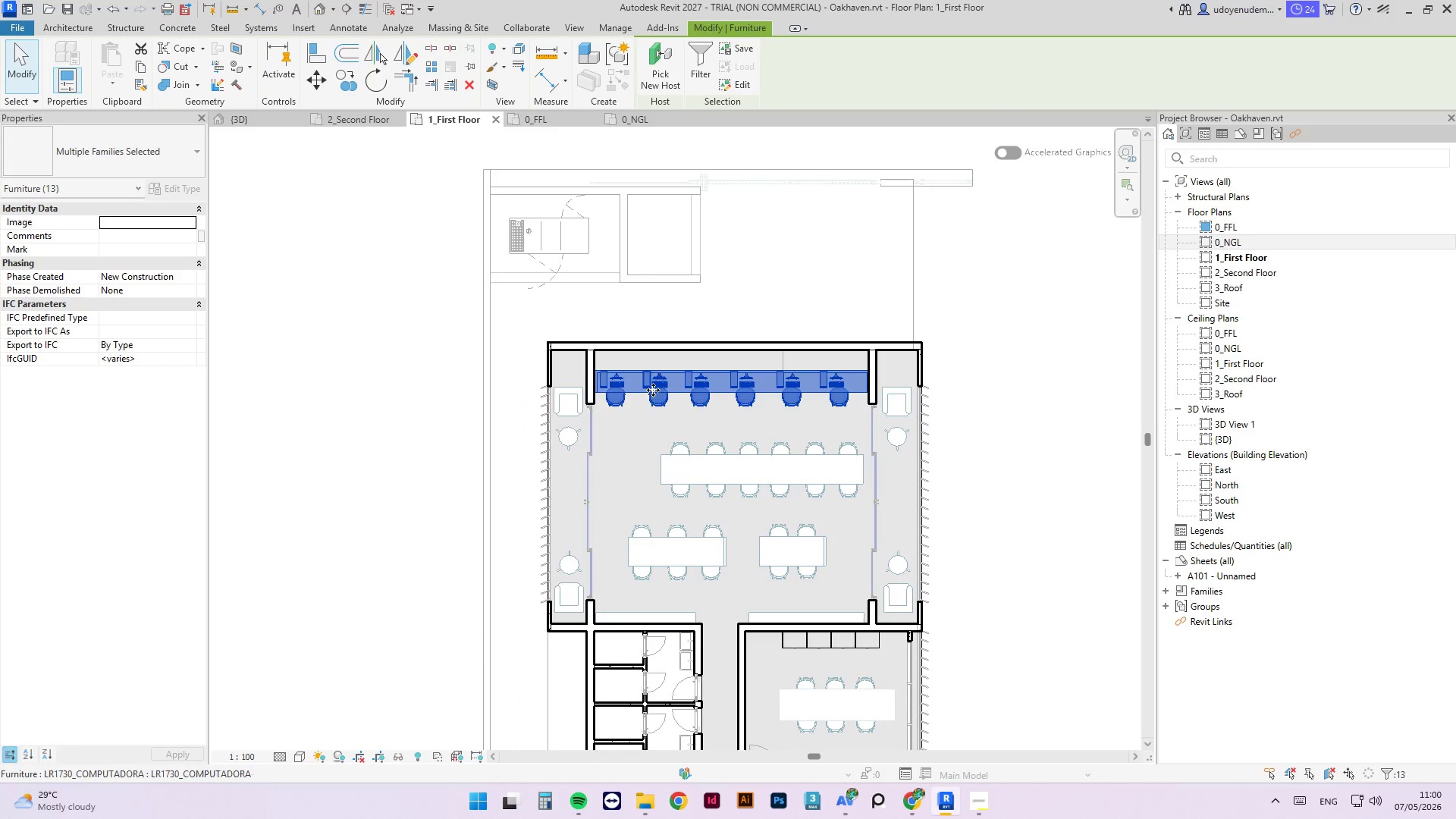 
scroll: coordinate [645, 378], scroll_direction: up, amount: 3.0
 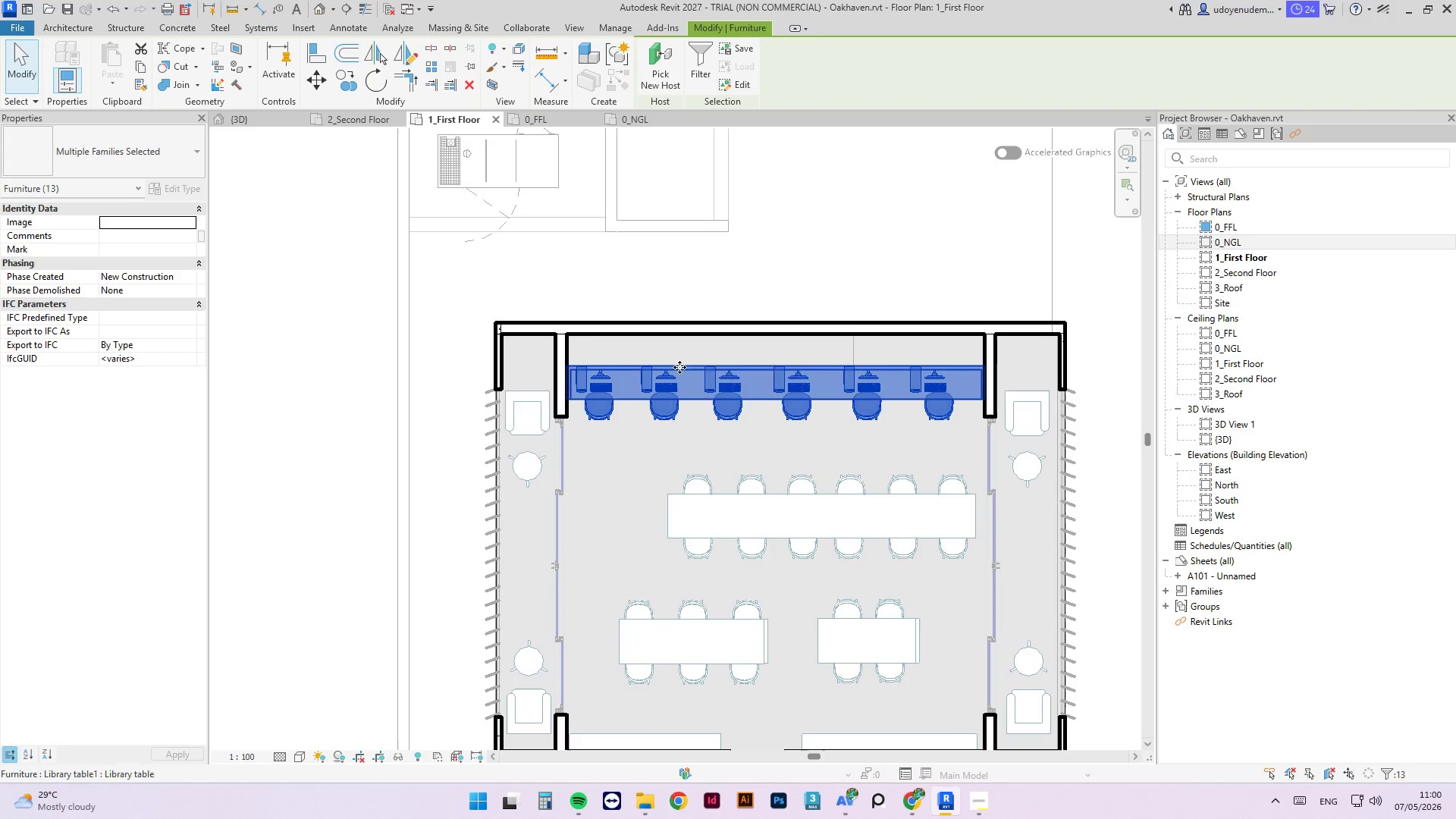 
hold_key(key=ArrowDown, duration=0.73)
 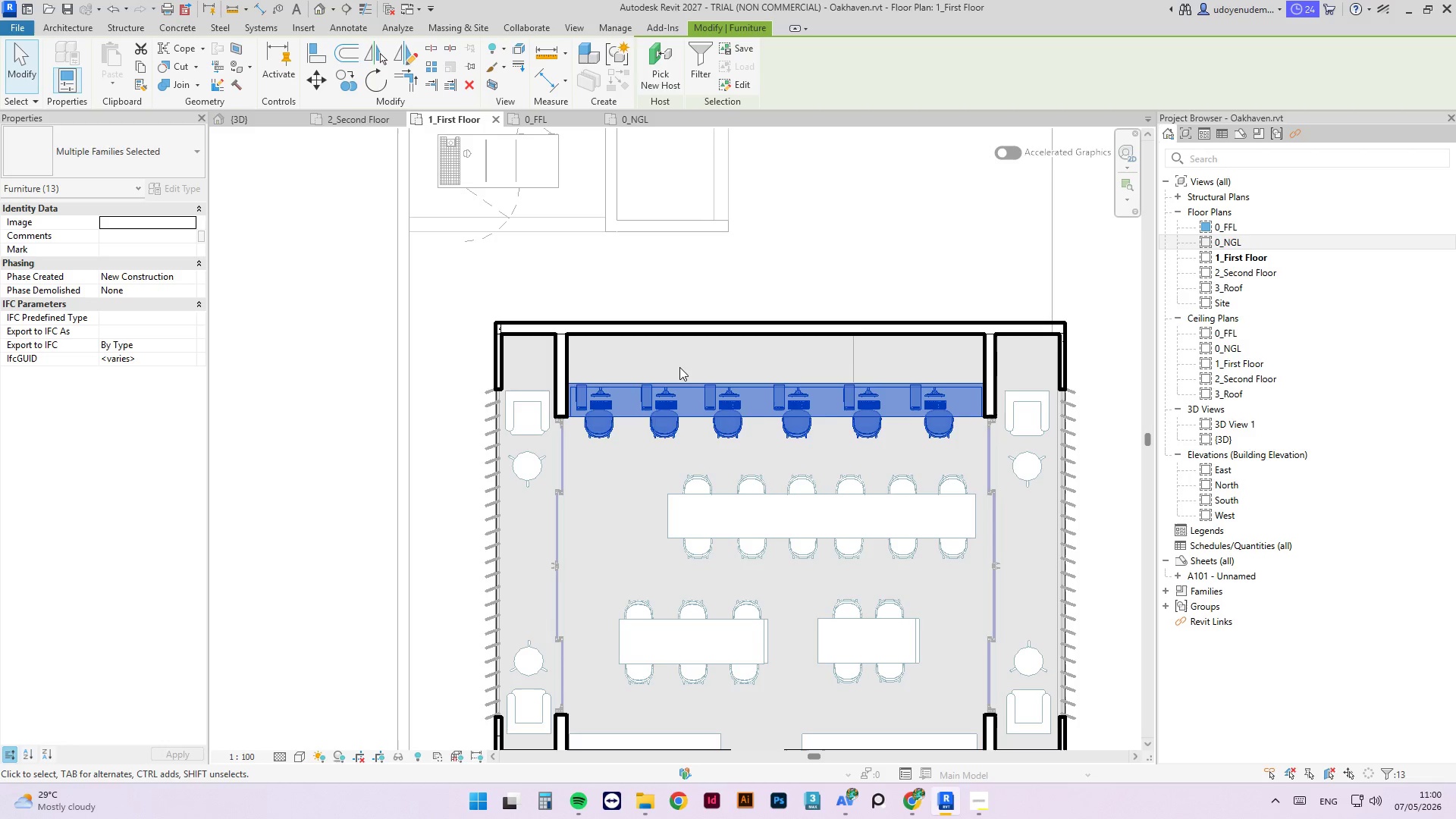 
key(ArrowDown)
 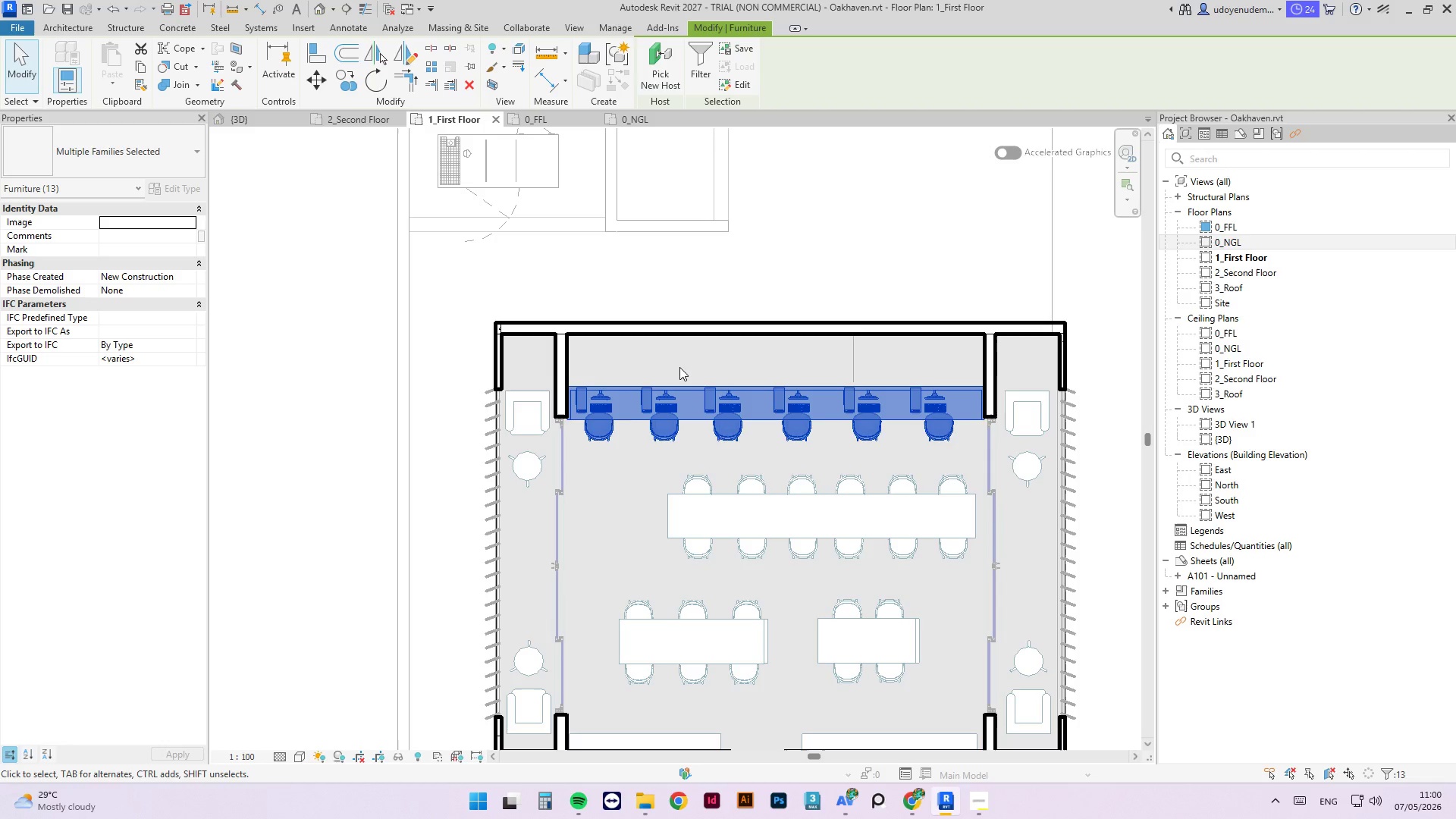 
key(ArrowDown)
 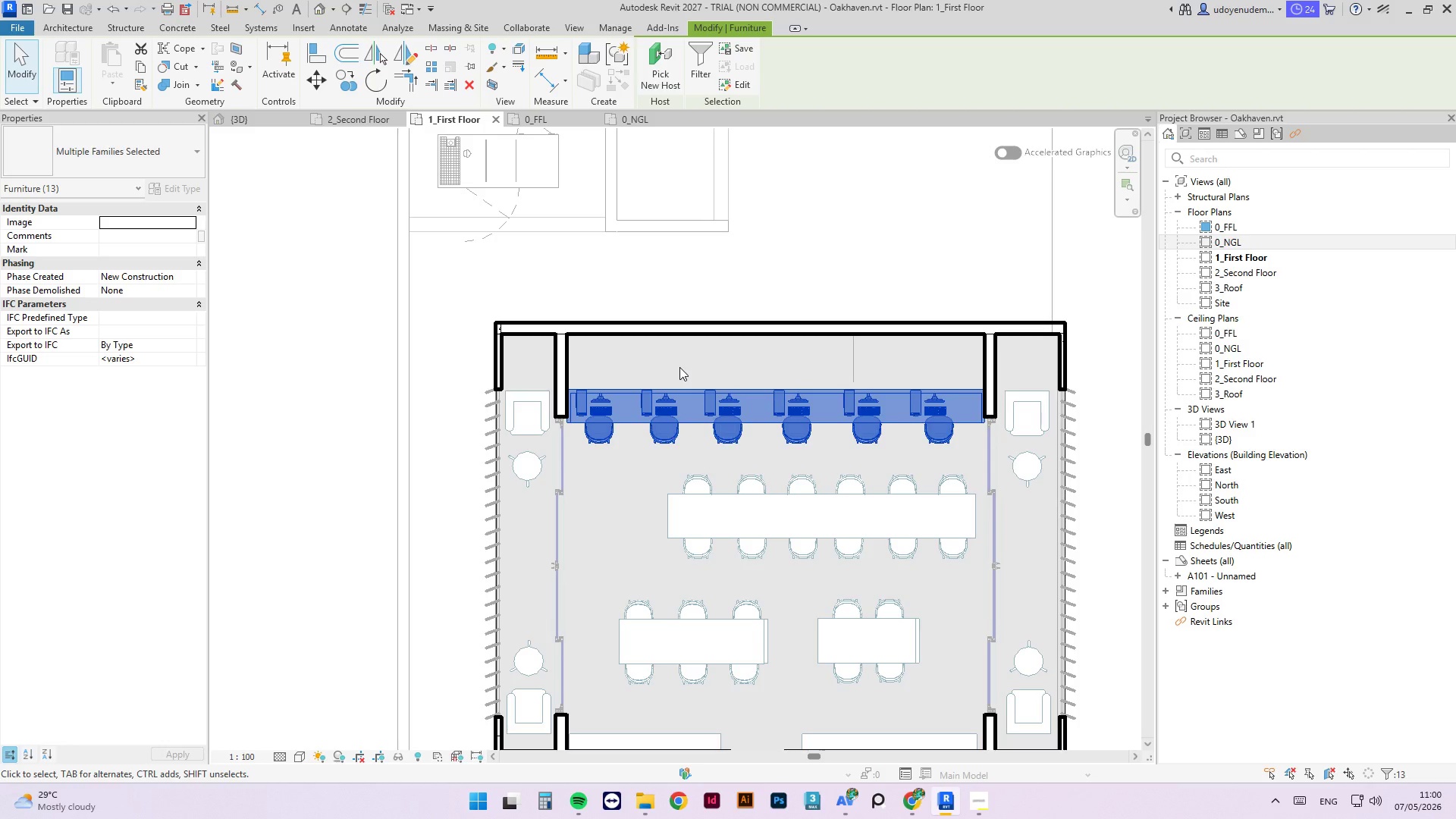 
key(ArrowDown)
 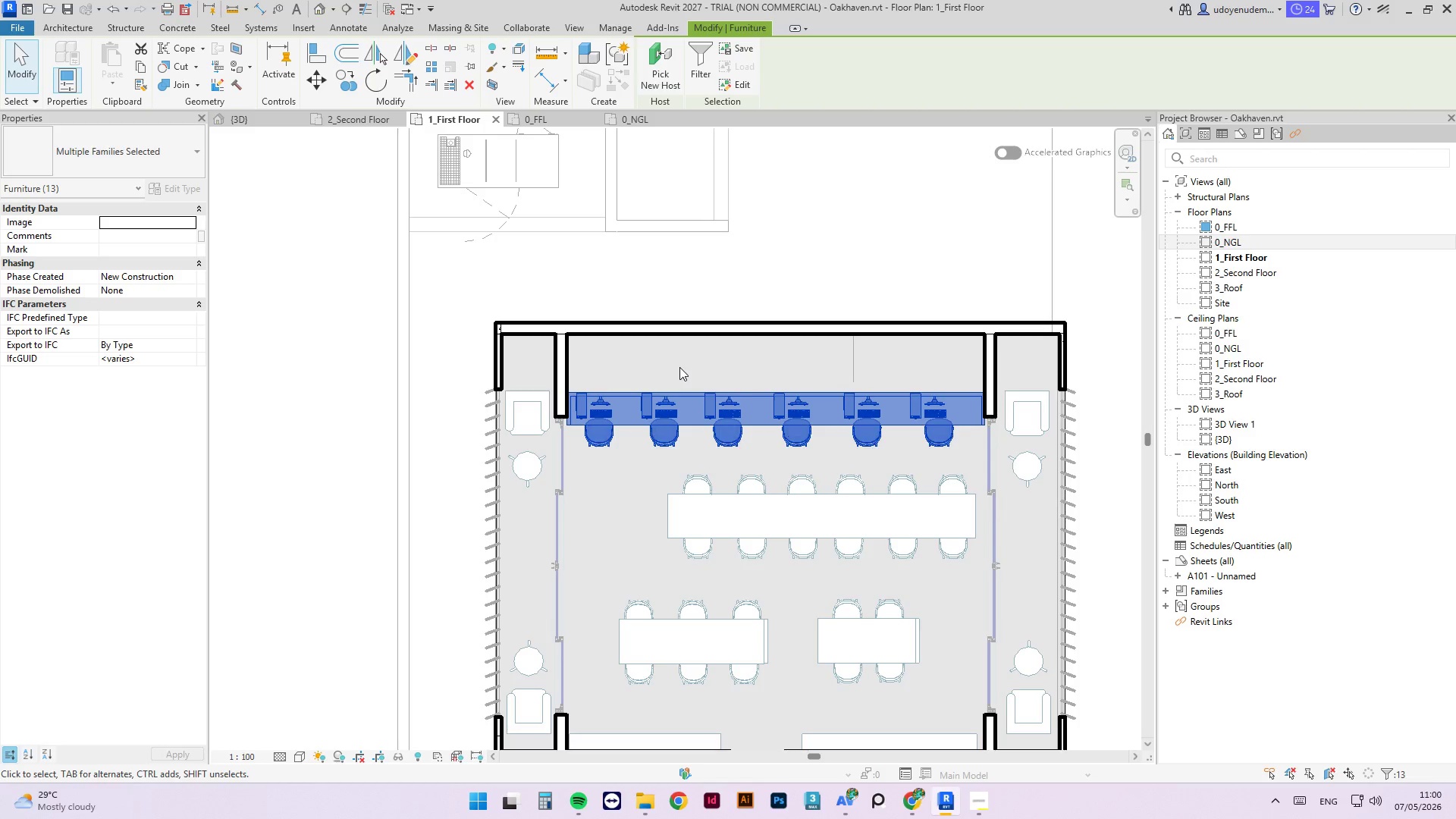 
key(ArrowDown)
 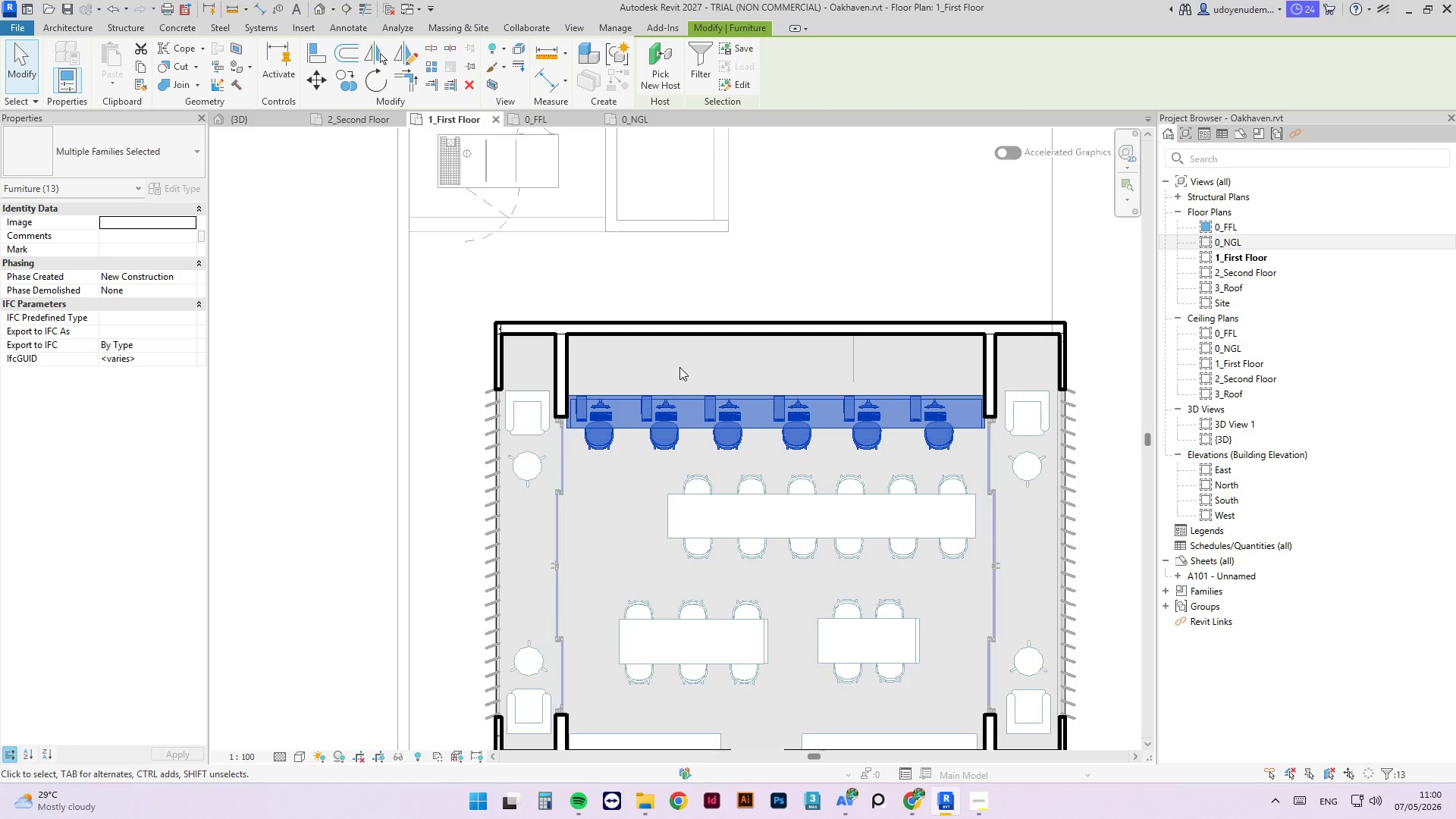 
key(ArrowDown)
 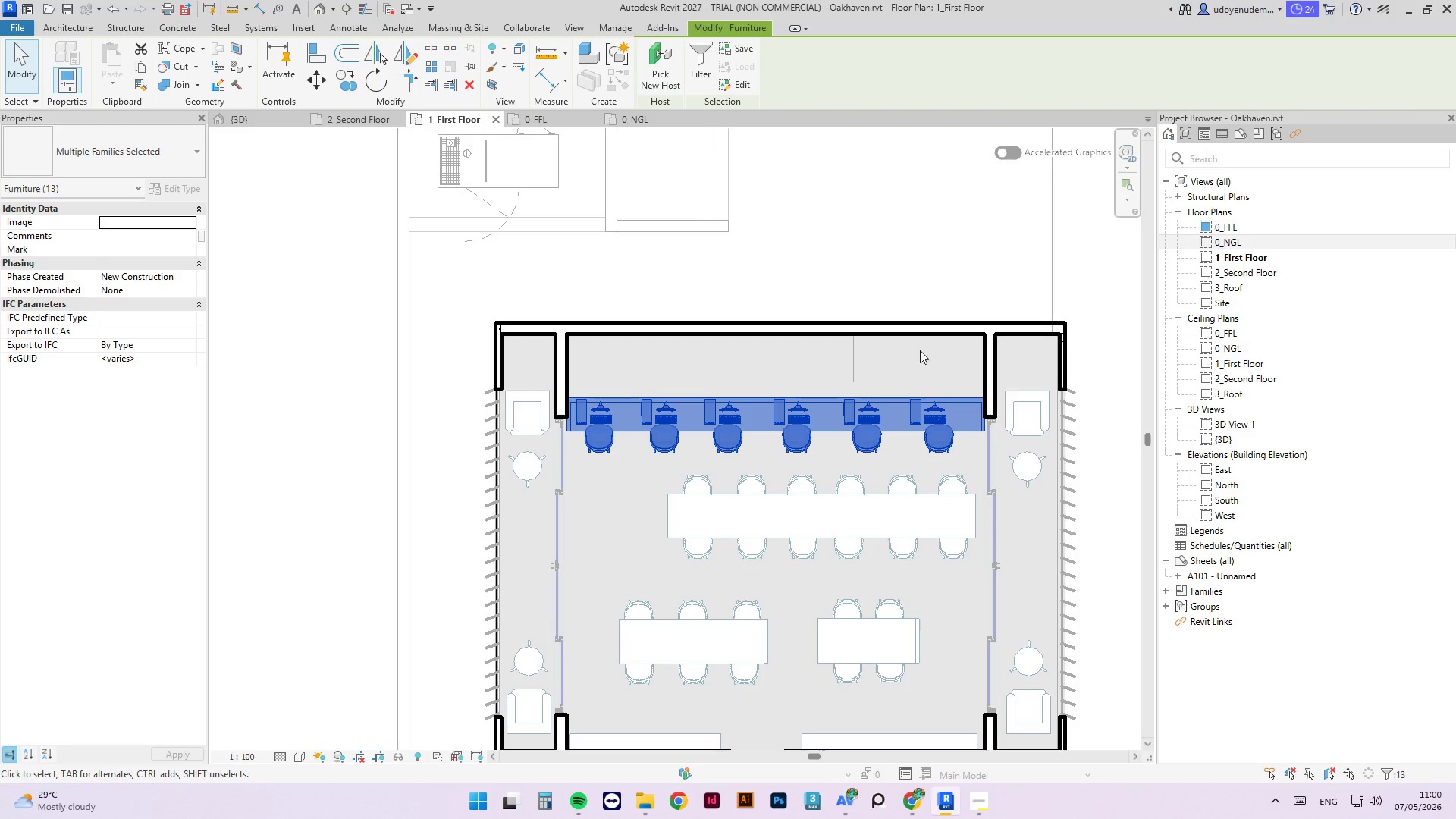 
left_click([908, 331])
 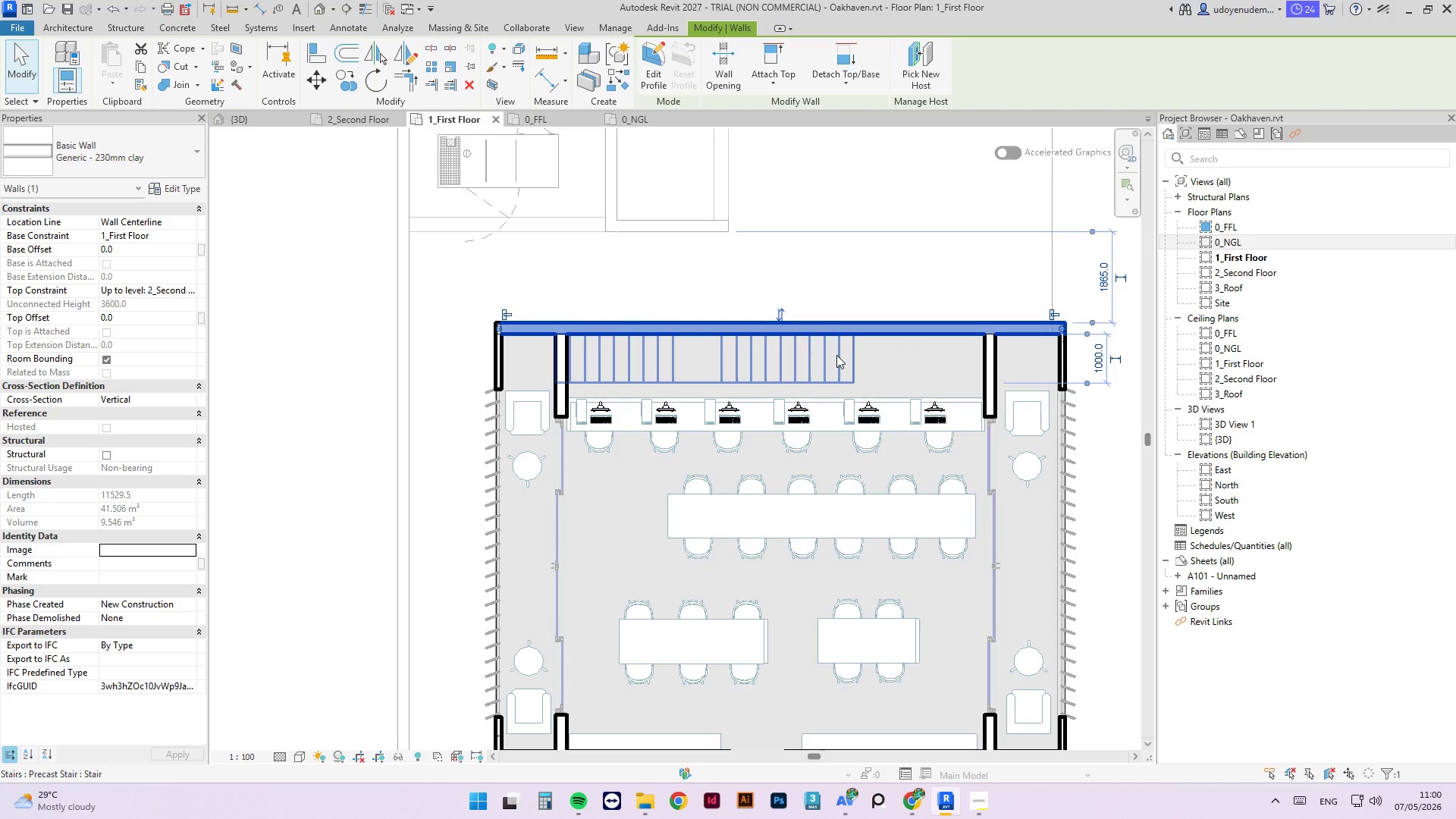 
left_click([836, 354])
 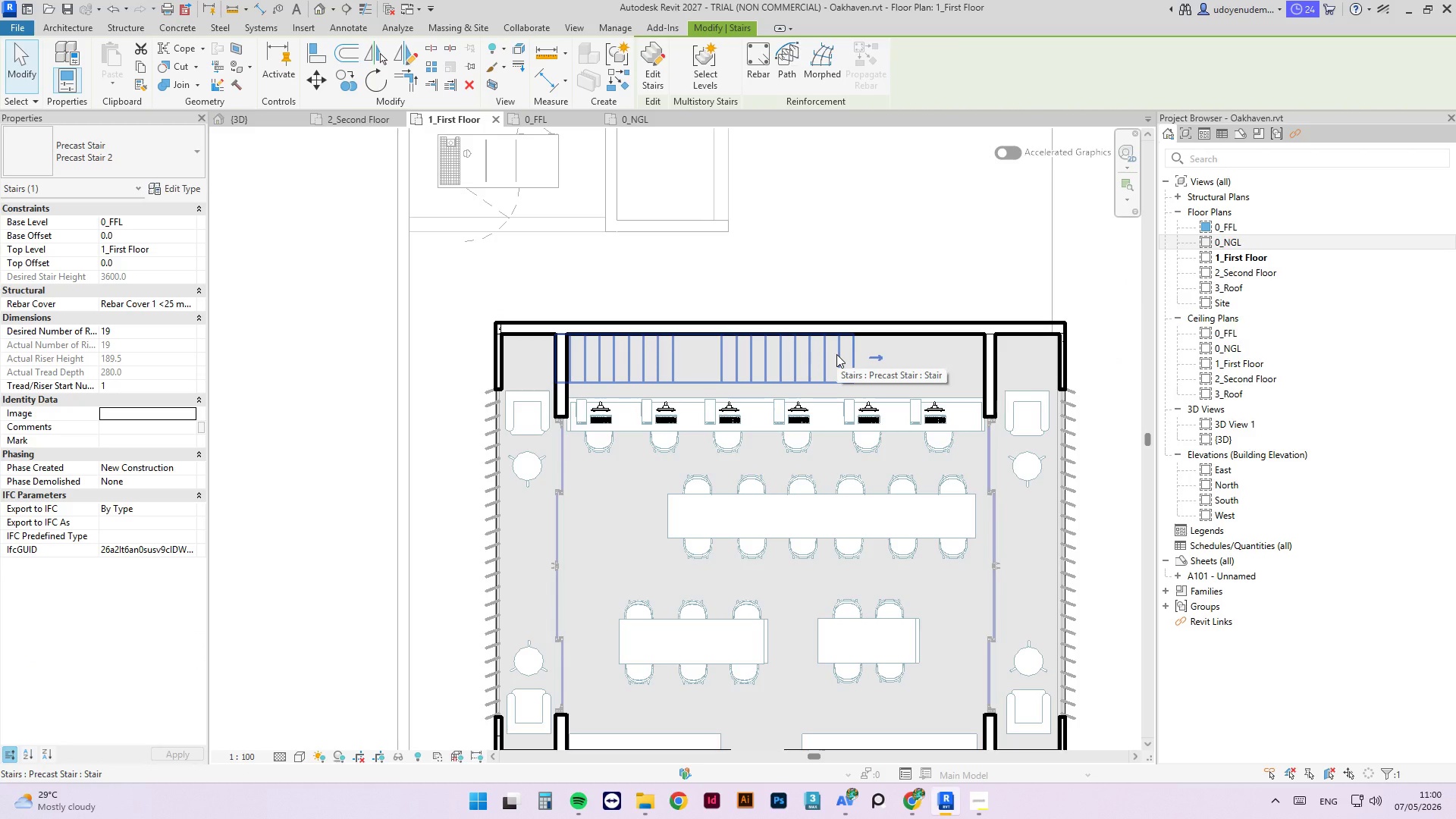 
left_click([833, 357])
 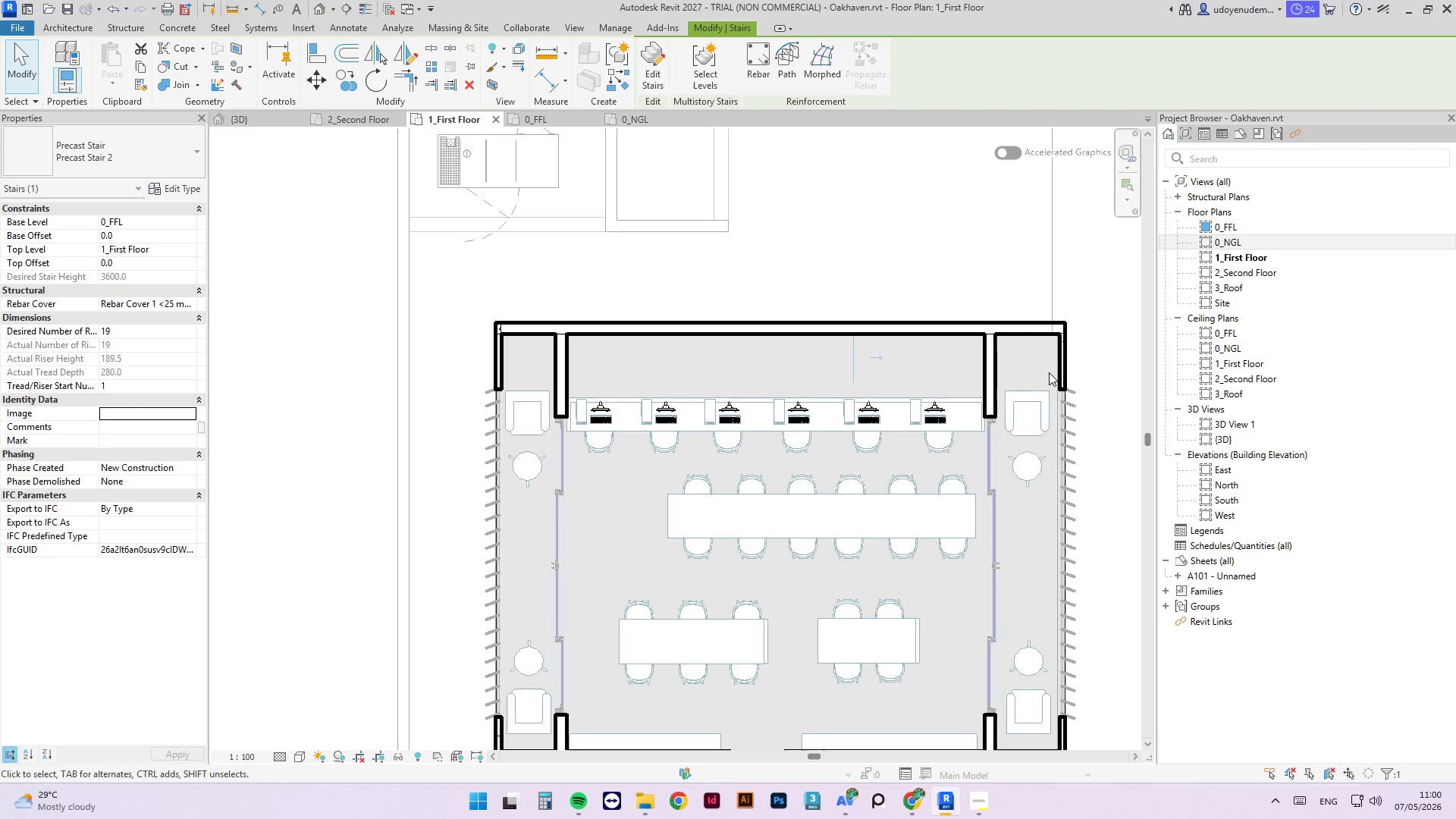 
scroll: coordinate [1060, 474], scroll_direction: up, amount: 13.0
 